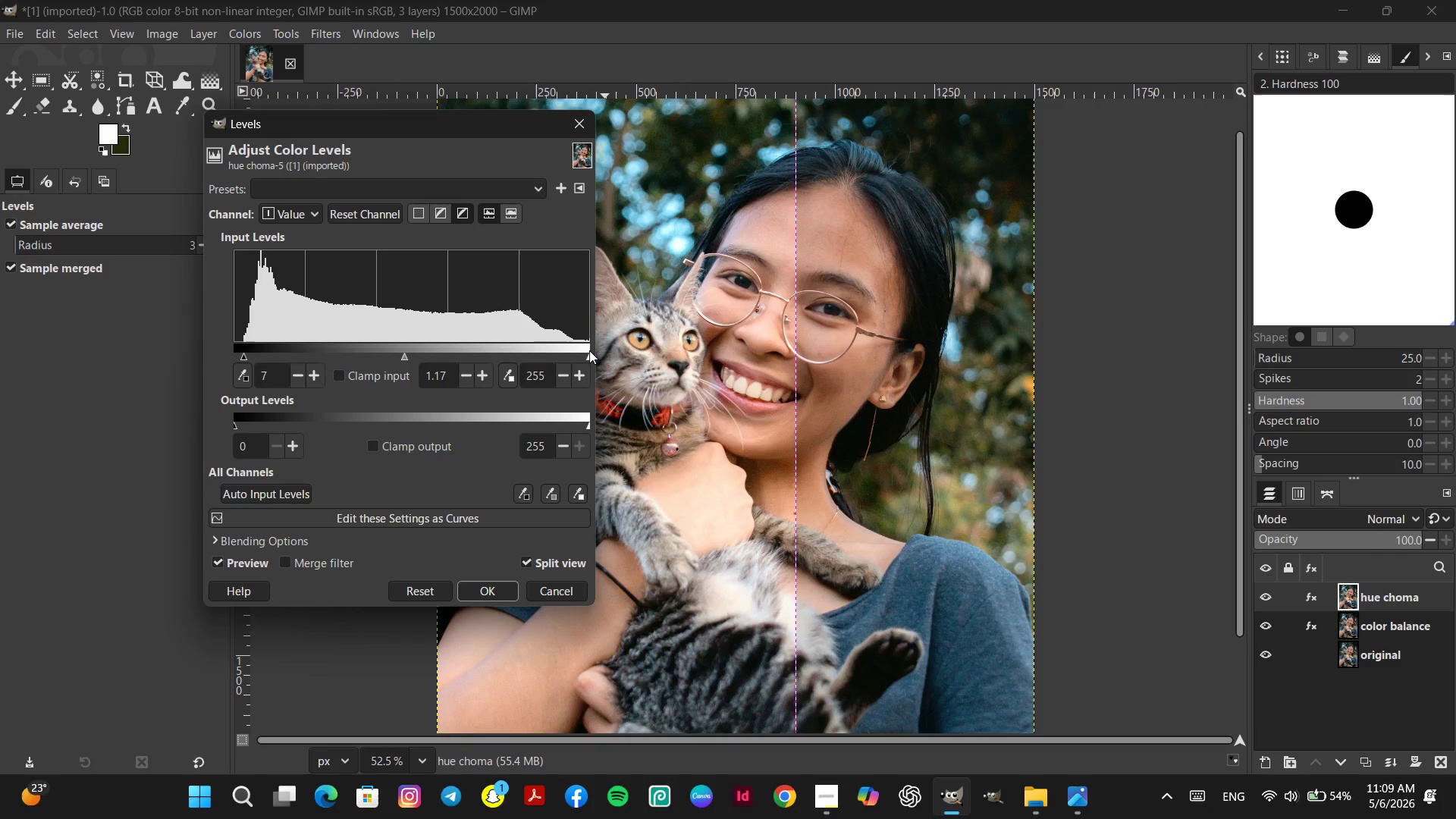 
double_click([589, 350])
 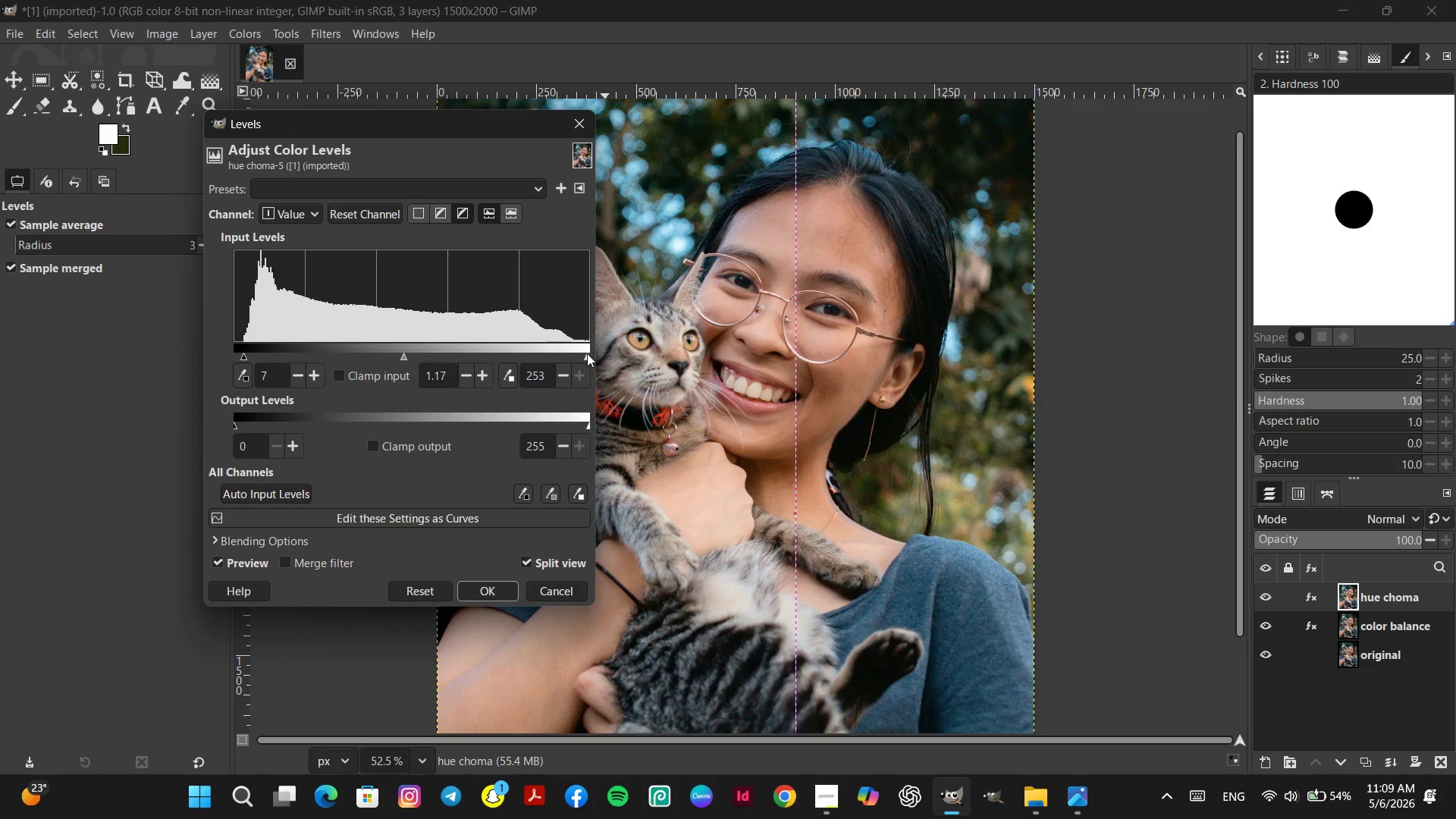 
left_click_drag(start_coordinate=[587, 353], to_coordinate=[617, 359])
 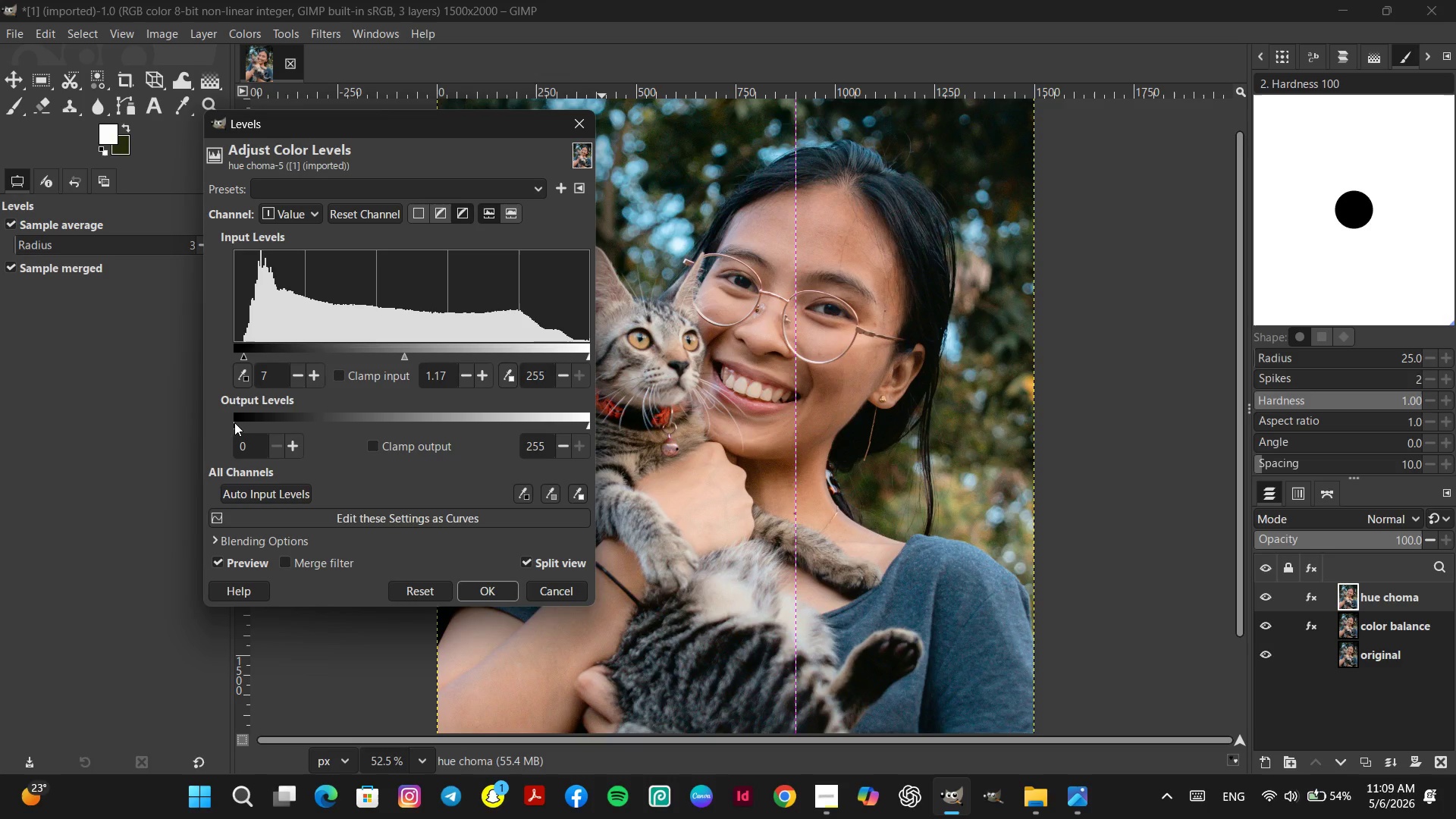 
left_click_drag(start_coordinate=[234, 422], to_coordinate=[241, 420])
 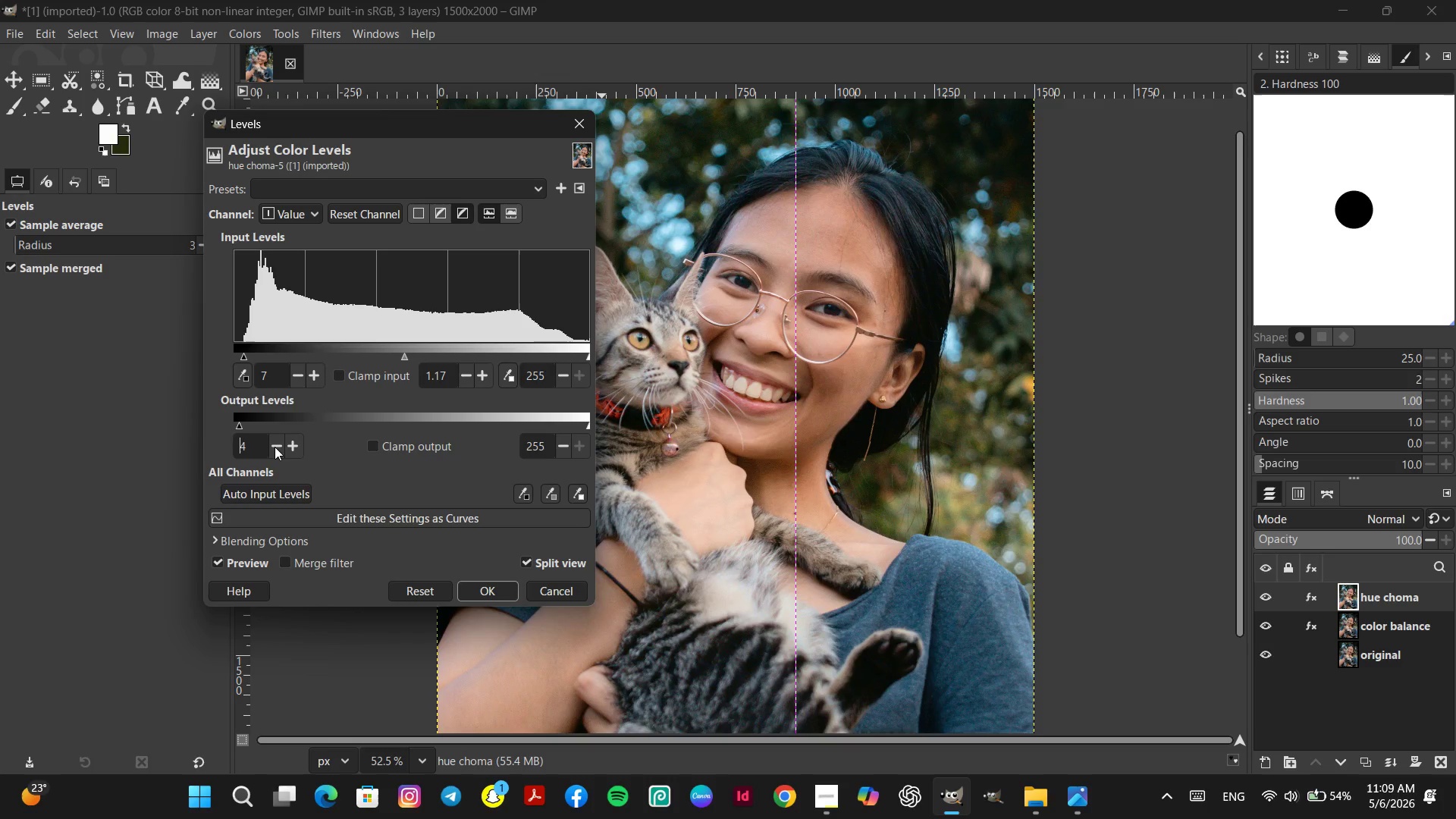 
double_click([275, 447])
 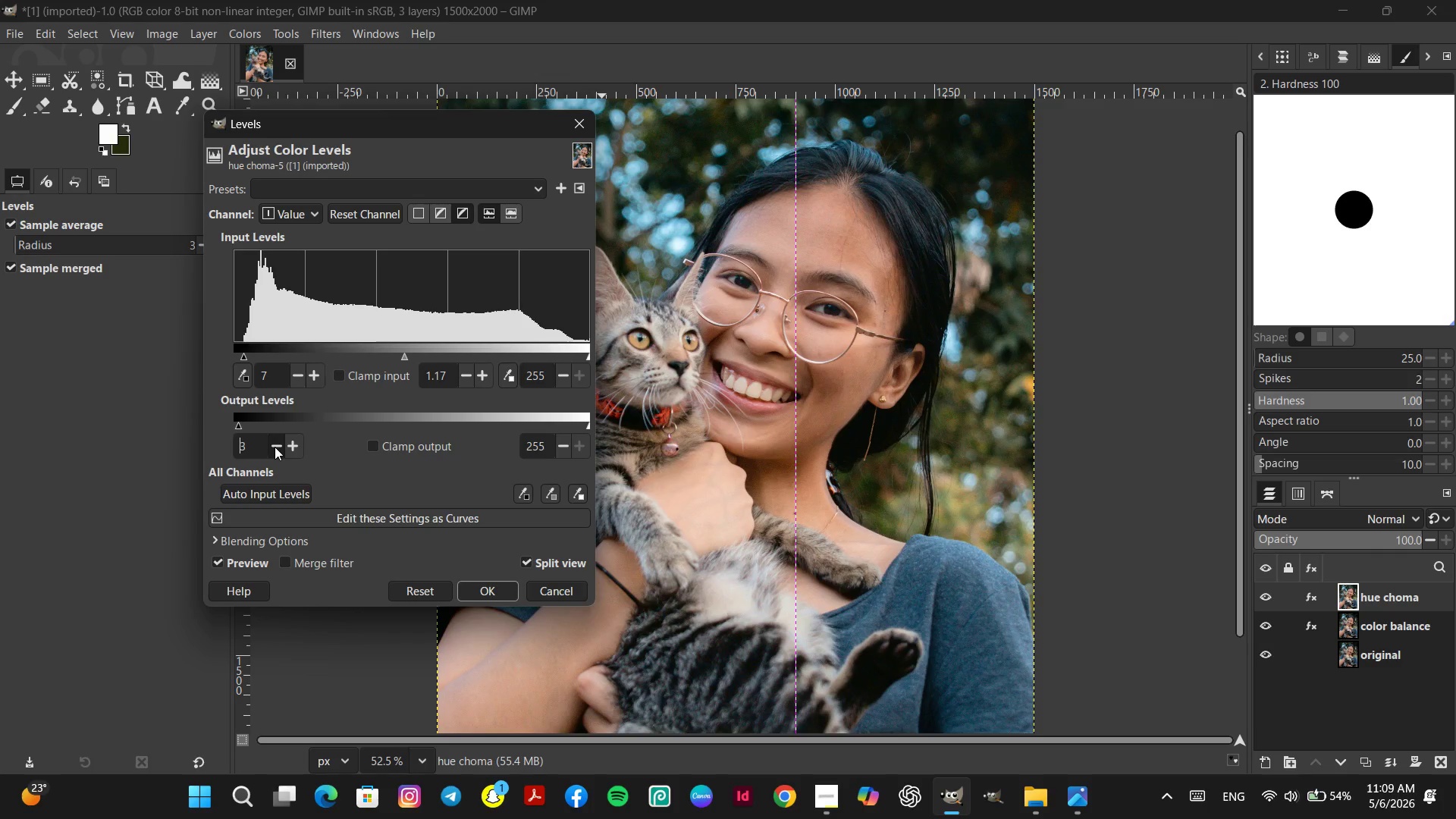 
triple_click([275, 447])
 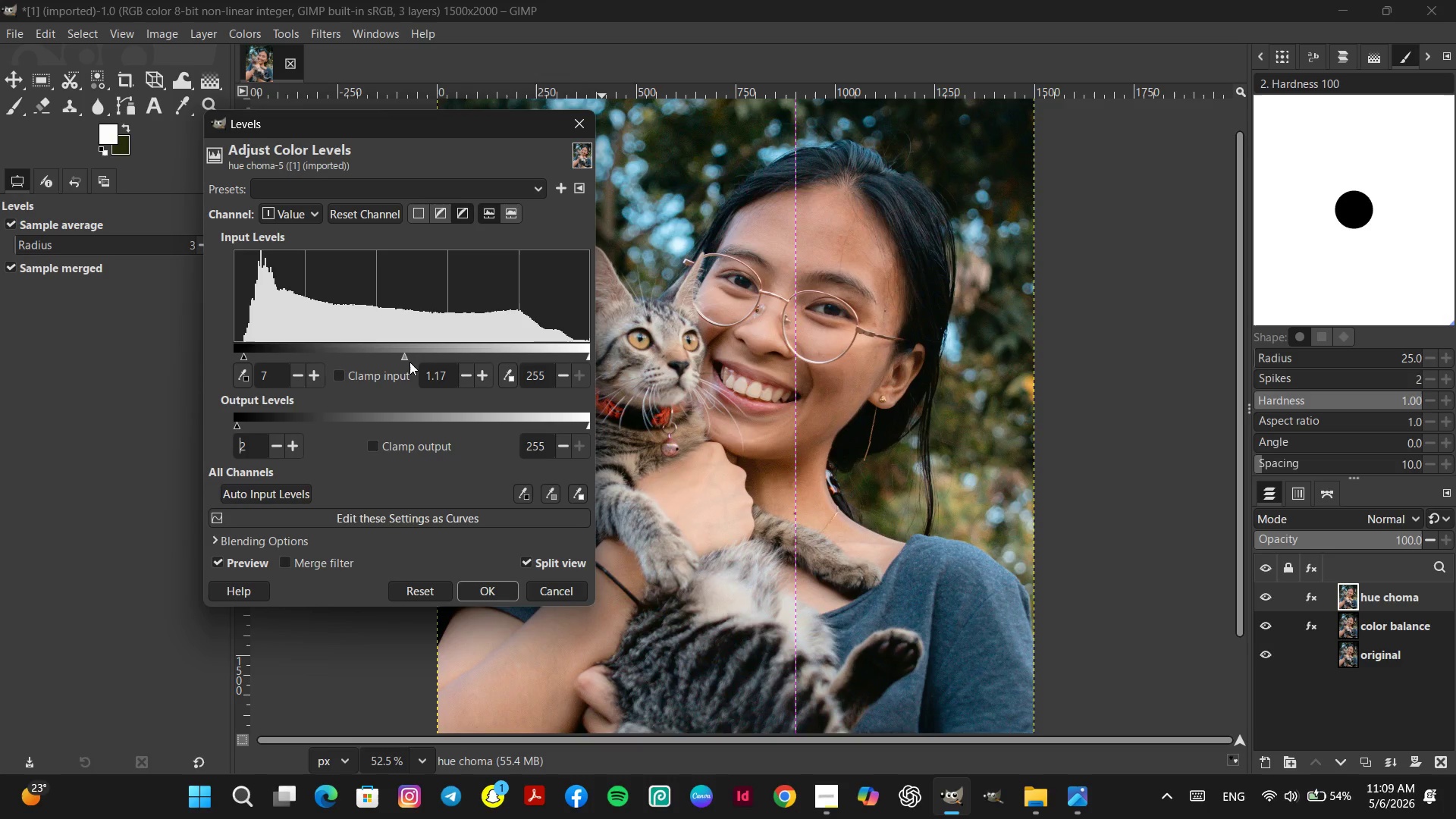 
left_click_drag(start_coordinate=[406, 357], to_coordinate=[411, 355])
 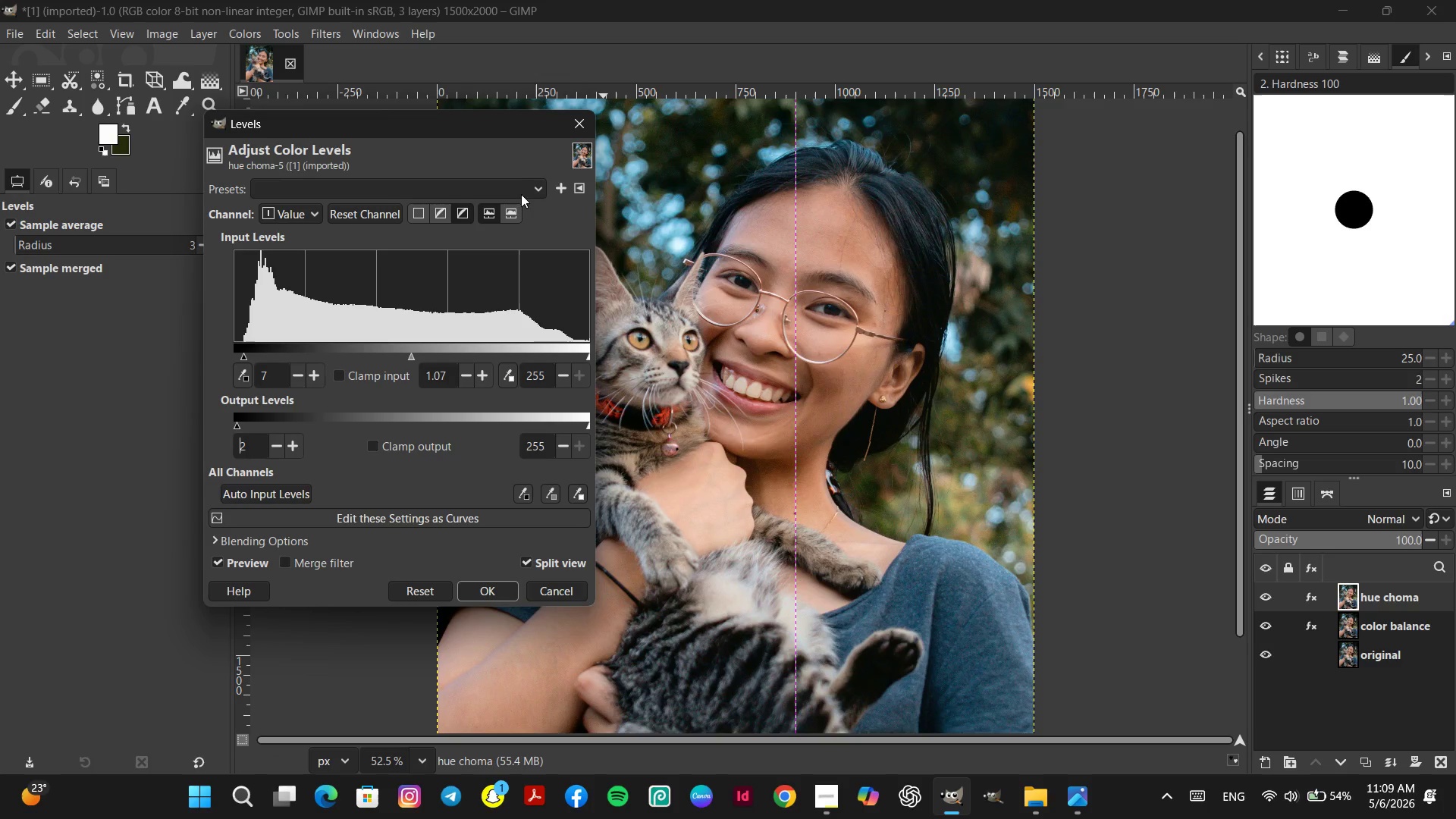 
left_click_drag(start_coordinate=[510, 132], to_coordinate=[292, 135])
 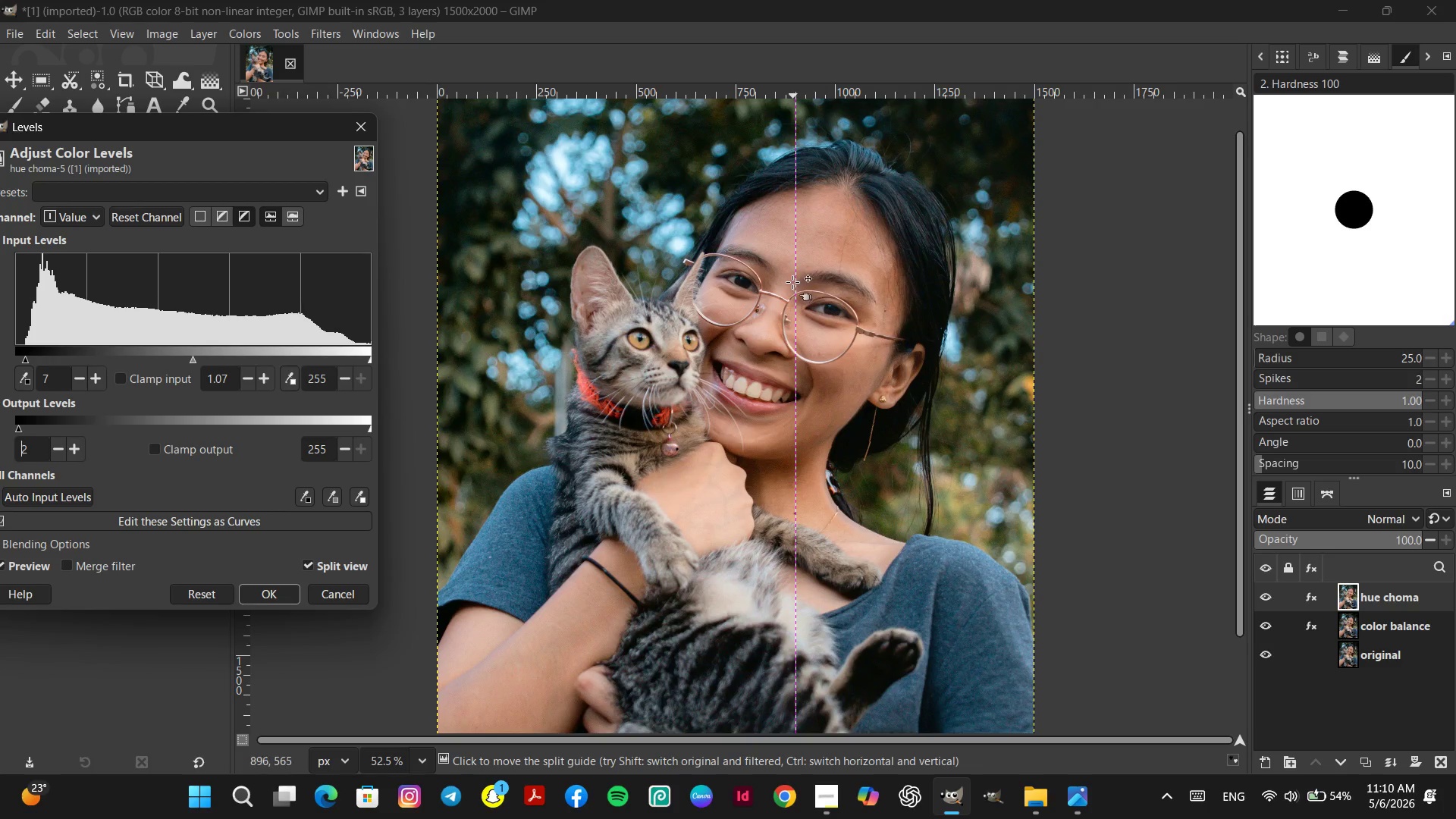 
left_click_drag(start_coordinate=[790, 281], to_coordinate=[1084, 318])
 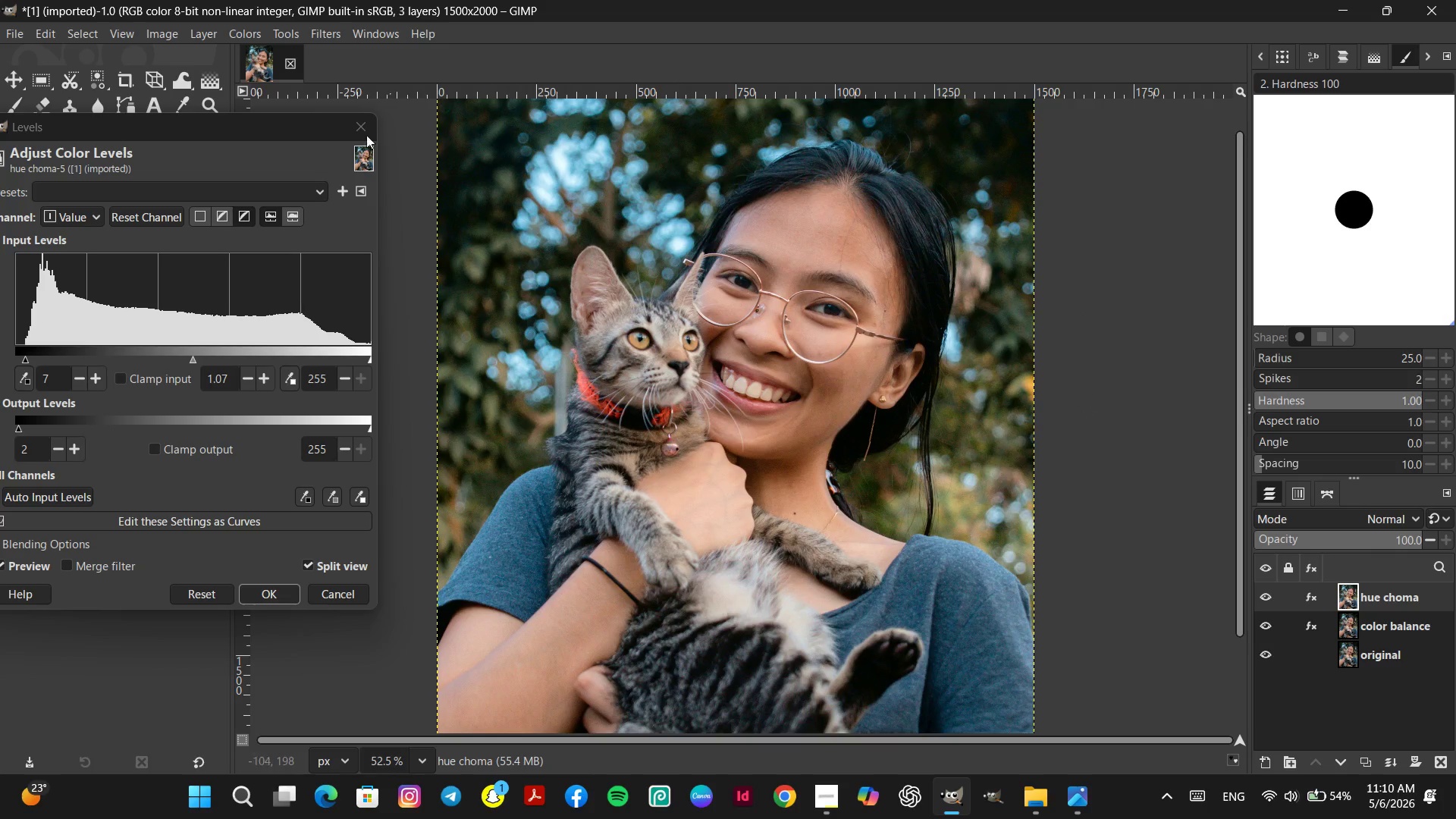 
left_click_drag(start_coordinate=[267, 126], to_coordinate=[392, 122])
 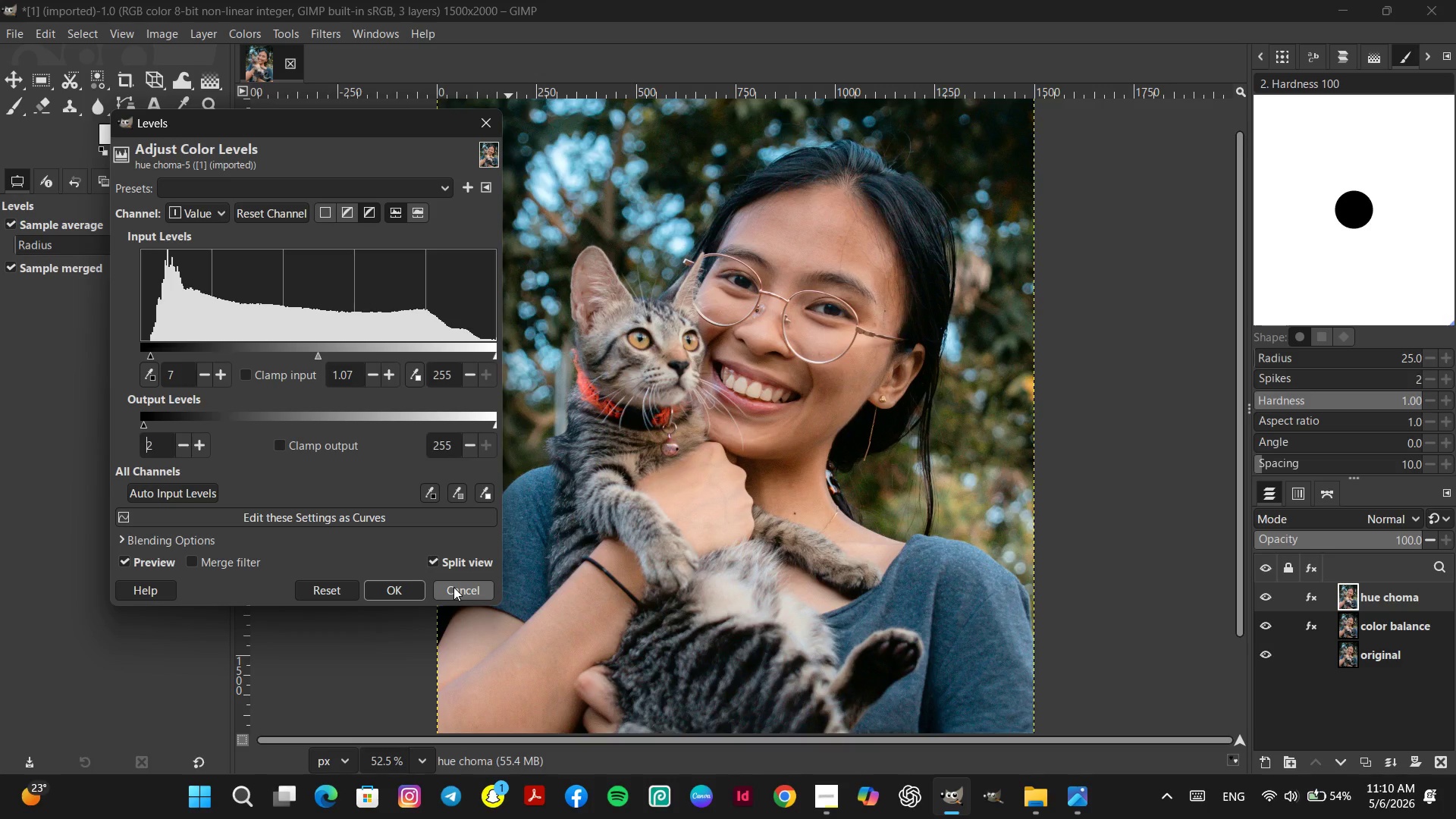 
left_click([458, 587])
 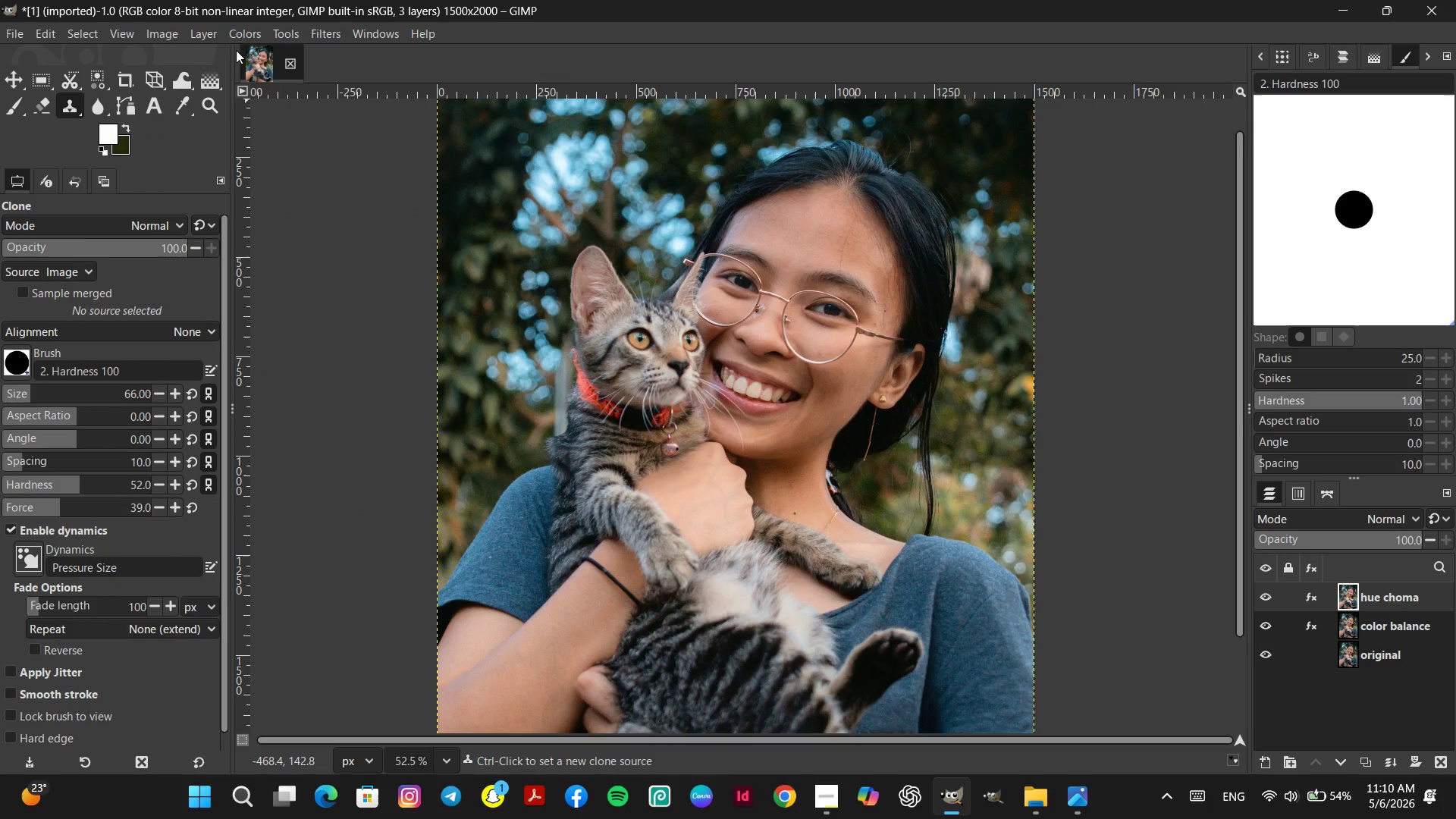 
left_click([234, 33])
 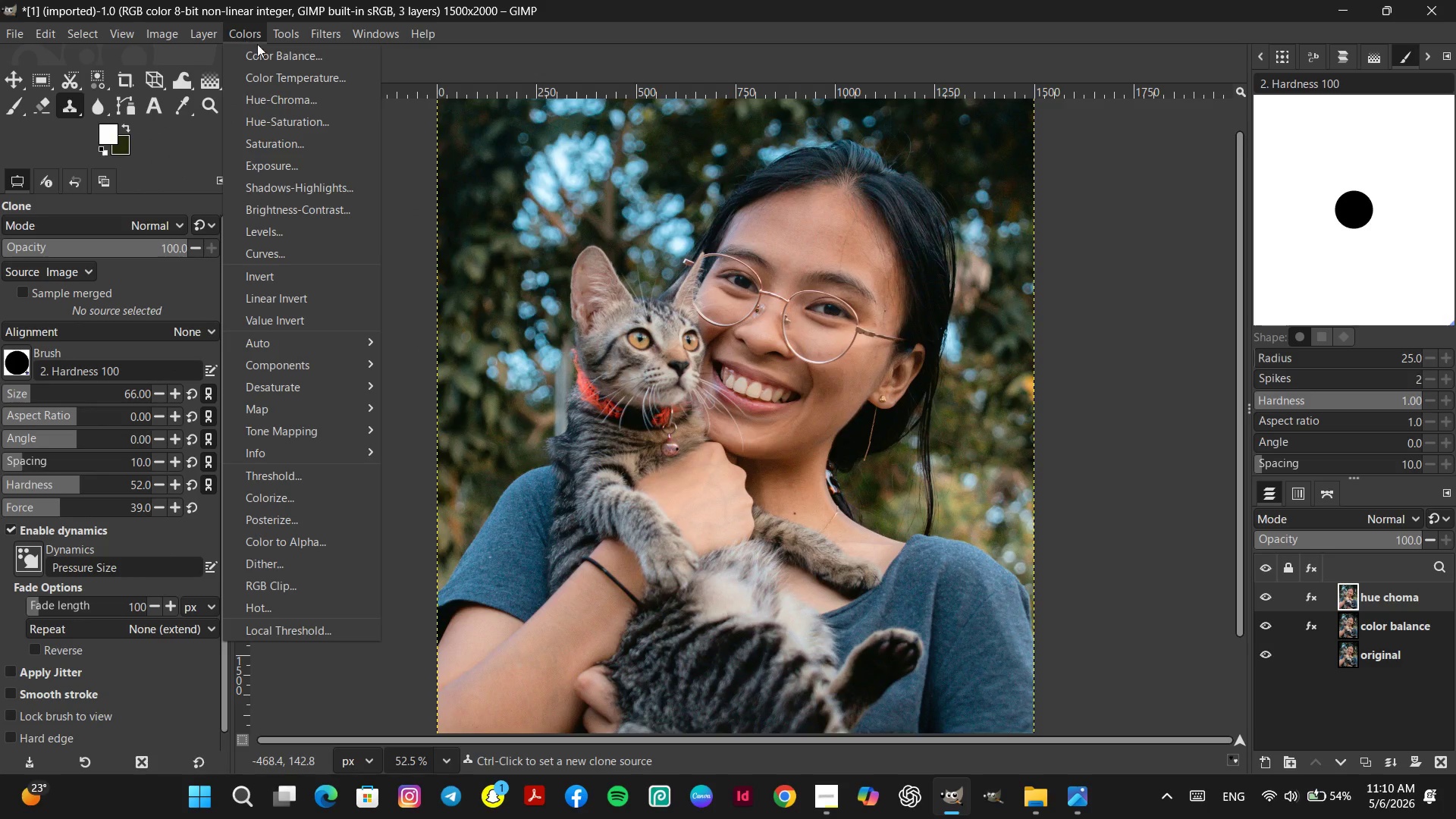 
mouse_move([284, 52])
 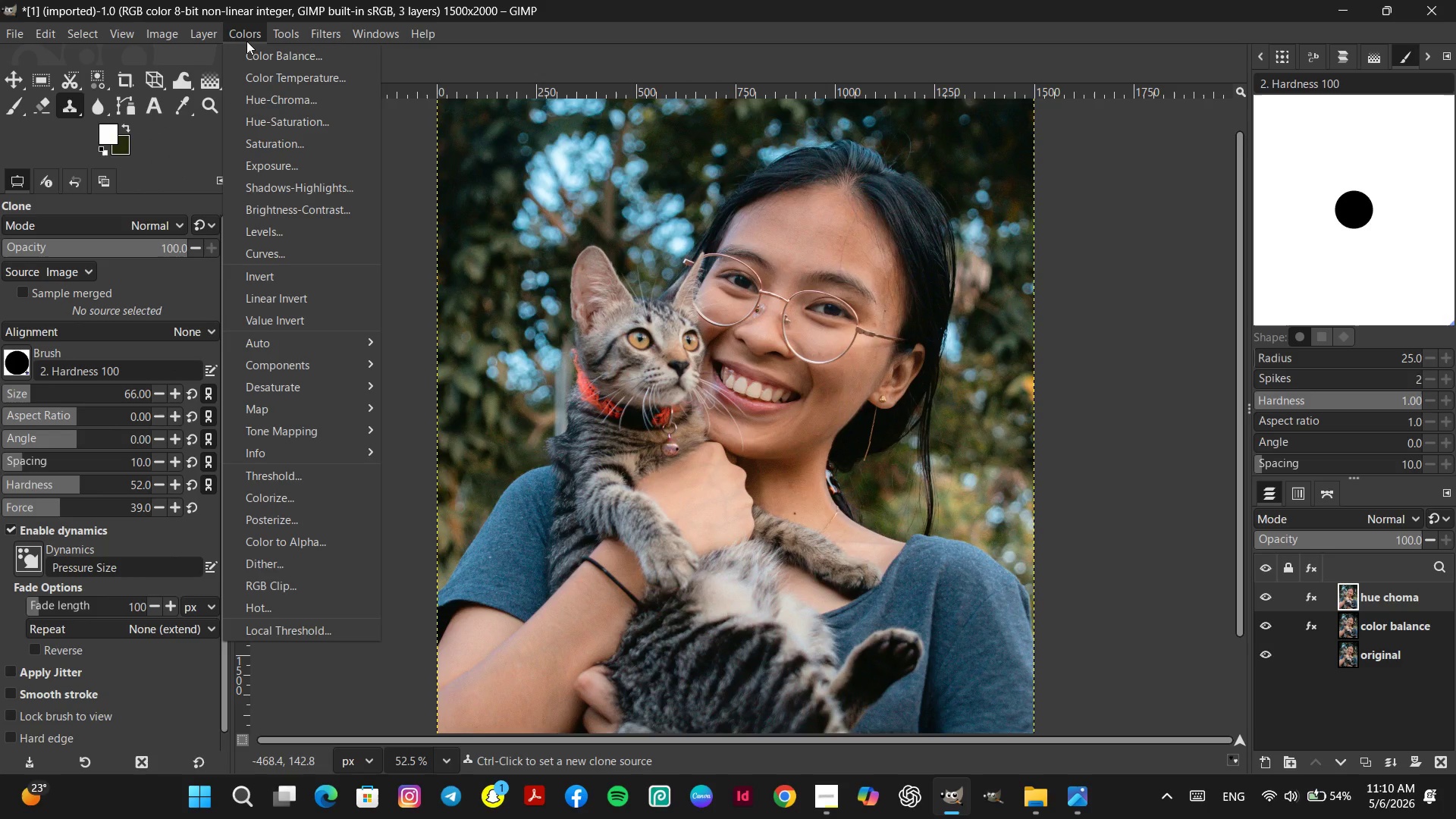 
left_click([245, 33])
 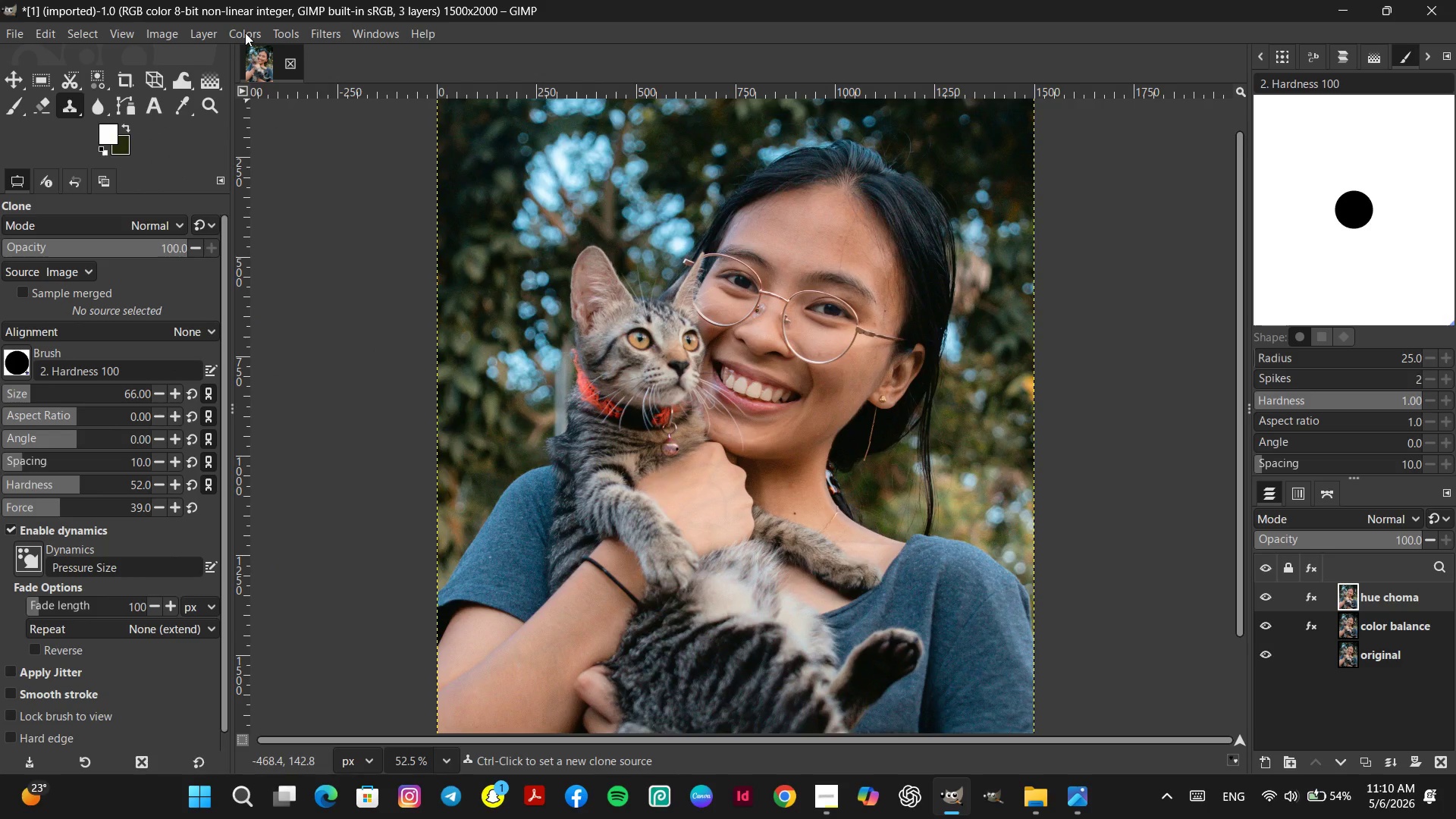 
left_click([245, 33])
 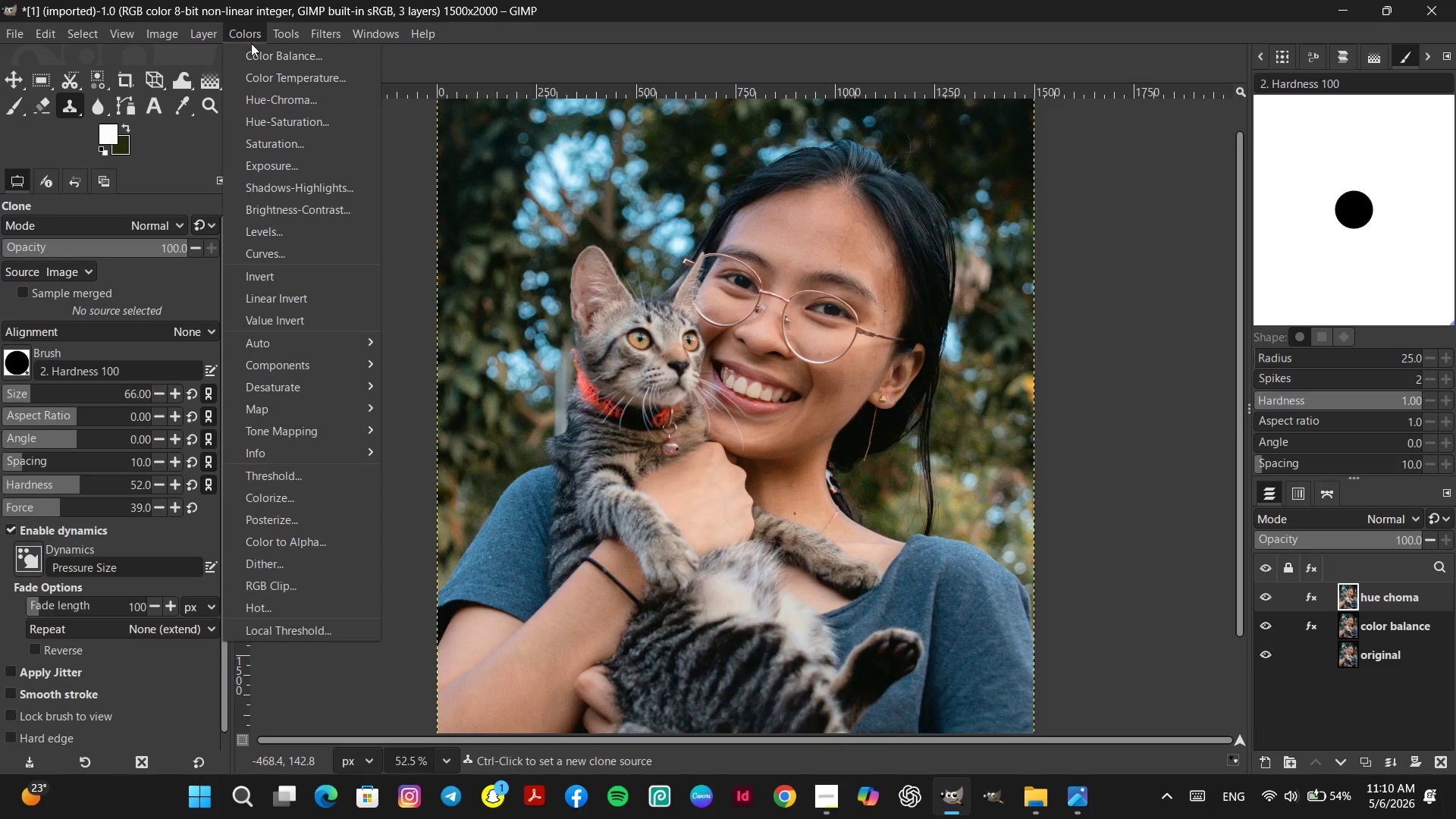 
left_click([294, 121])
 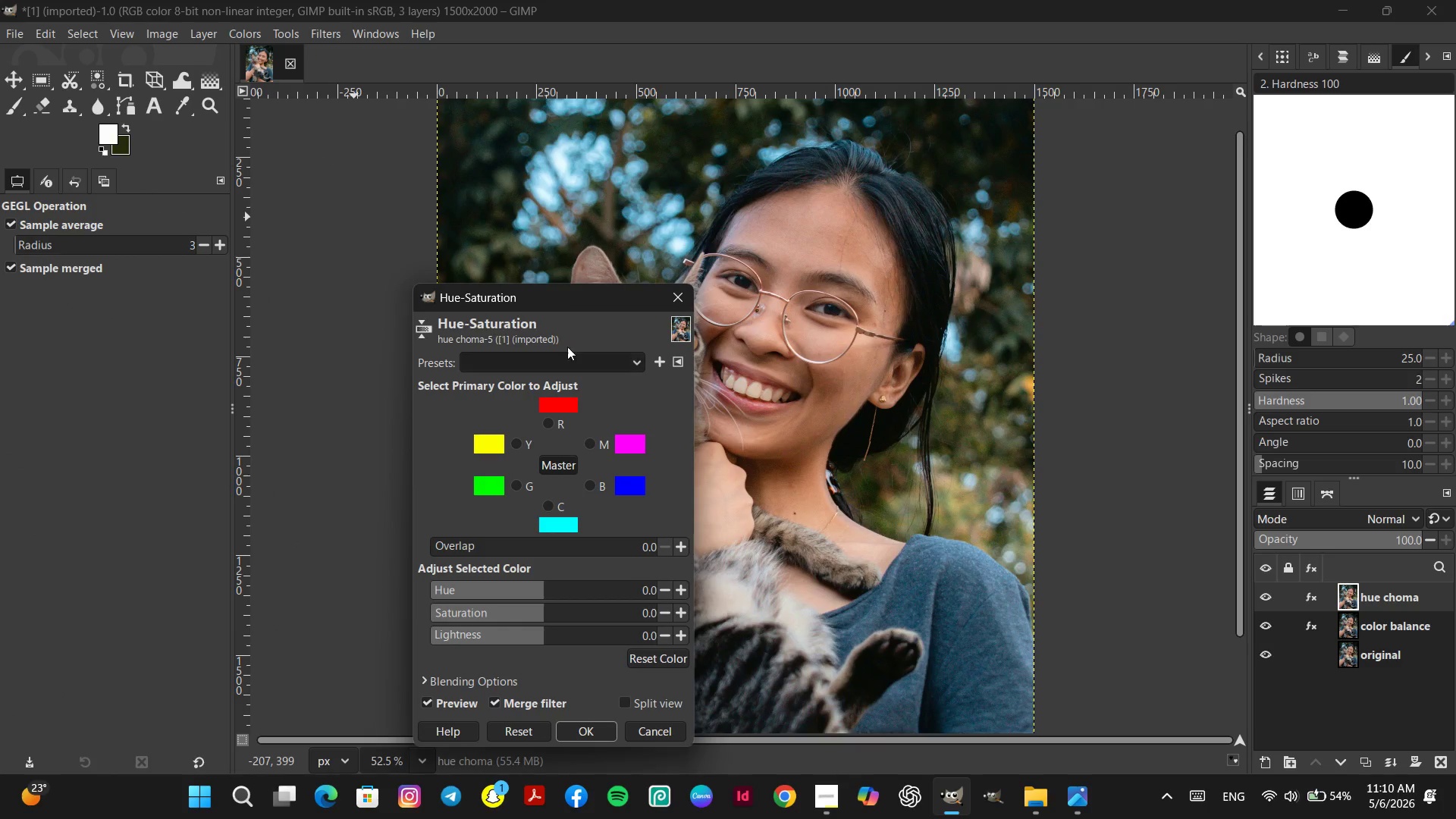 
left_click_drag(start_coordinate=[560, 291], to_coordinate=[360, 173])
 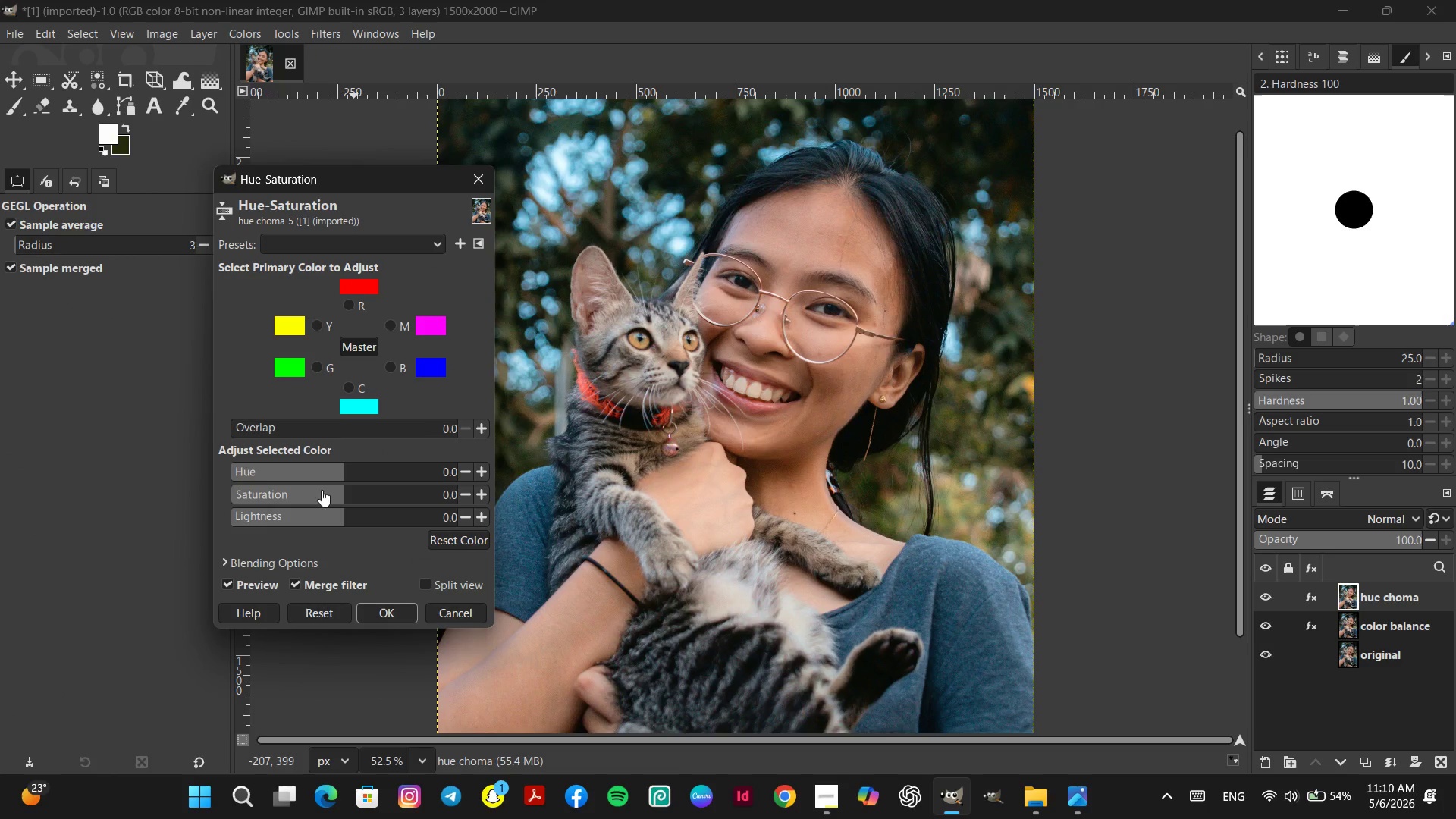 
left_click([322, 490])
 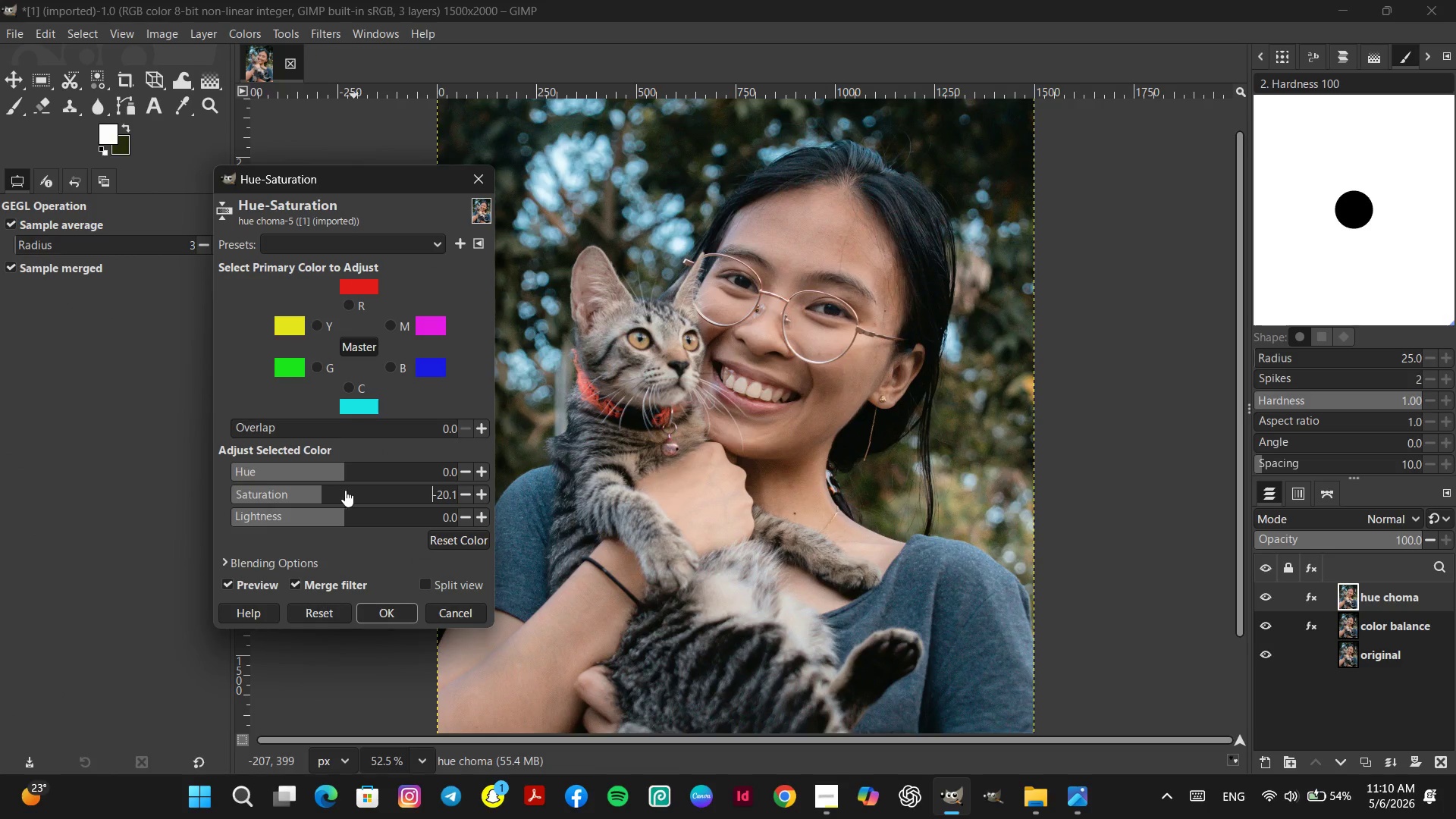 
left_click([348, 490])
 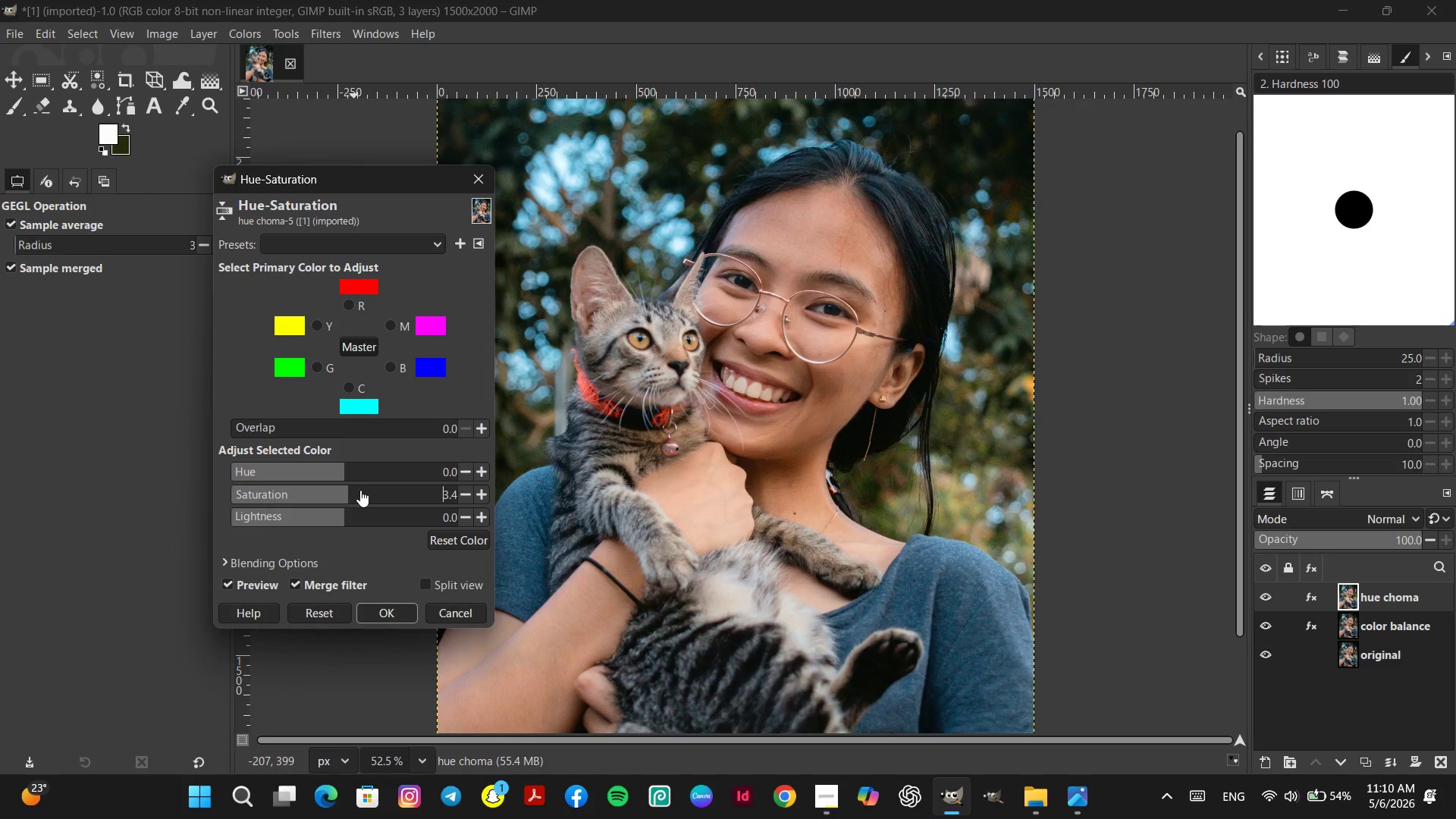 
left_click([363, 490])
 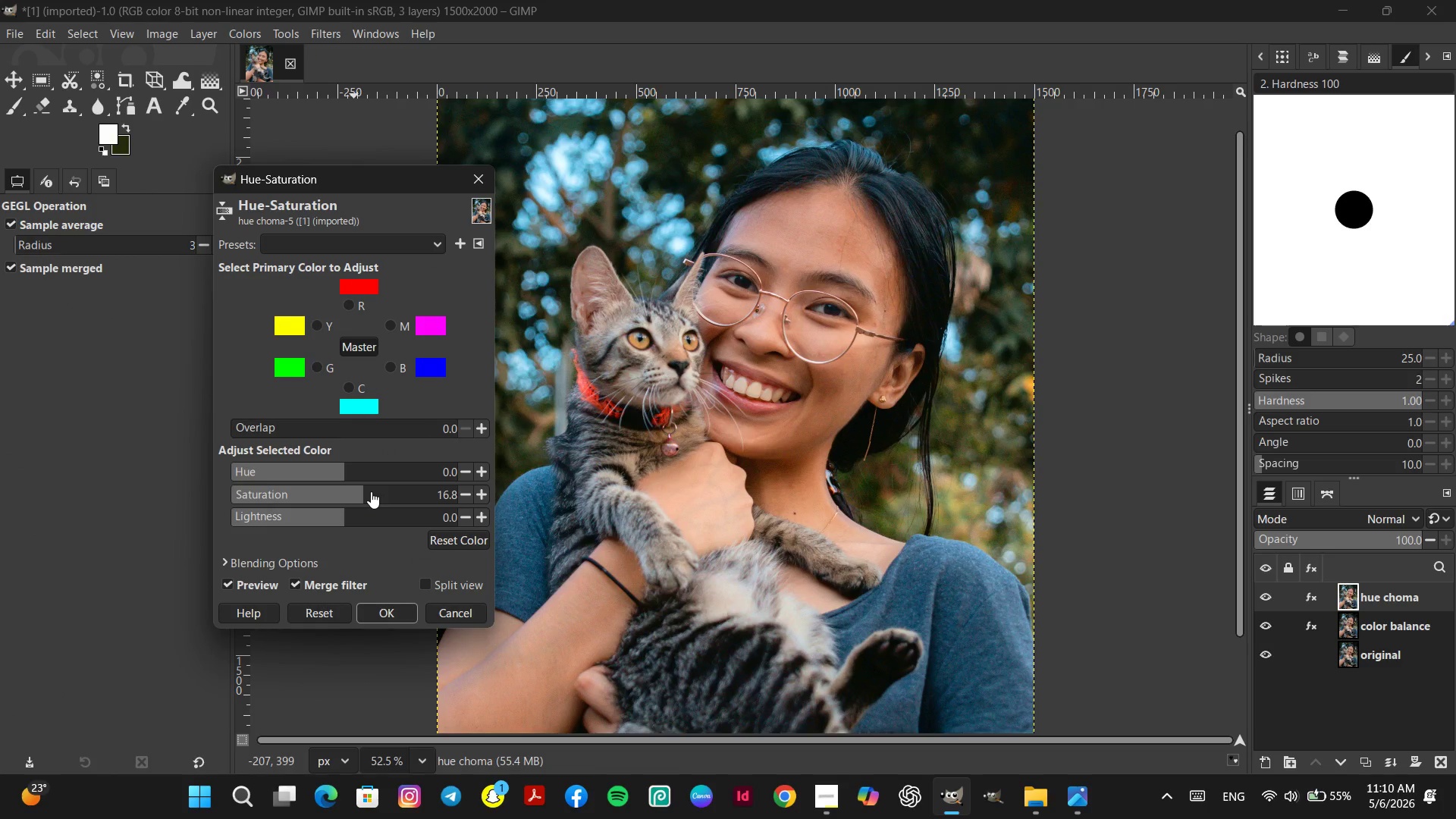 
left_click([371, 491])
 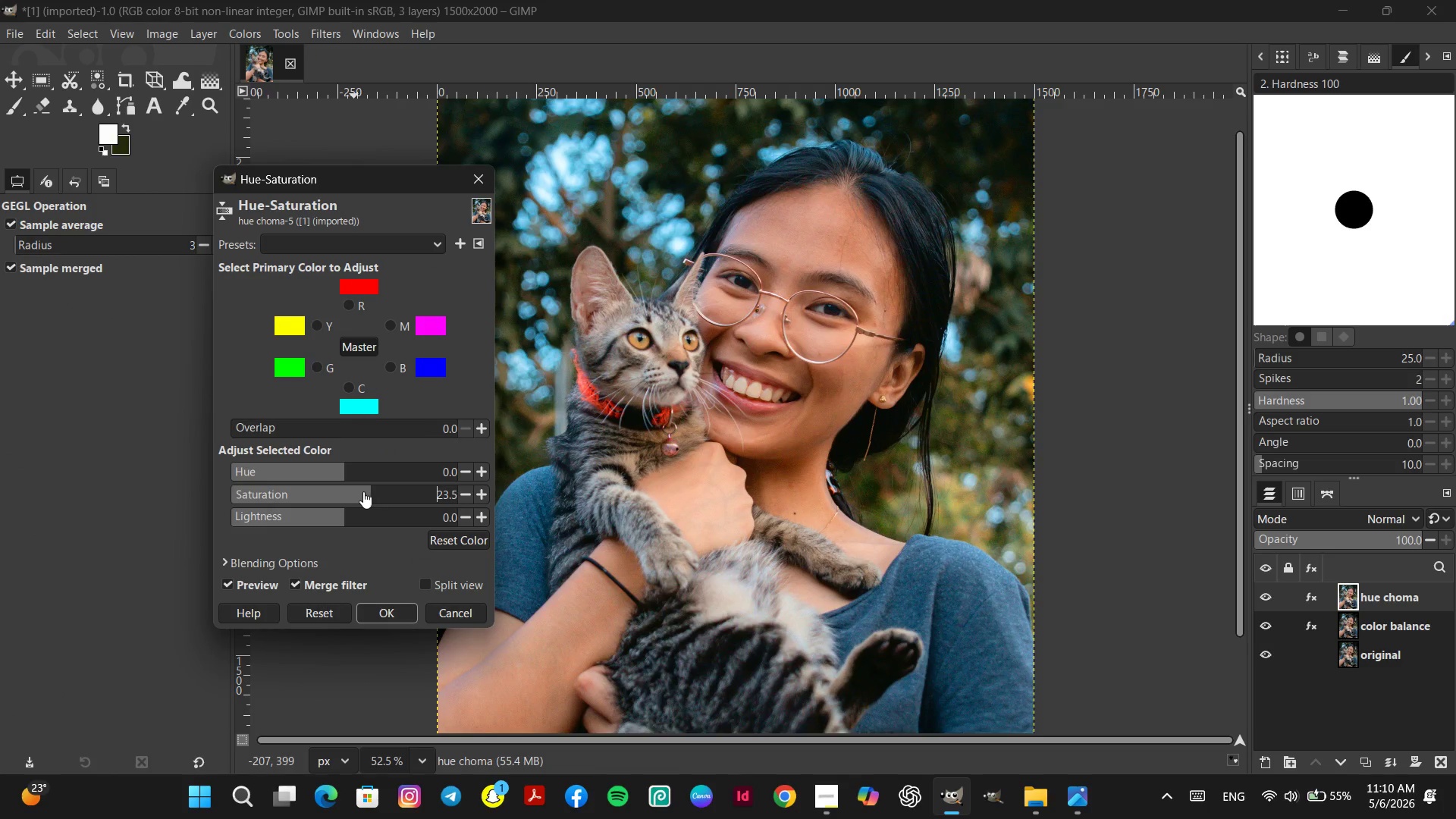 
left_click([360, 491])
 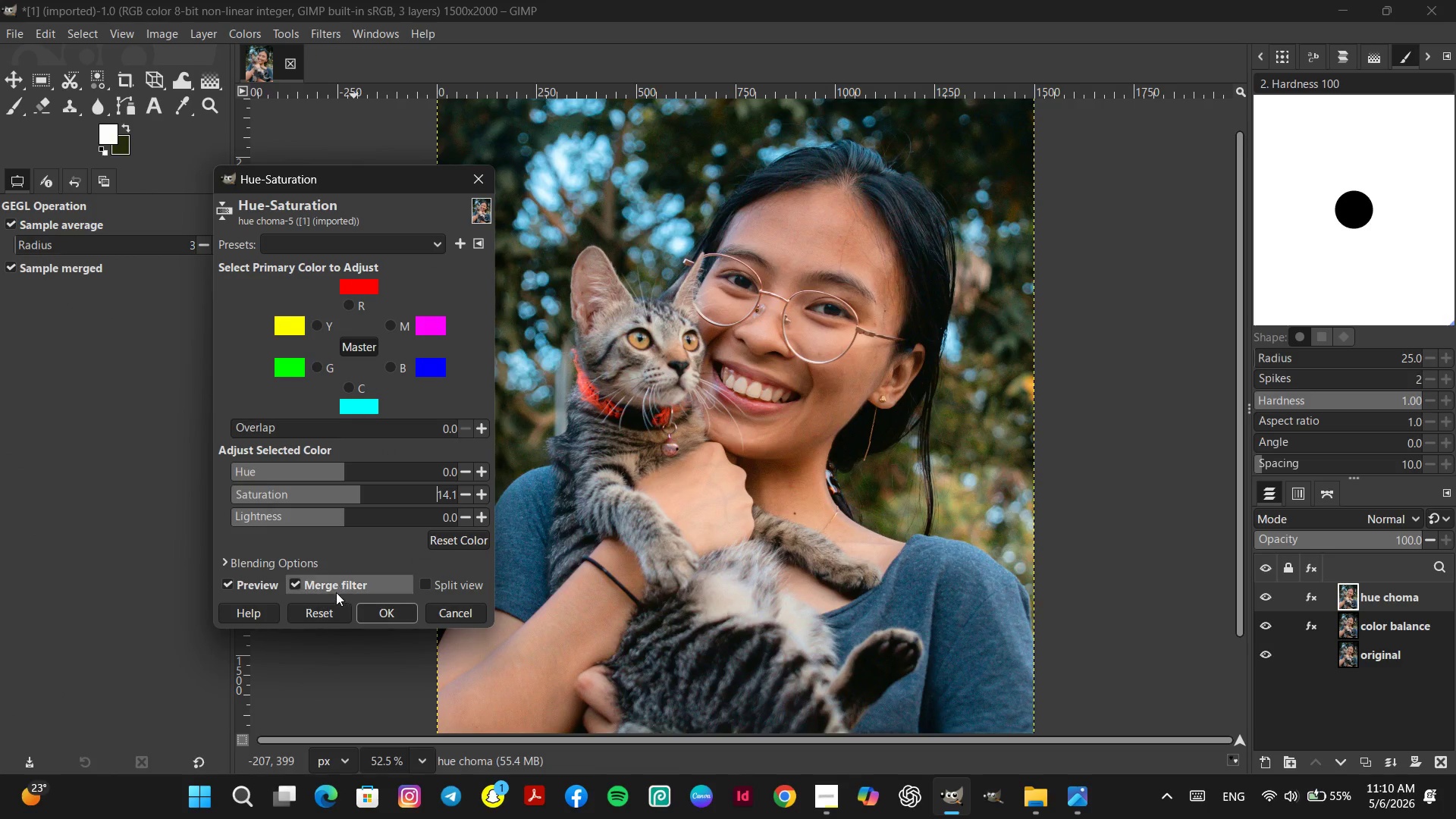 
left_click([330, 613])
 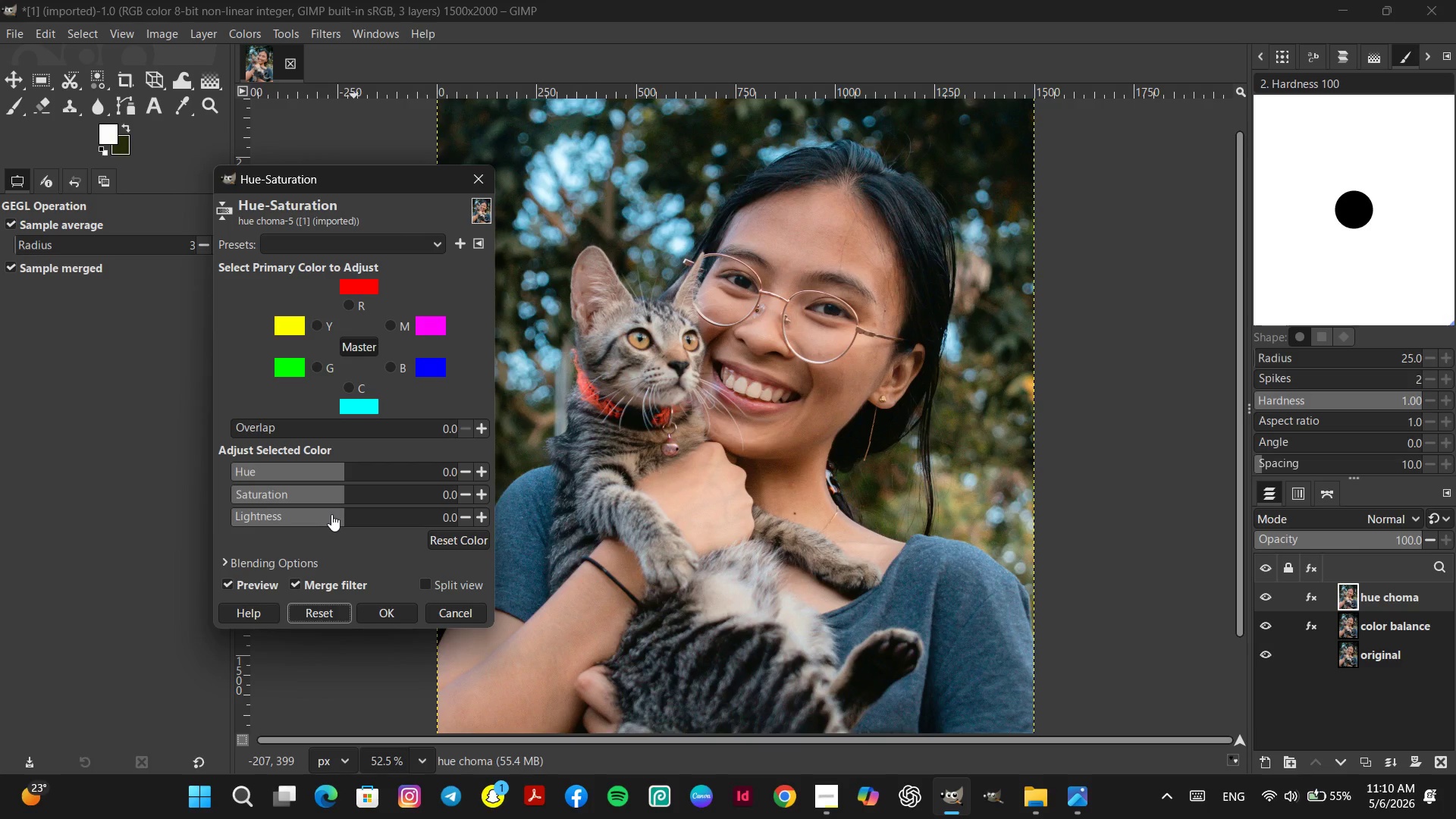 
left_click([331, 514])
 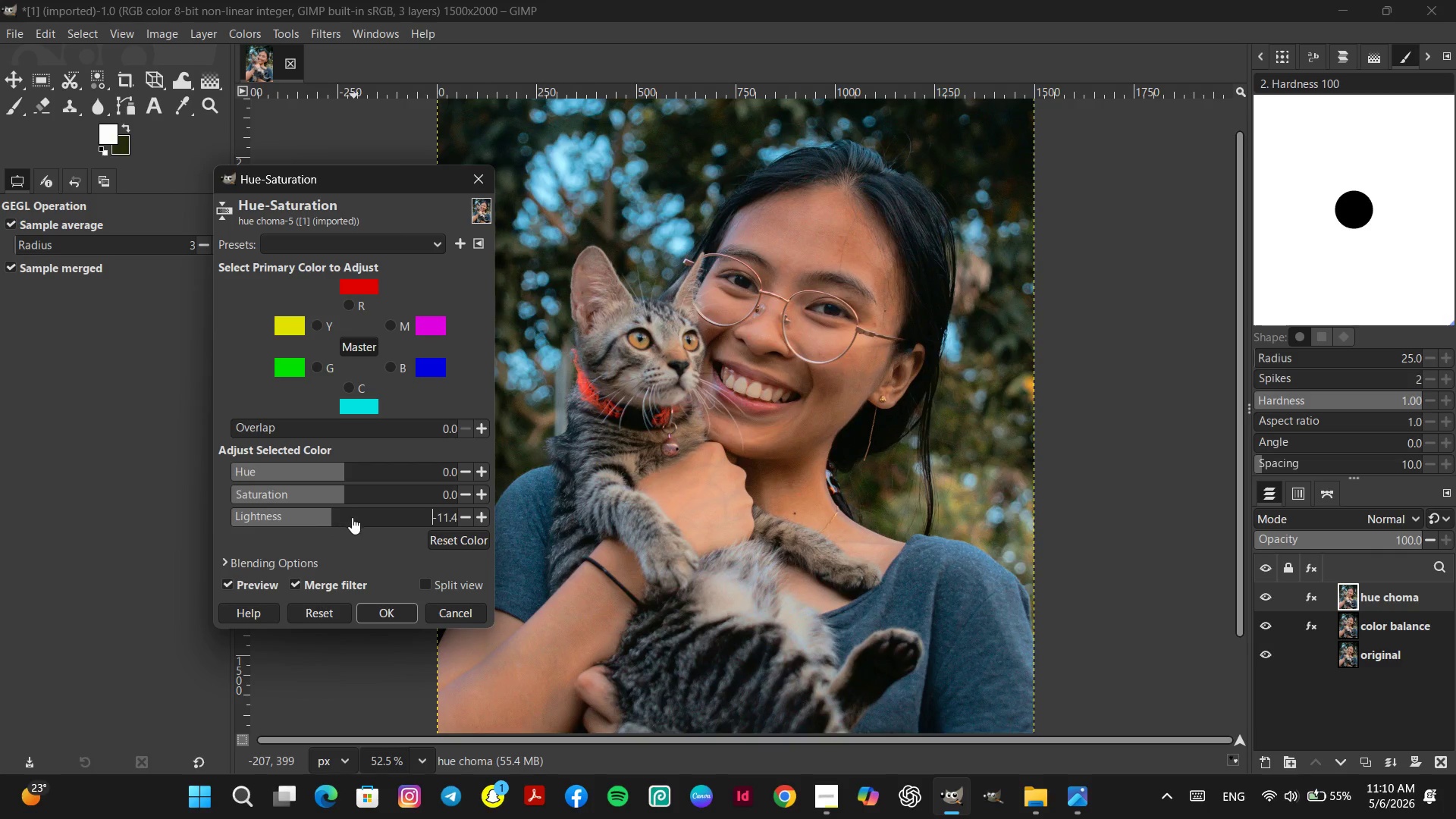 
left_click([353, 518])
 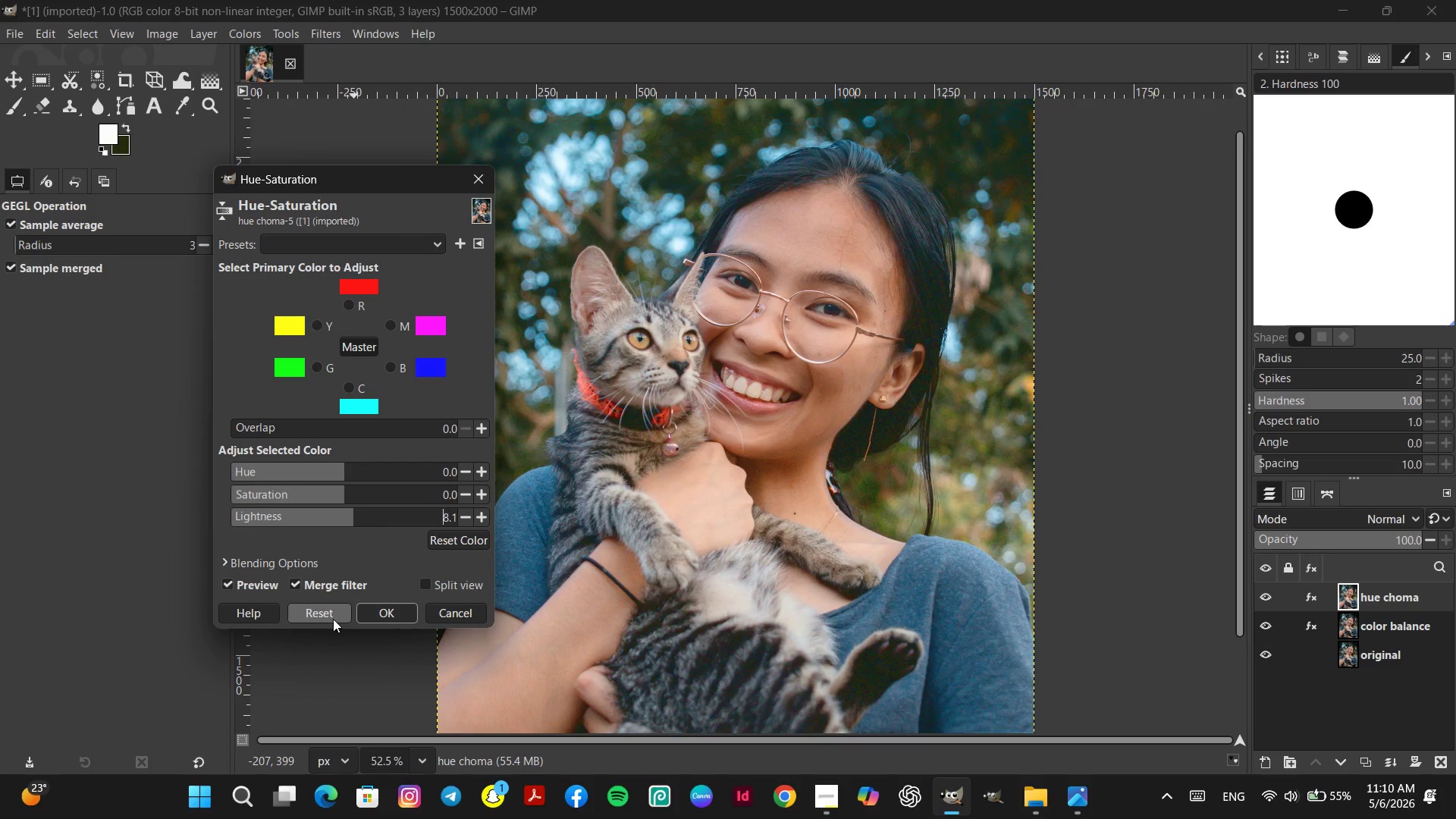 
left_click([333, 619])
 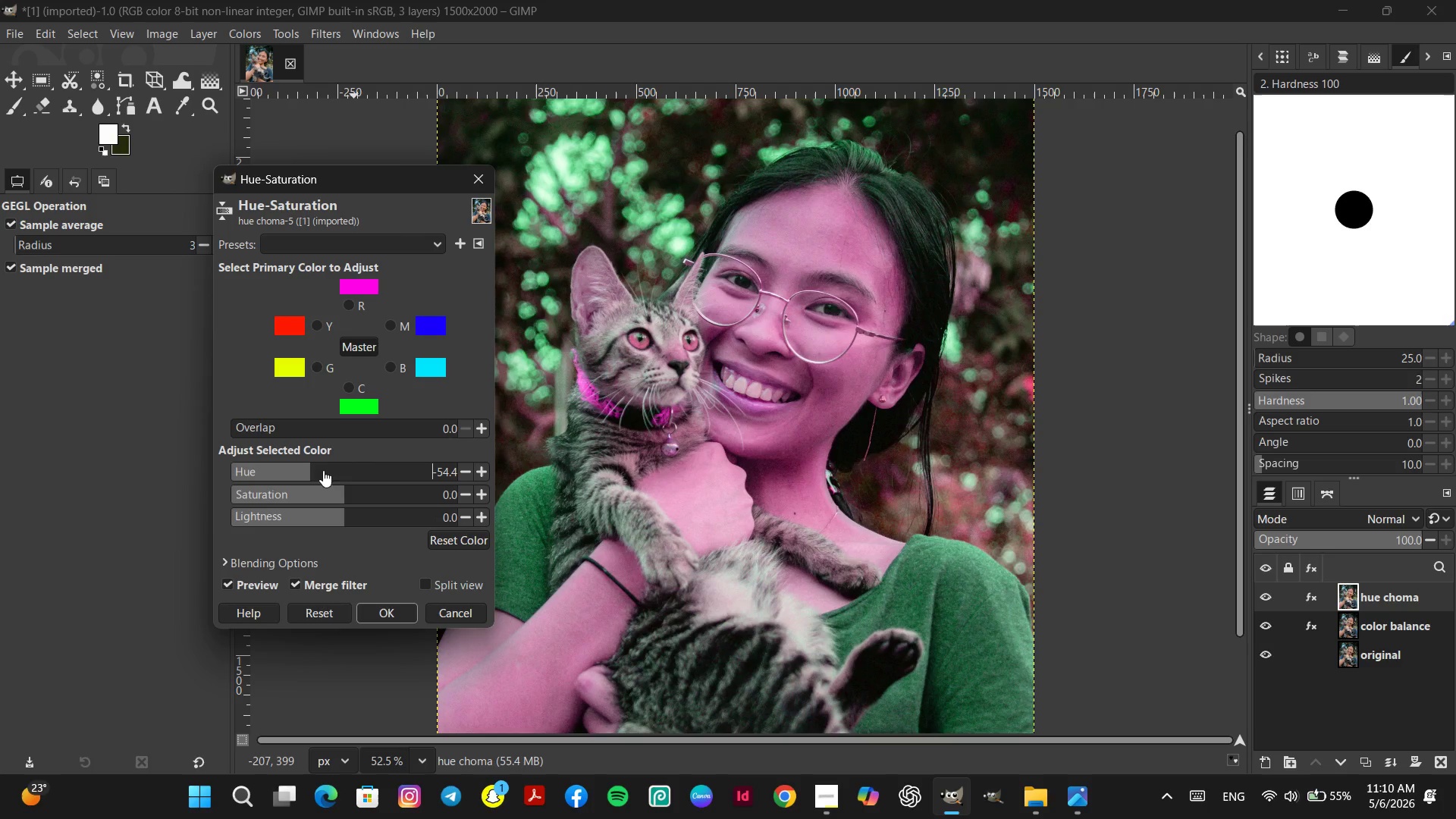 
double_click([350, 472])
 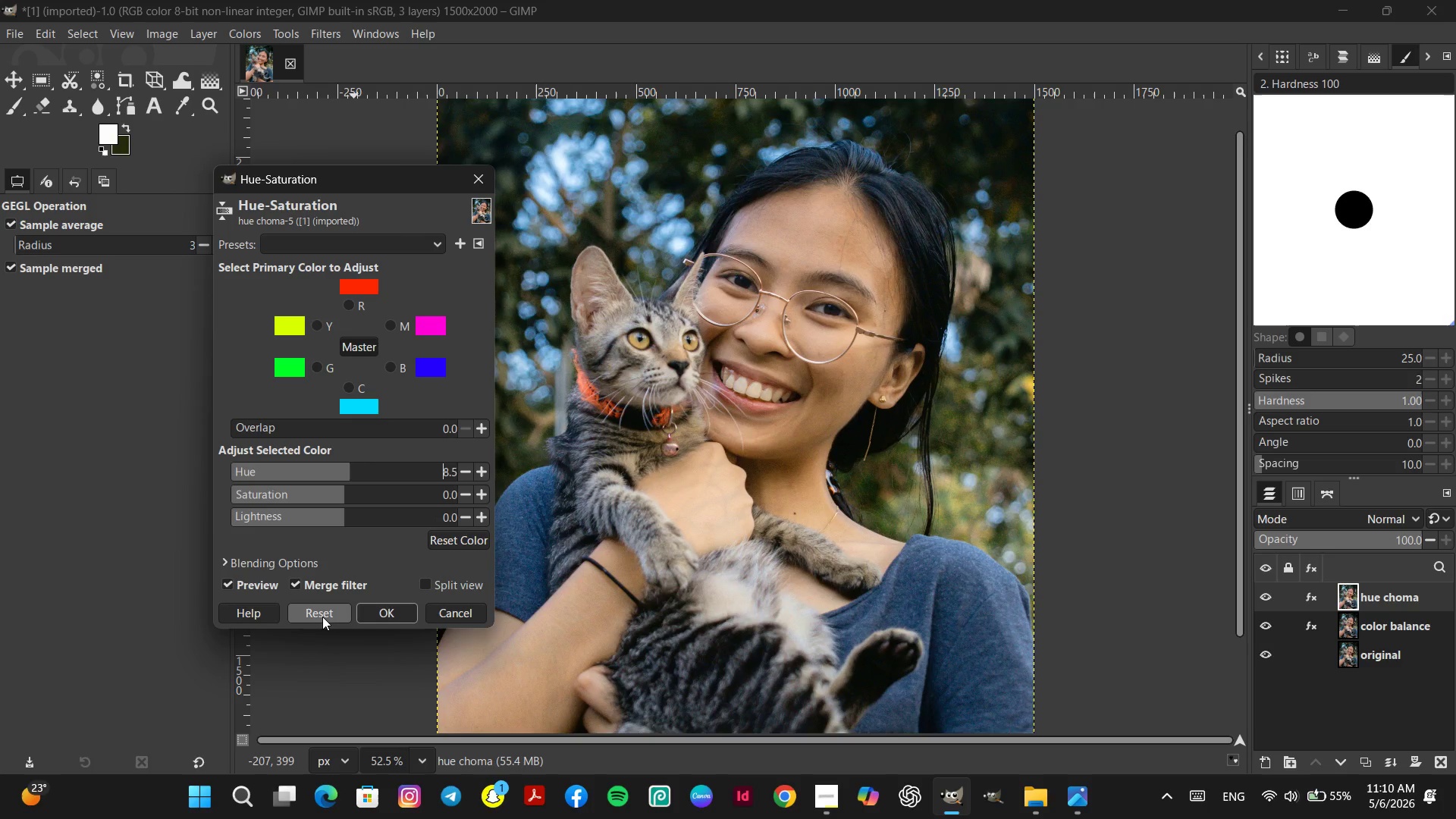 
left_click([323, 617])
 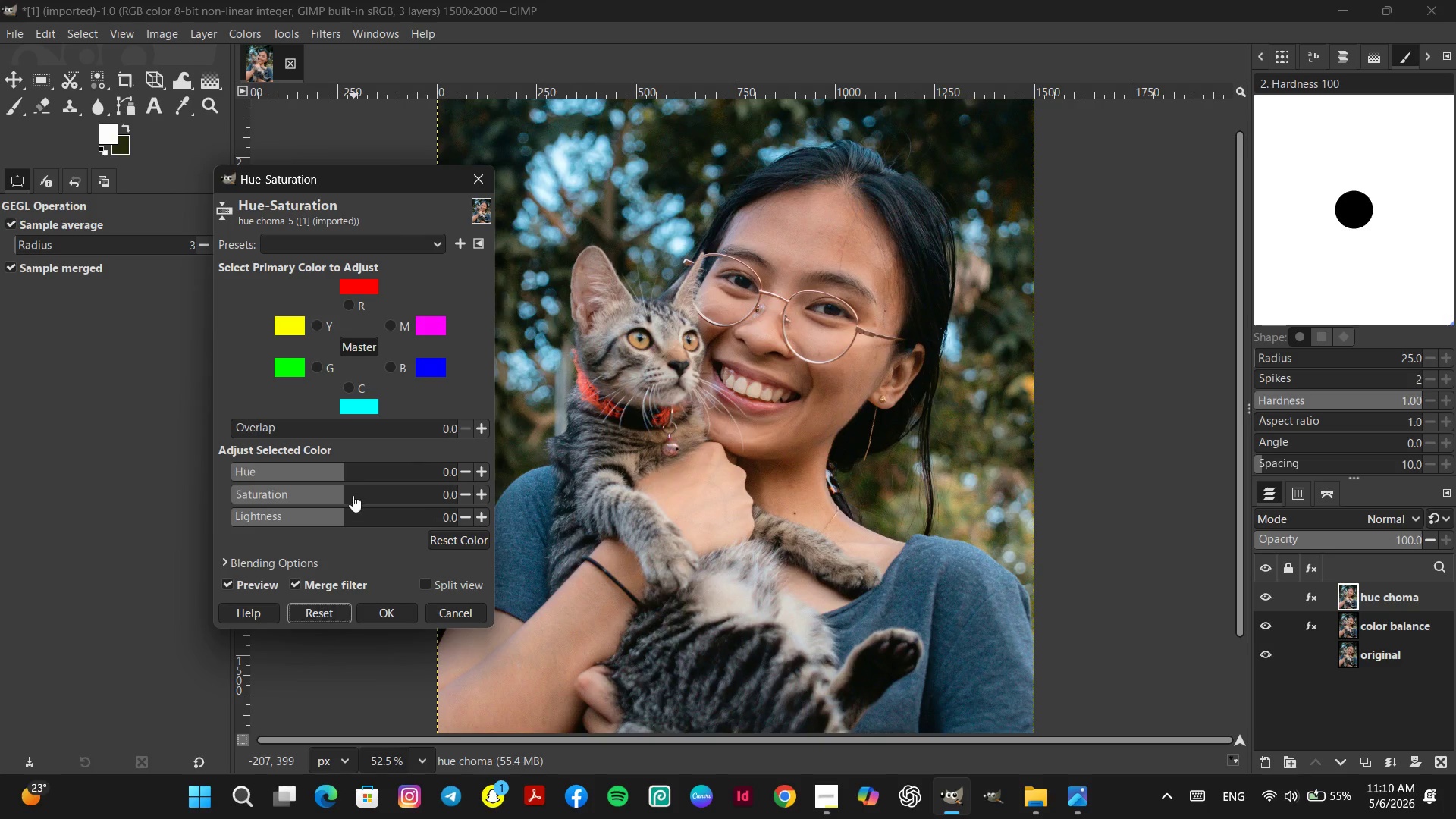 
mouse_move([471, 492])
 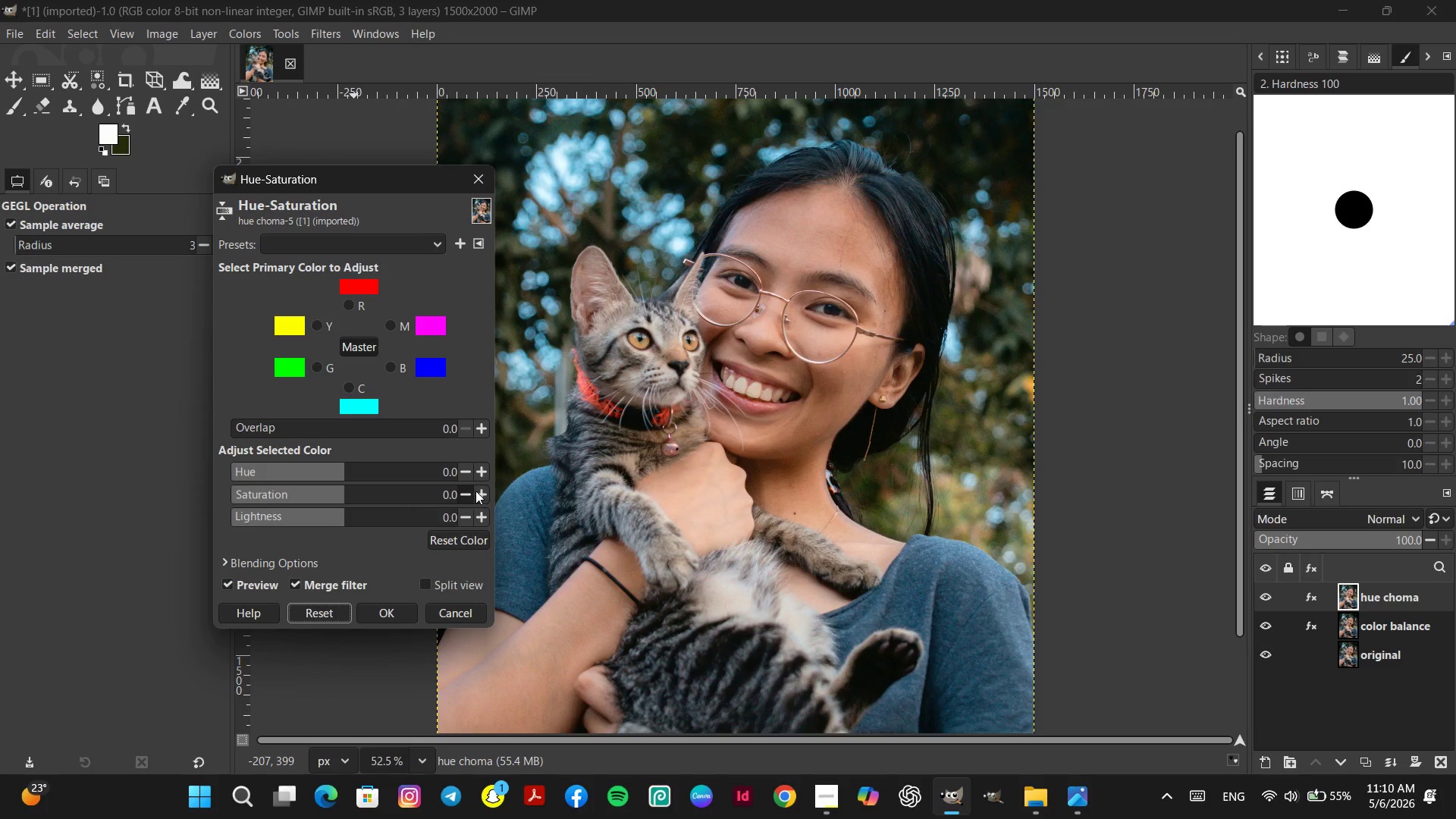 
left_click([483, 491])
 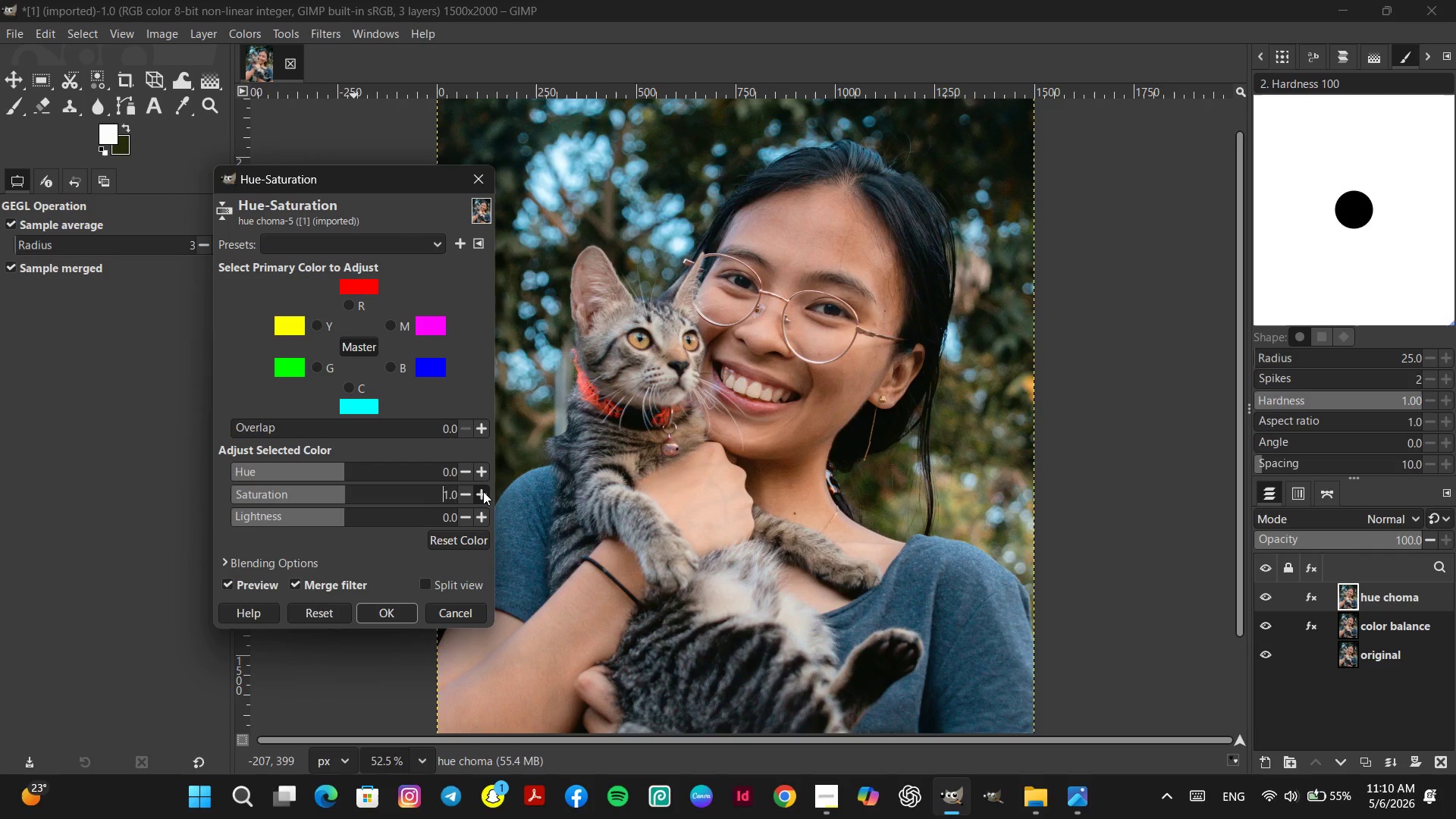 
left_click([483, 491])
 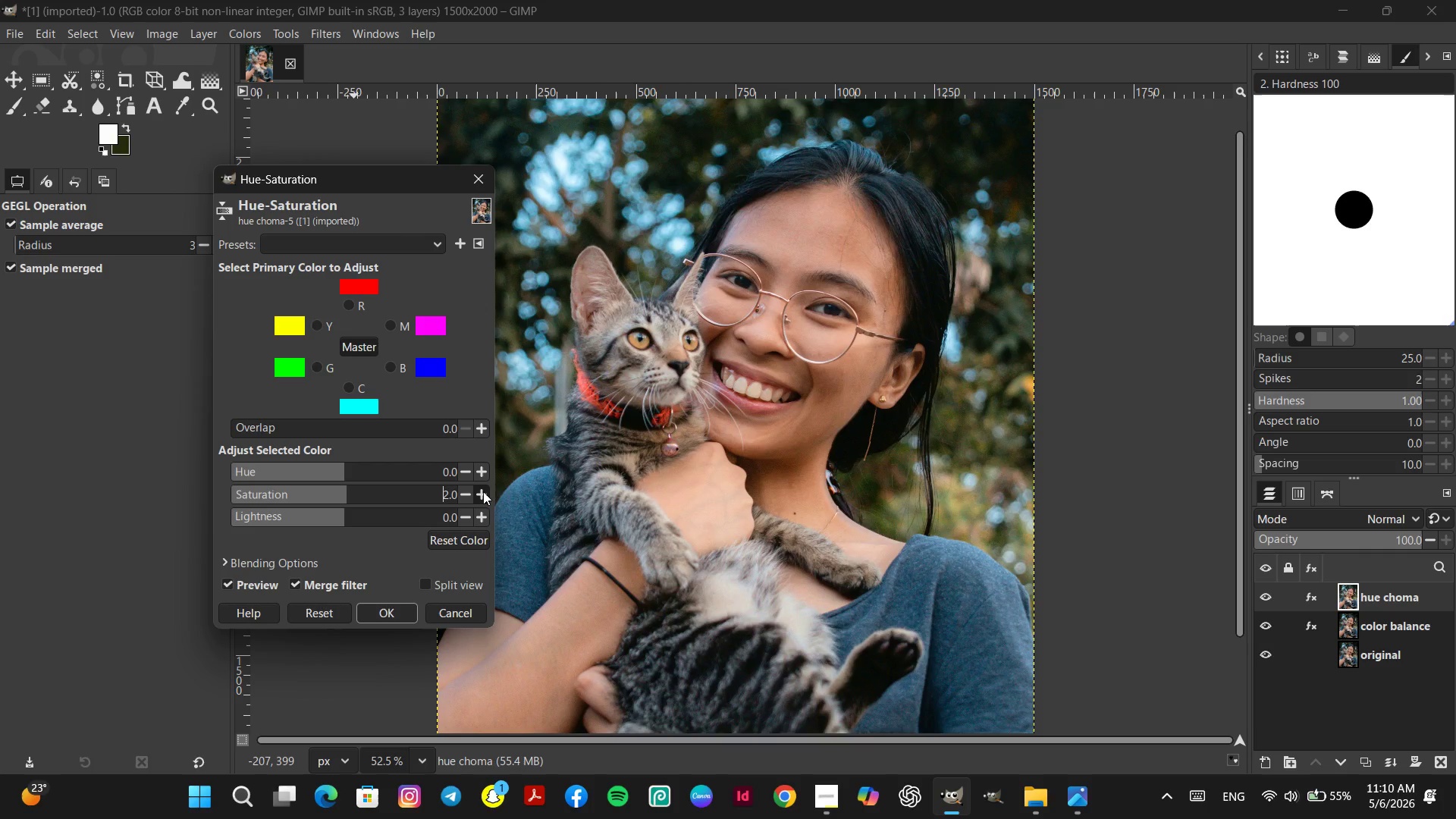 
left_click([466, 491])
 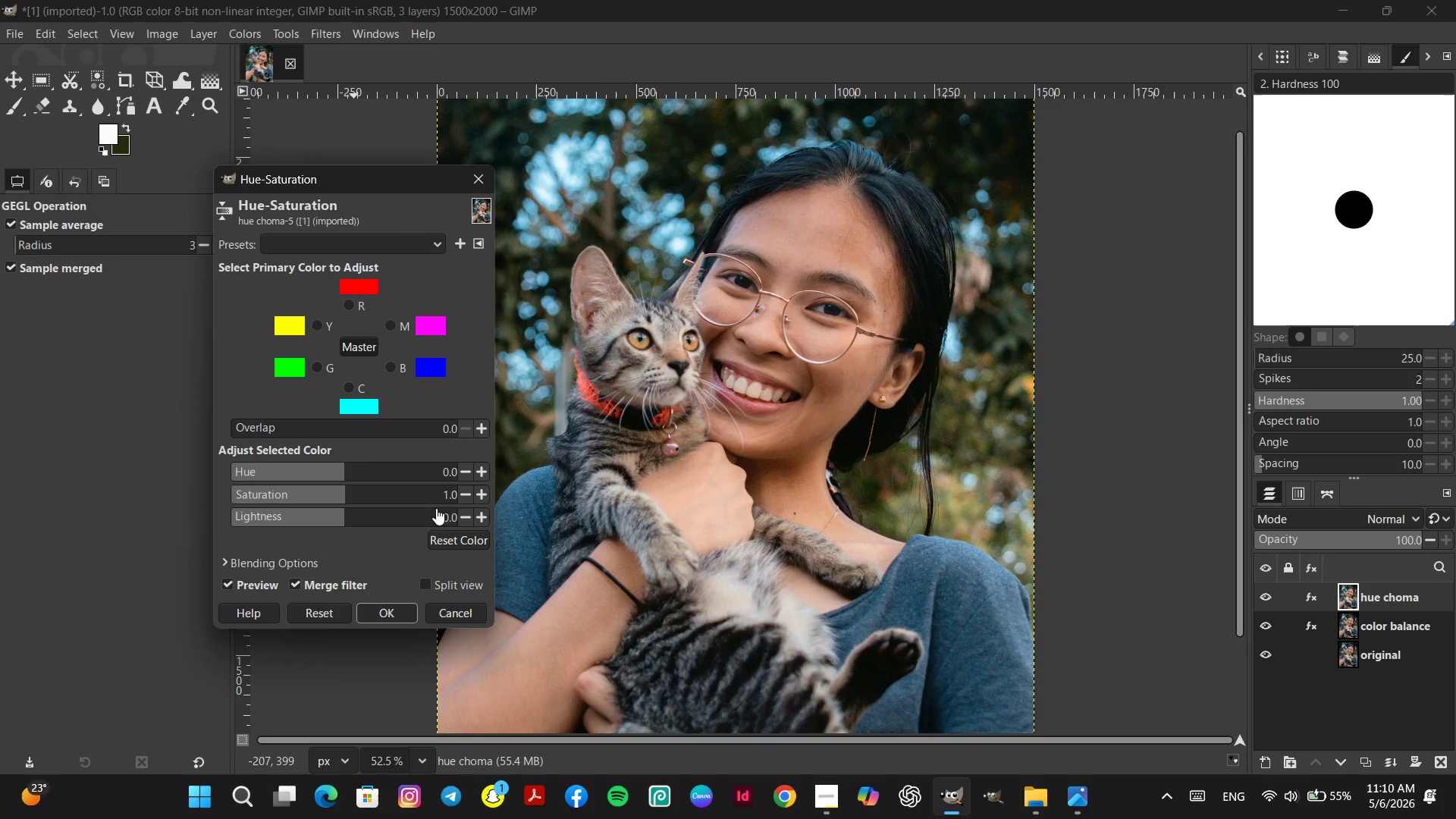 
left_click([464, 494])
 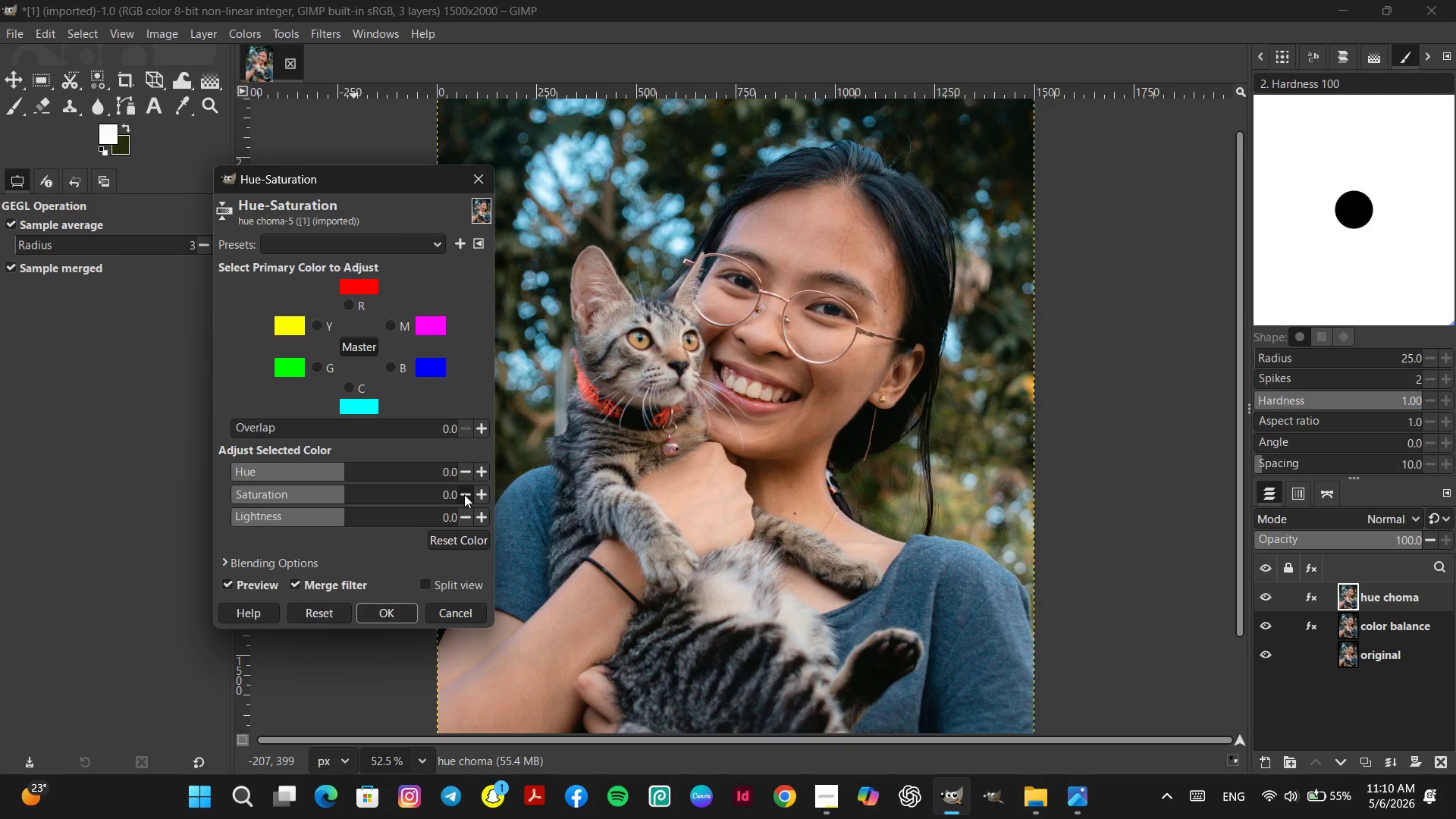 
mouse_move([490, 507])
 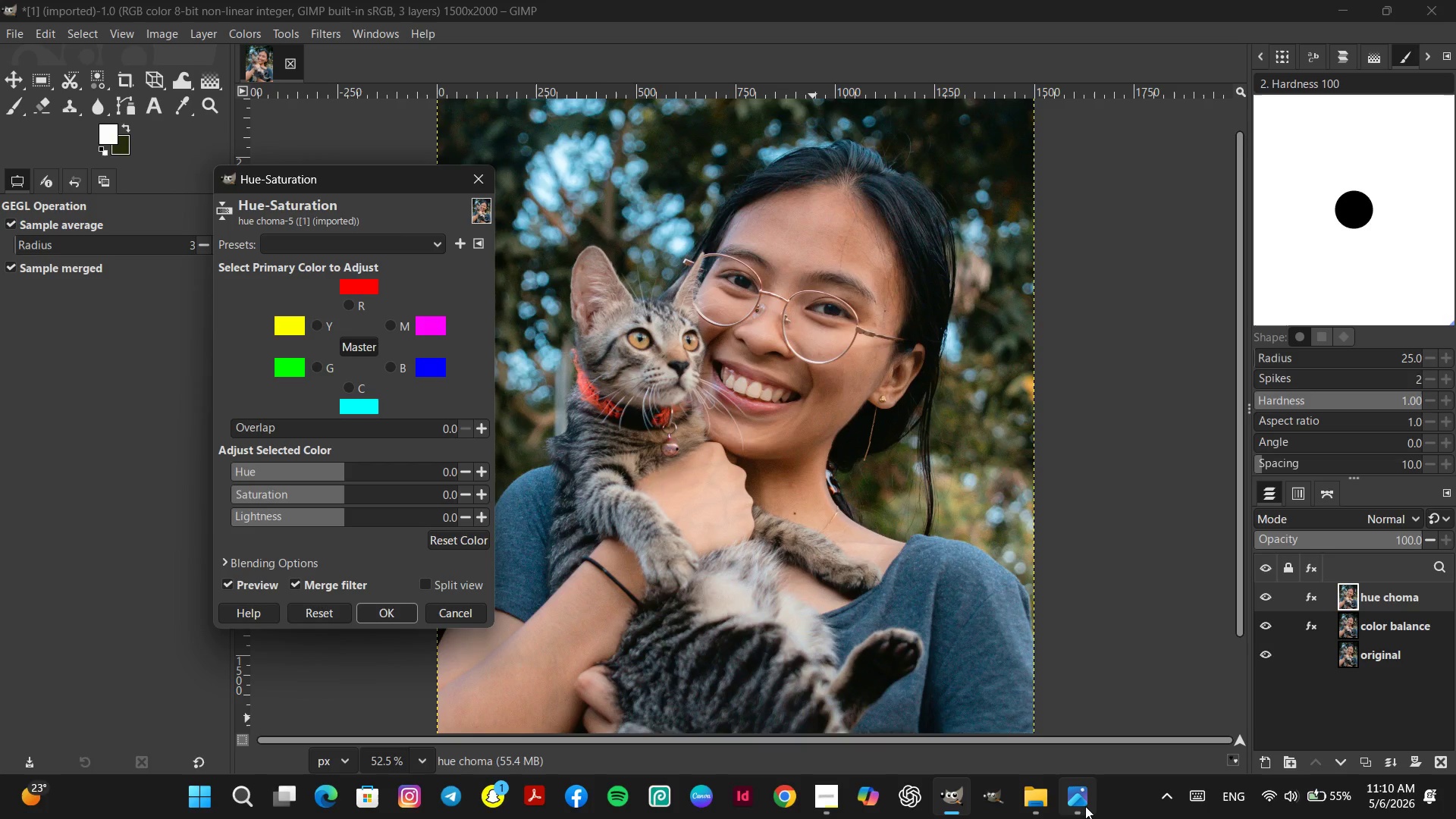 
left_click([1081, 805])
 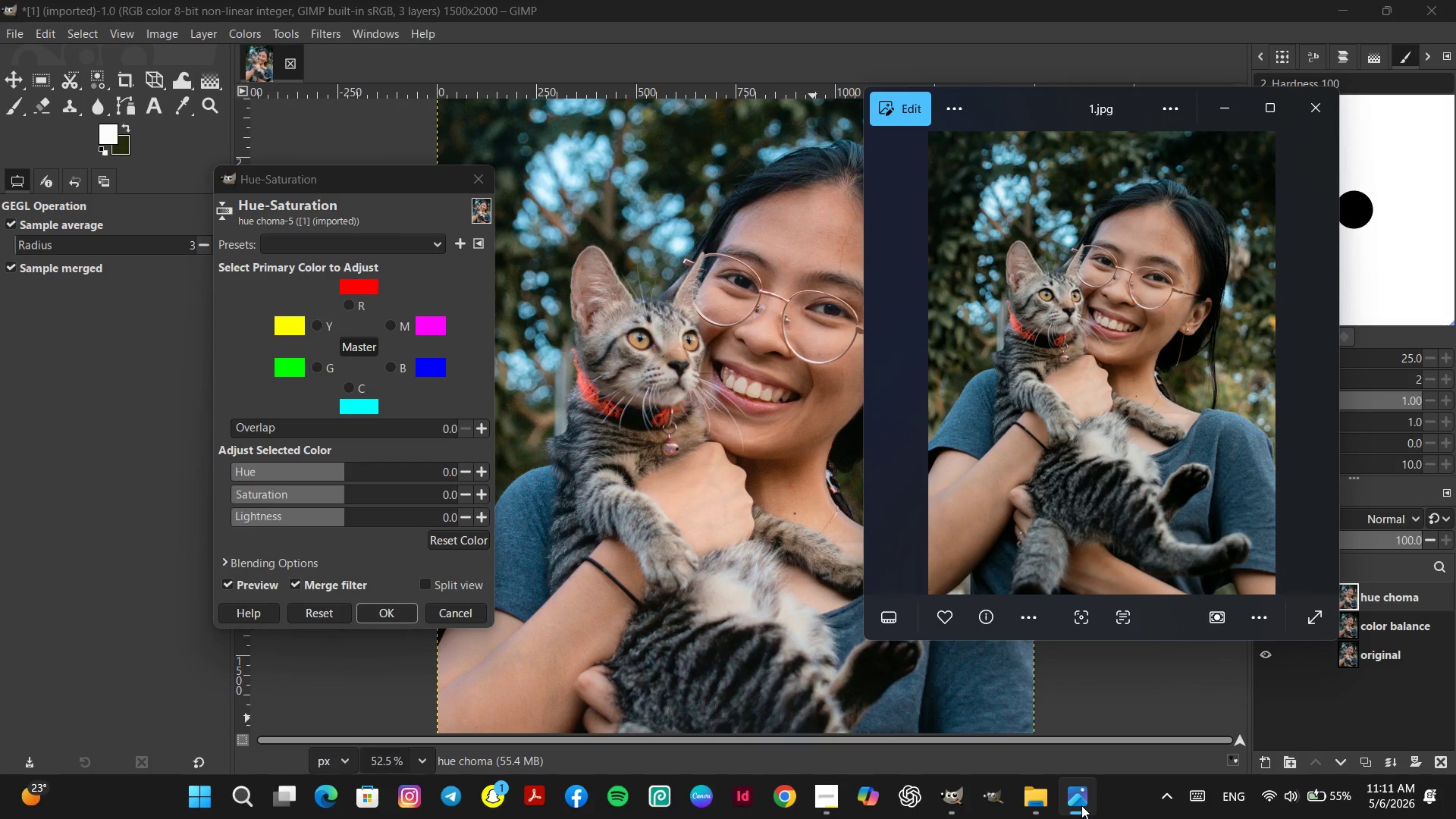 
left_click([1081, 805])
 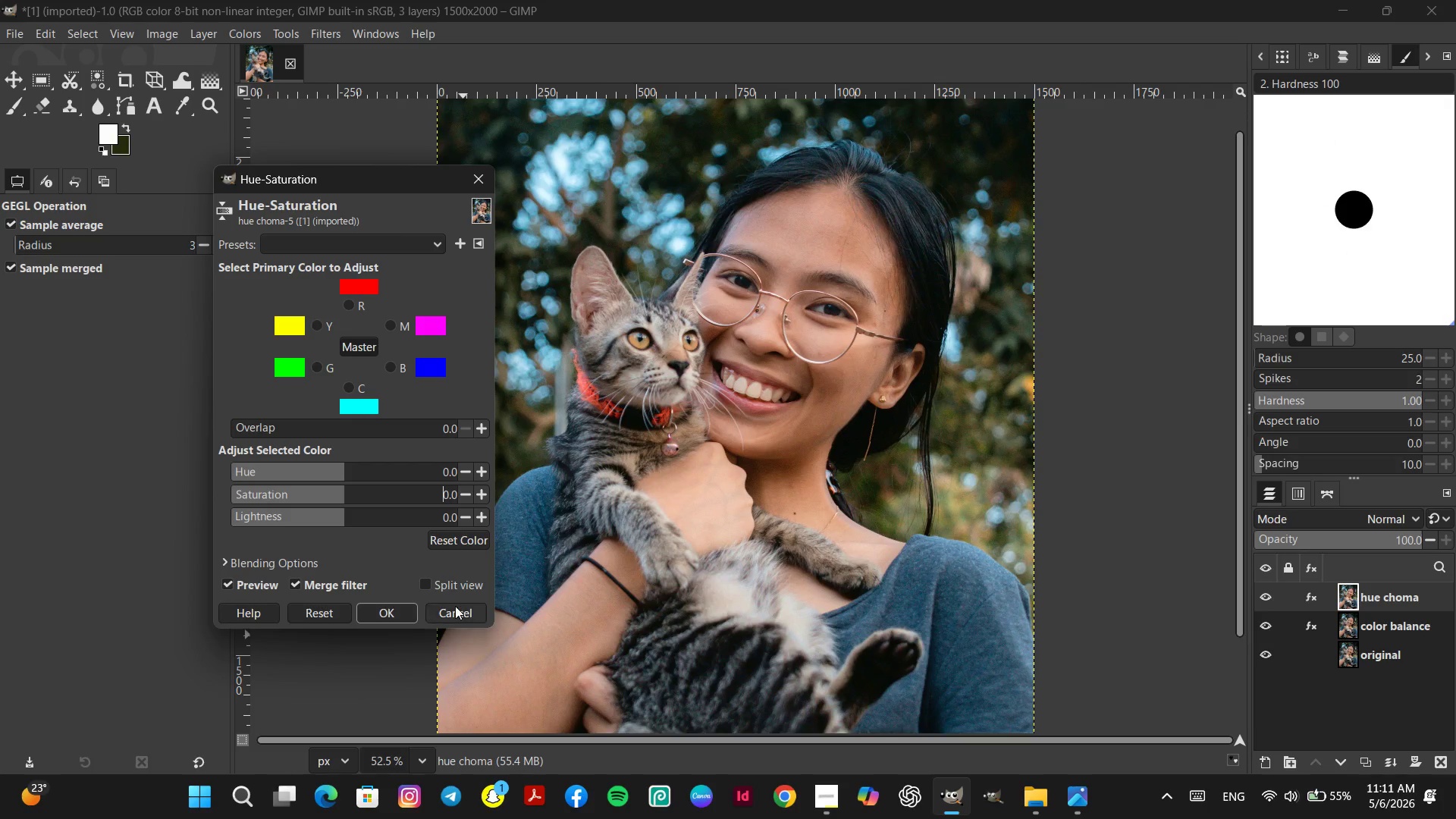 
left_click([475, 607])
 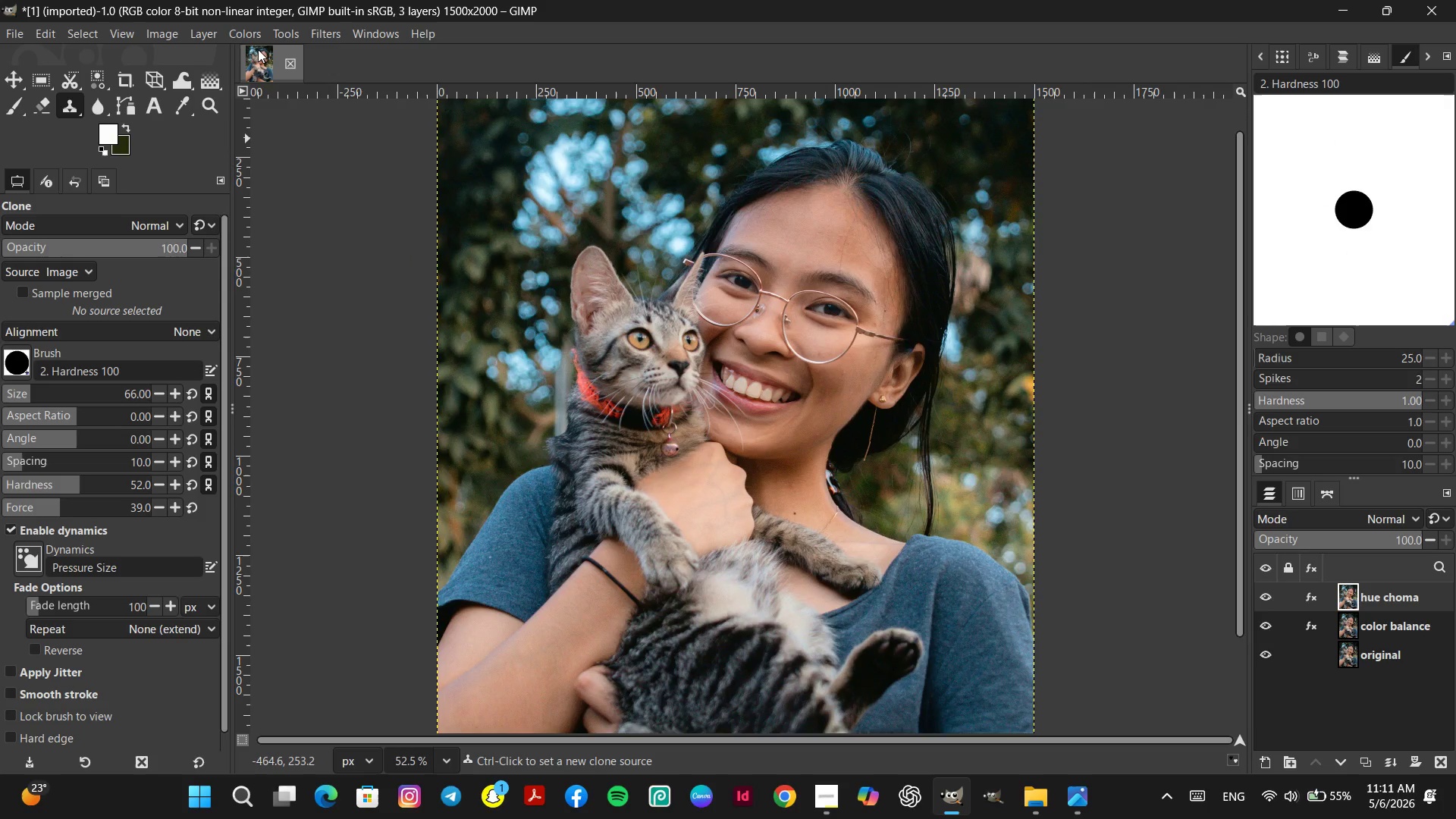 
left_click([239, 32])
 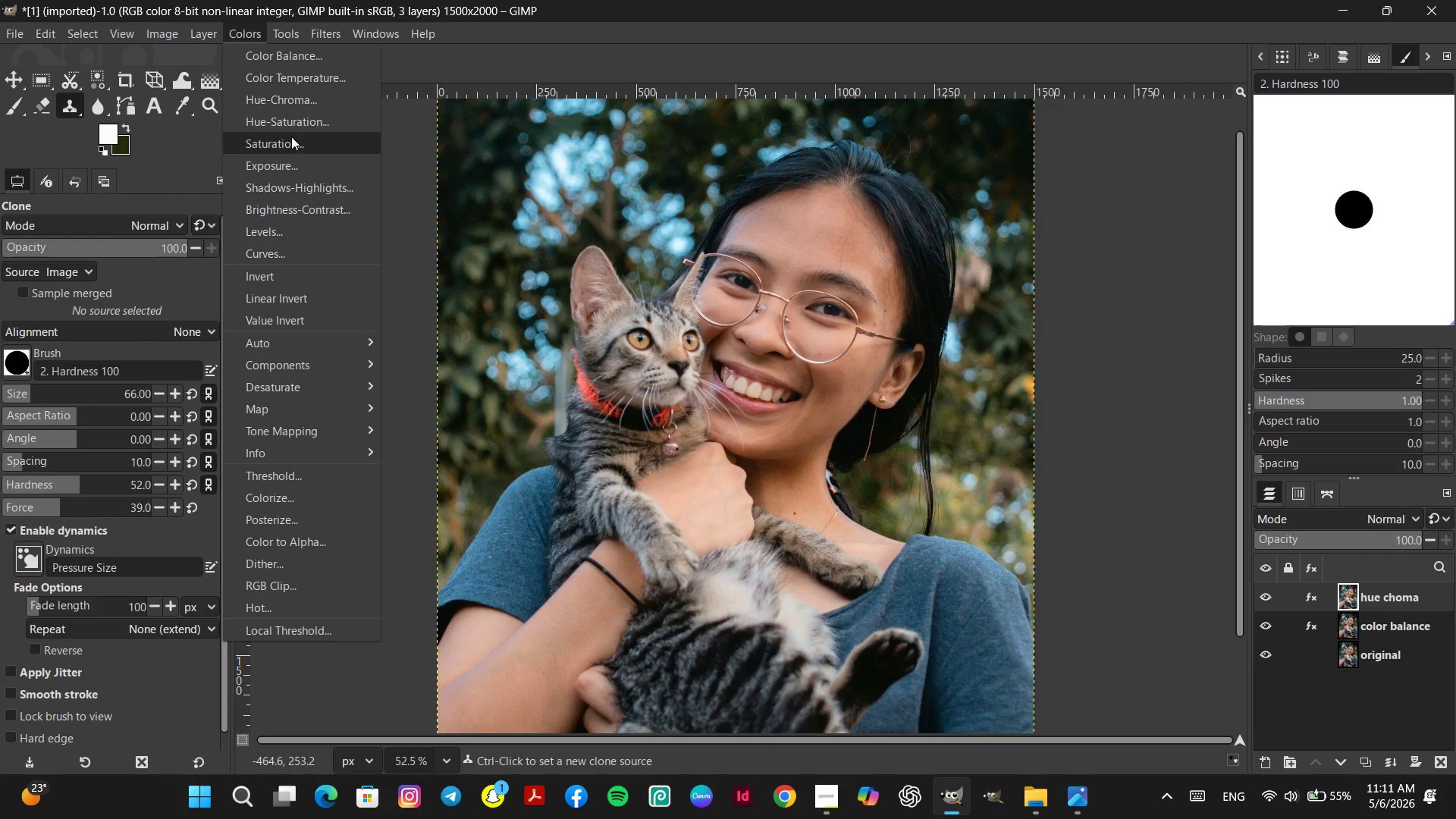 
left_click([293, 140])
 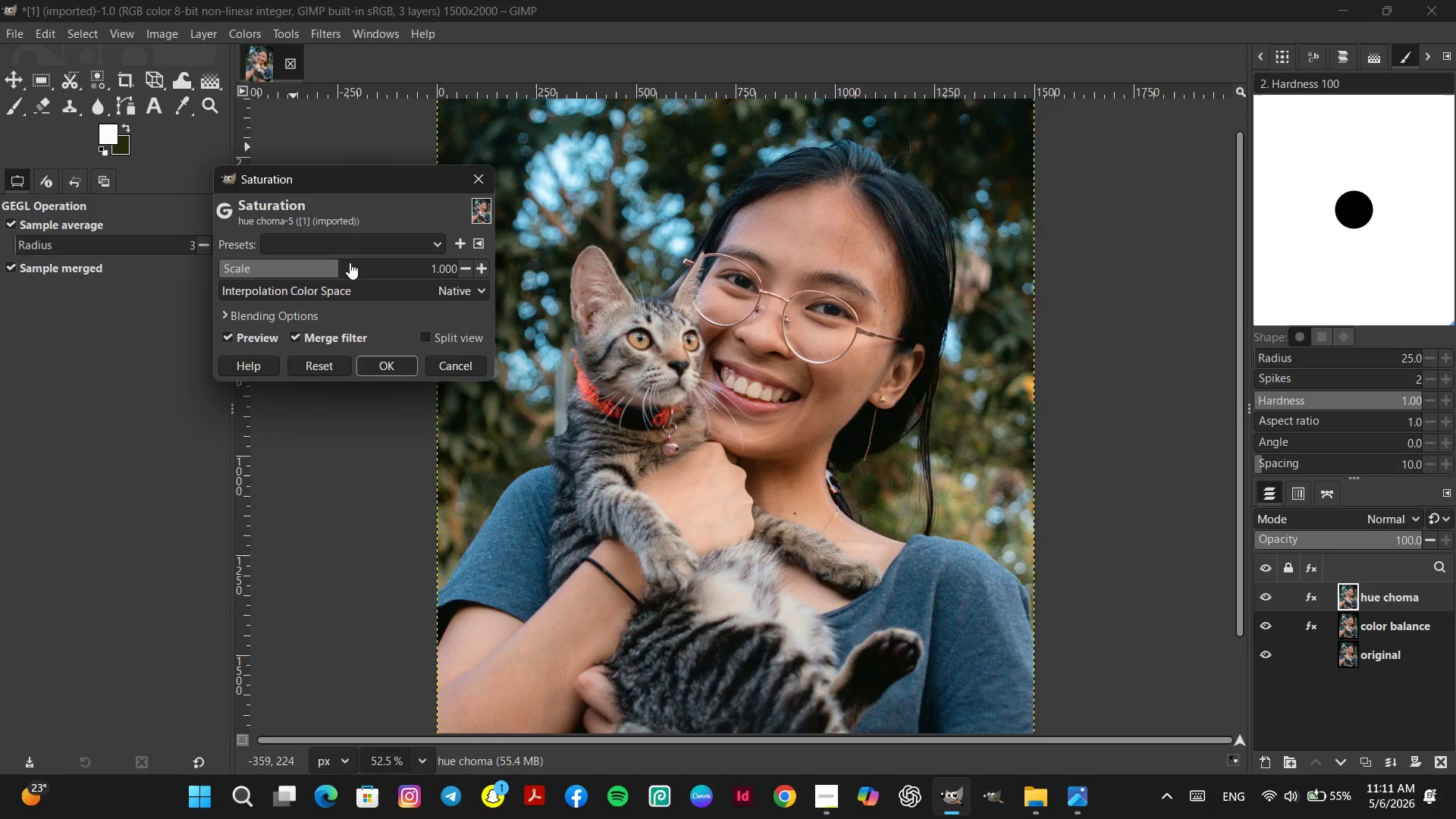 
left_click([347, 262])
 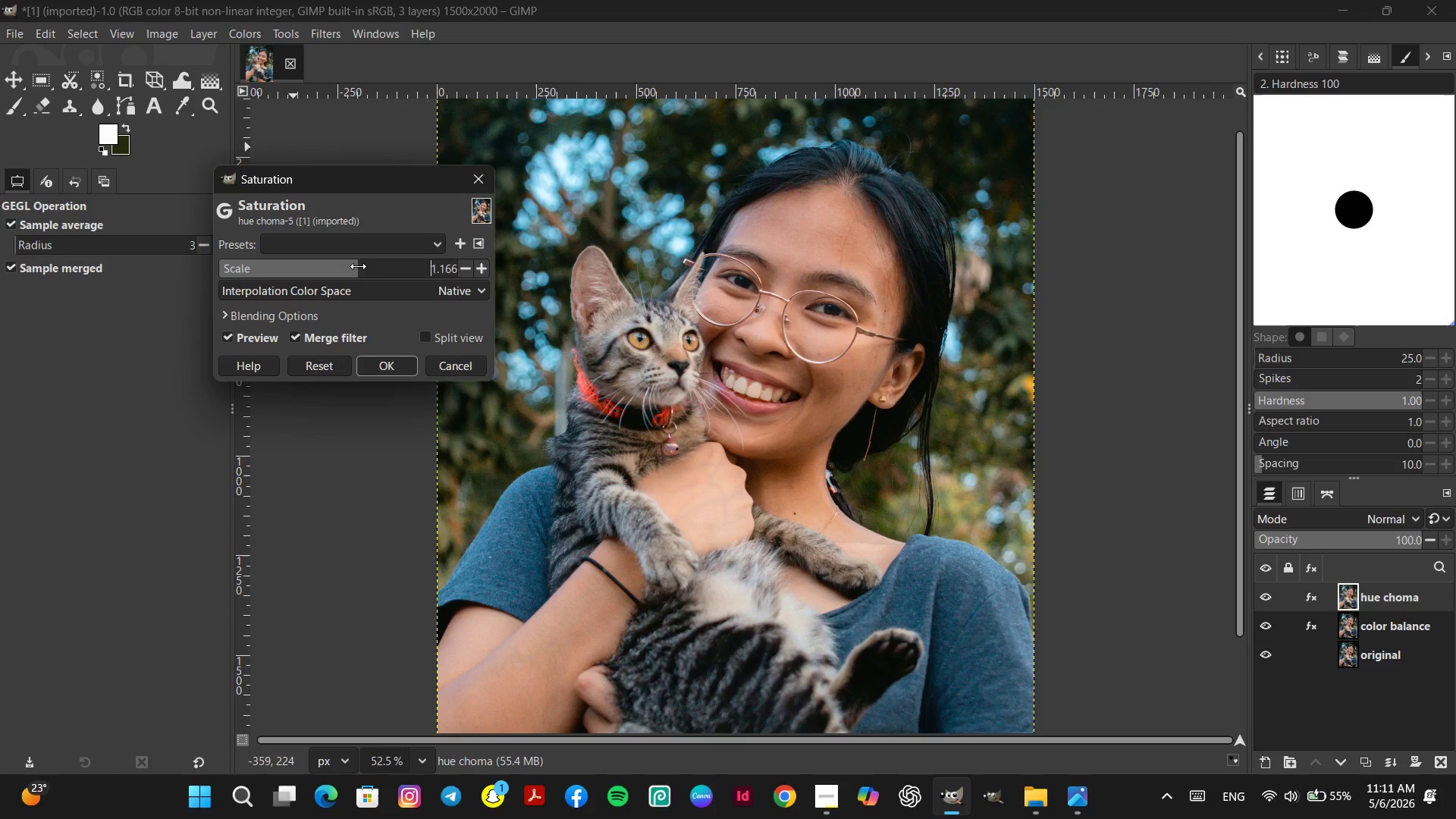 
left_click([358, 266])
 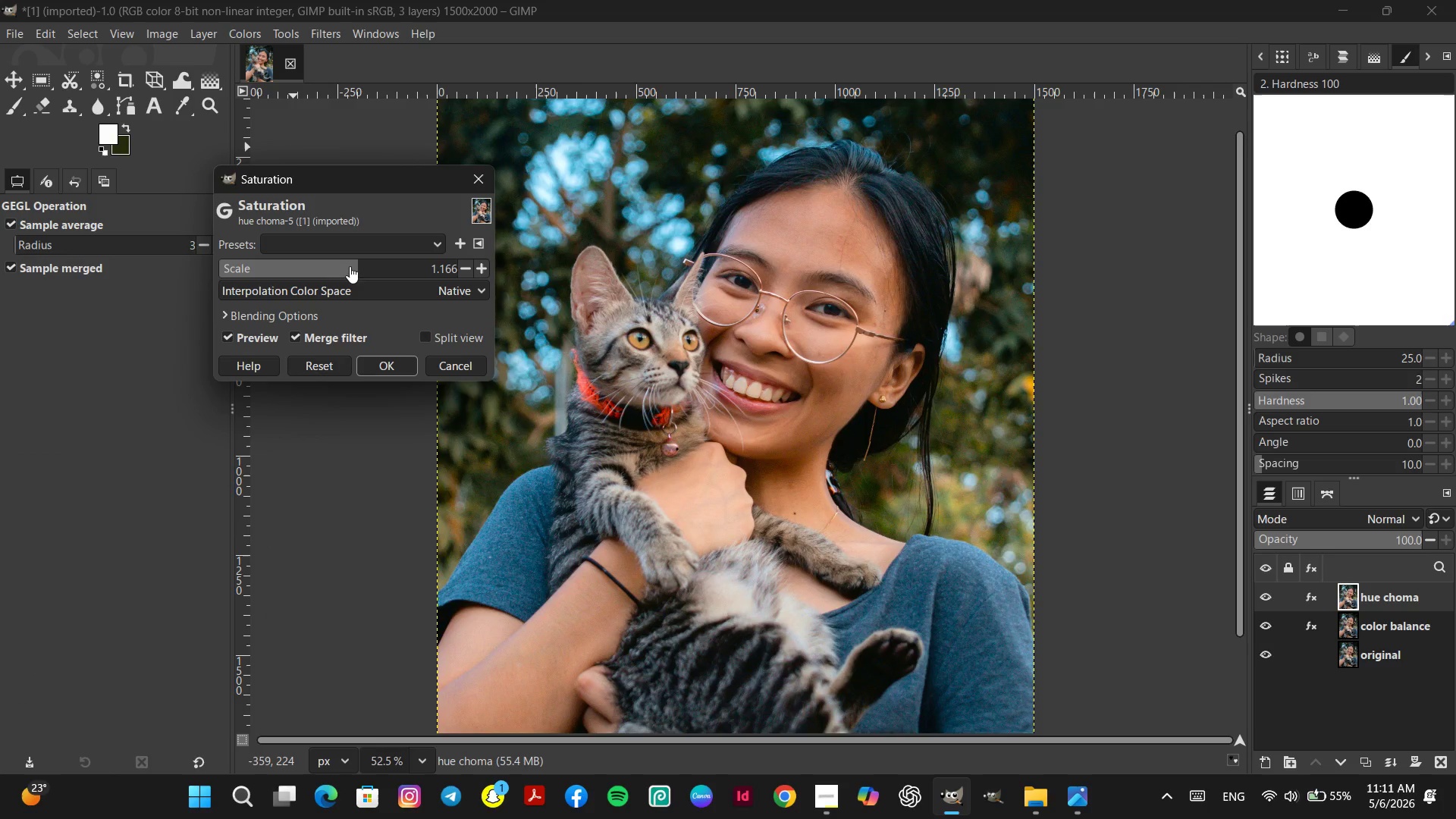 
left_click([350, 266])
 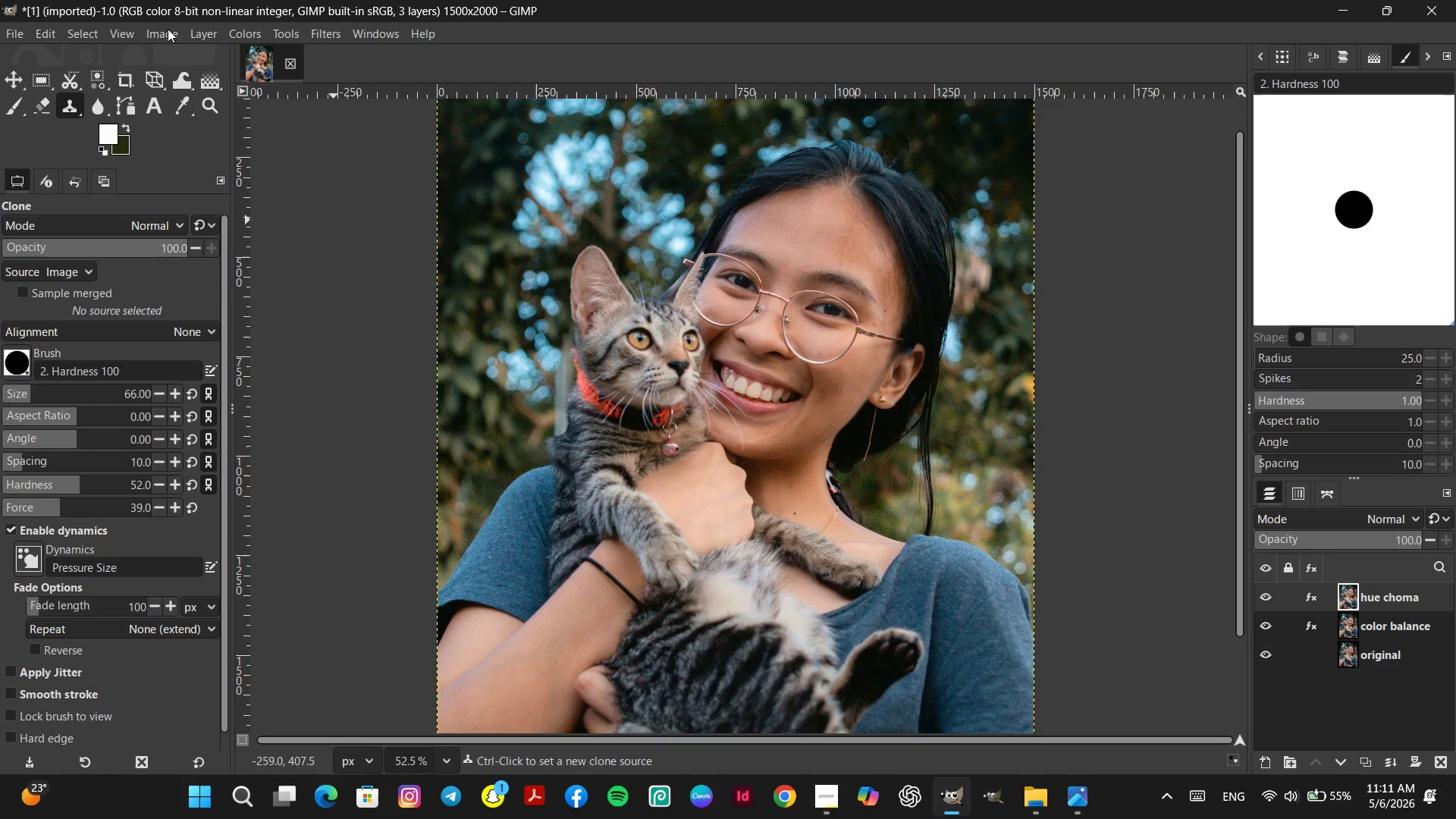 
left_click([243, 30])
 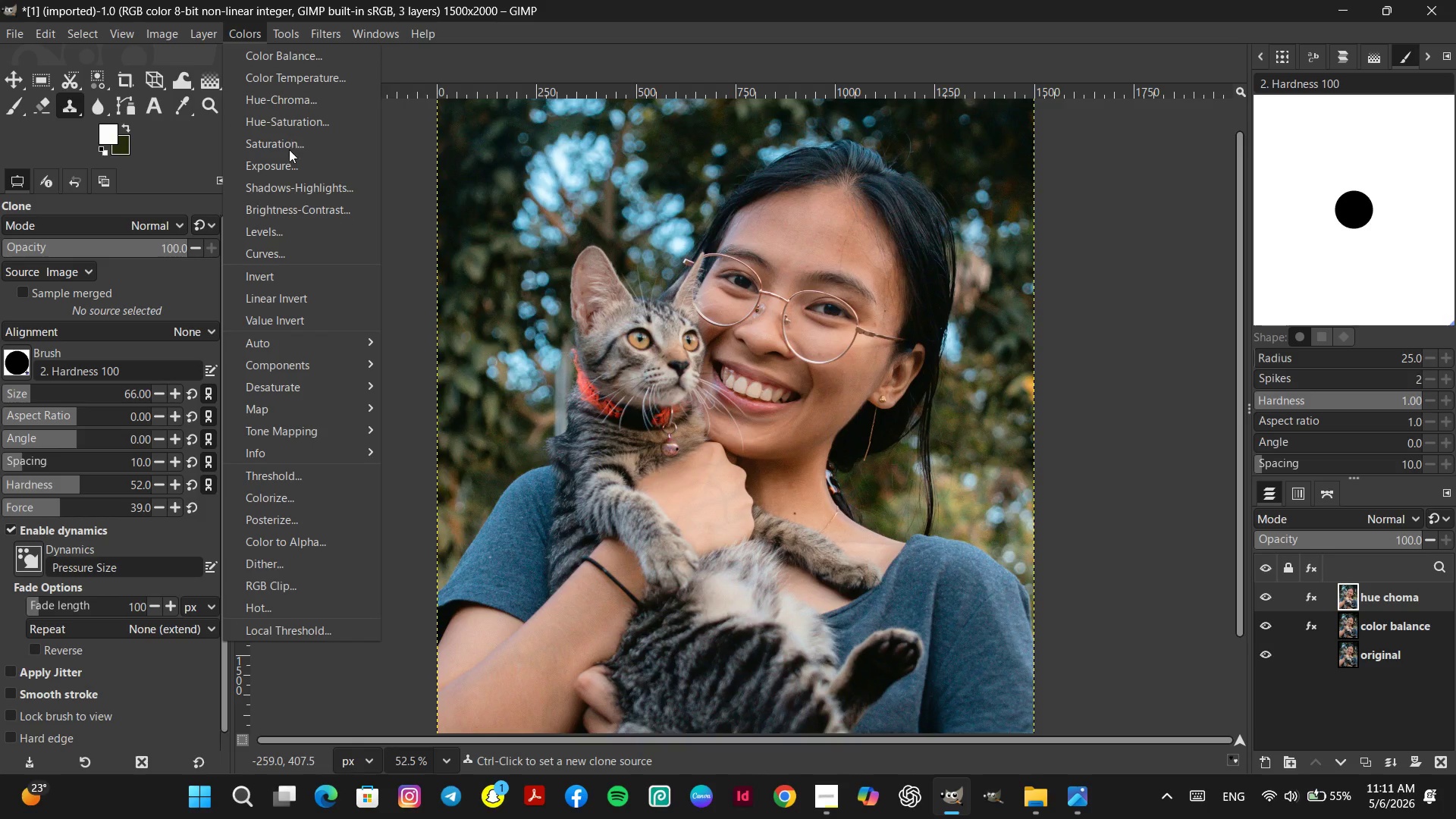 
left_click([290, 165])
 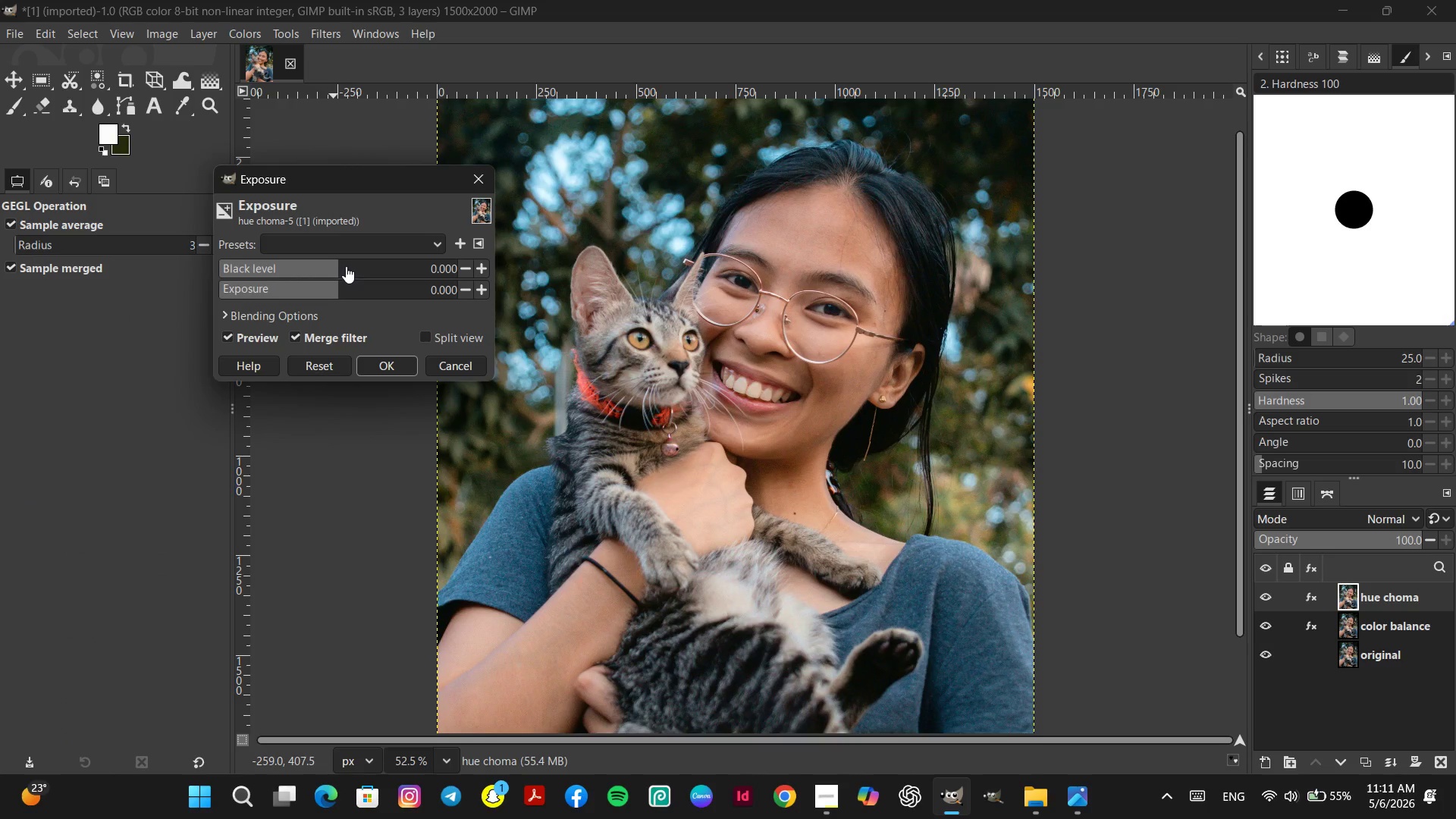 
left_click([346, 266])
 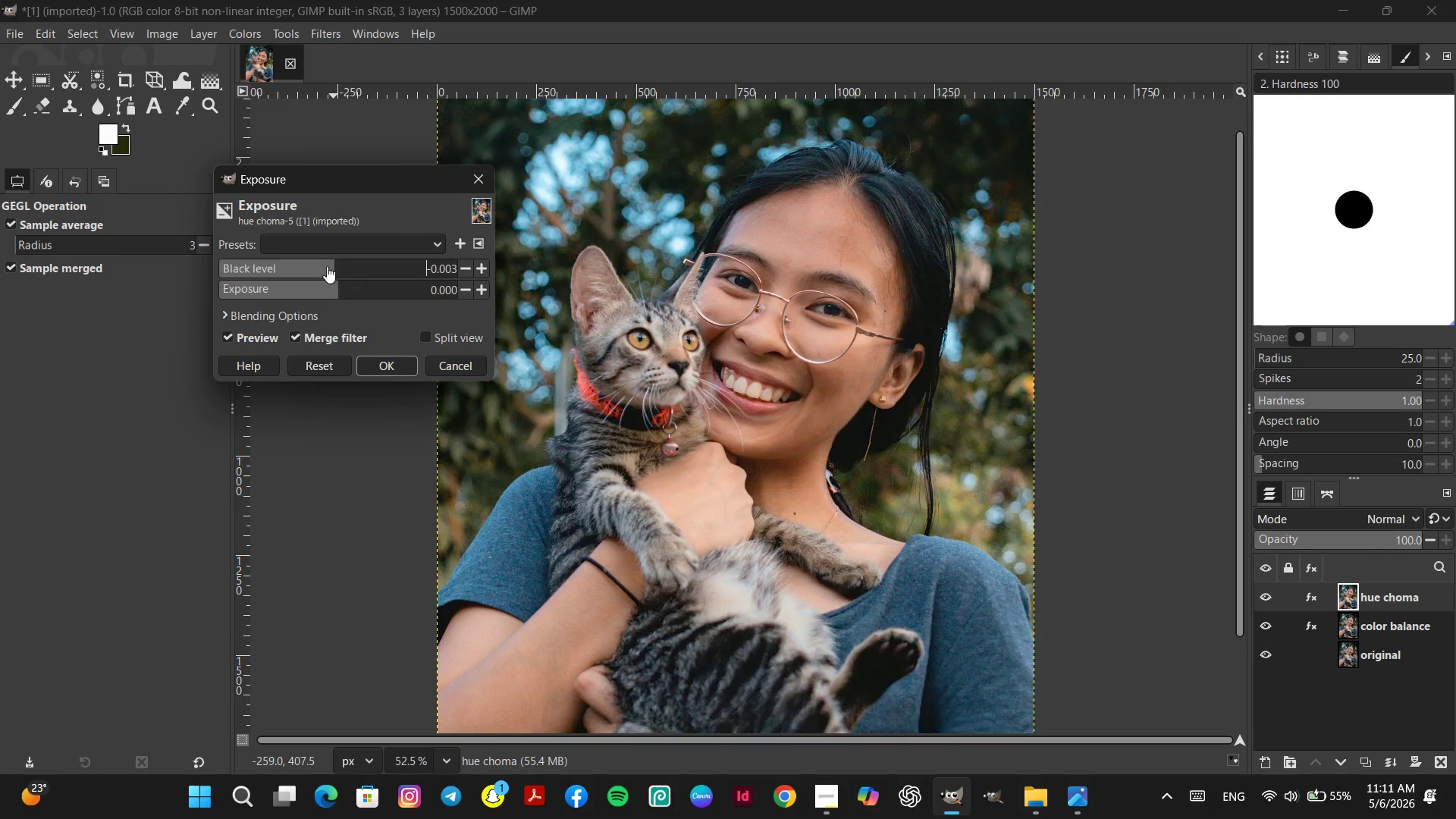 
double_click([323, 266])
 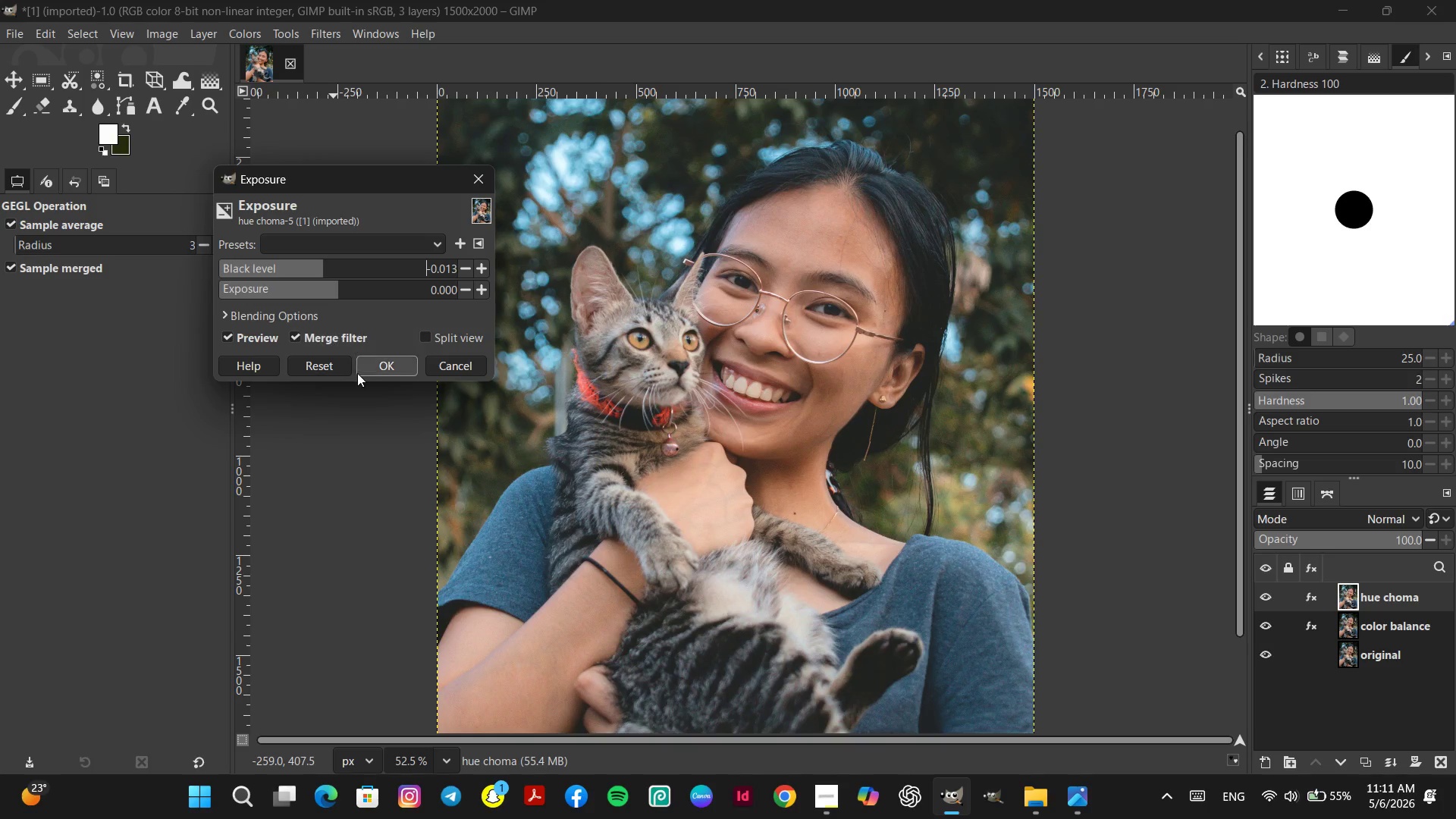 
left_click([333, 363])
 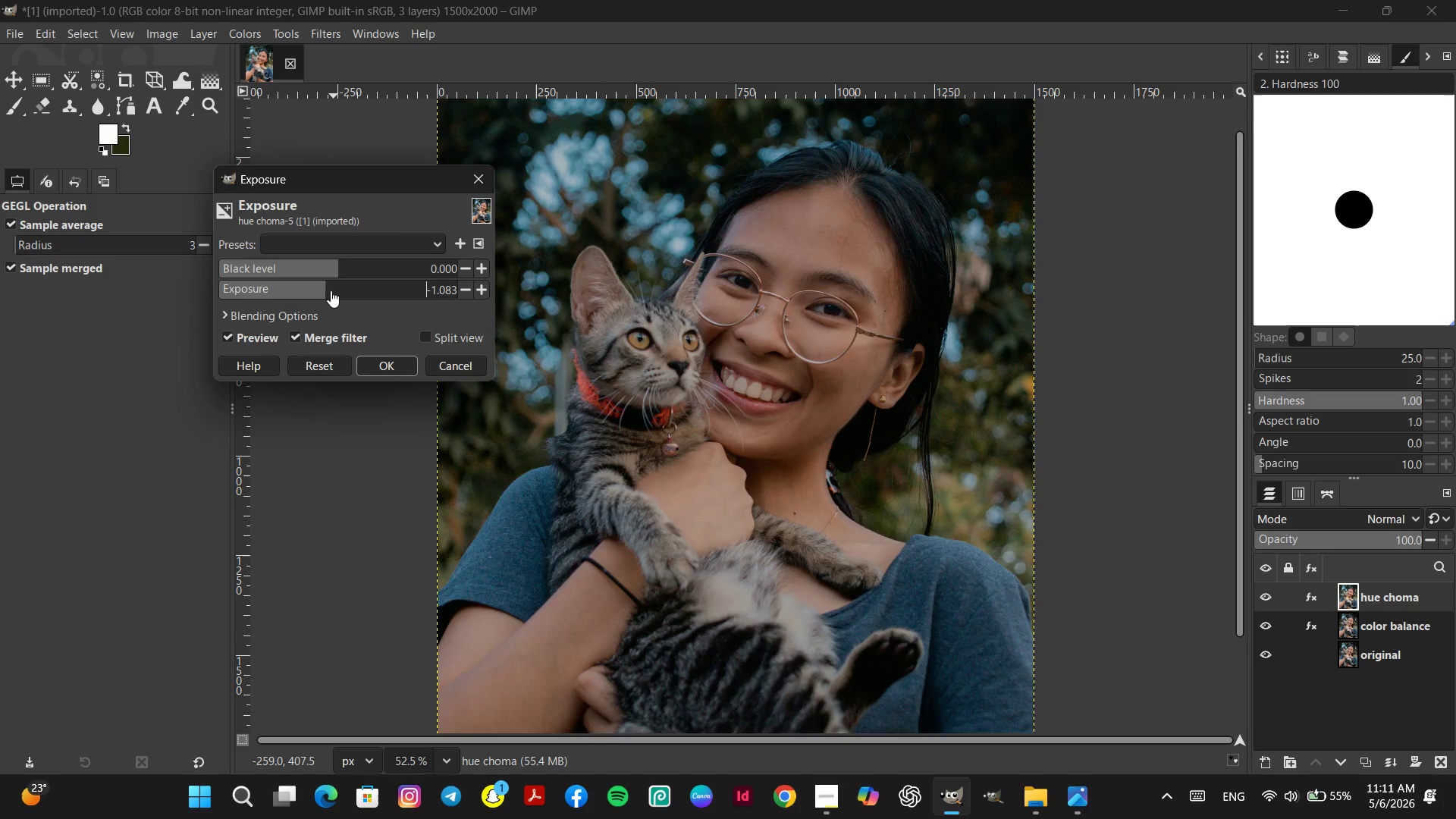 
double_click([340, 291])
 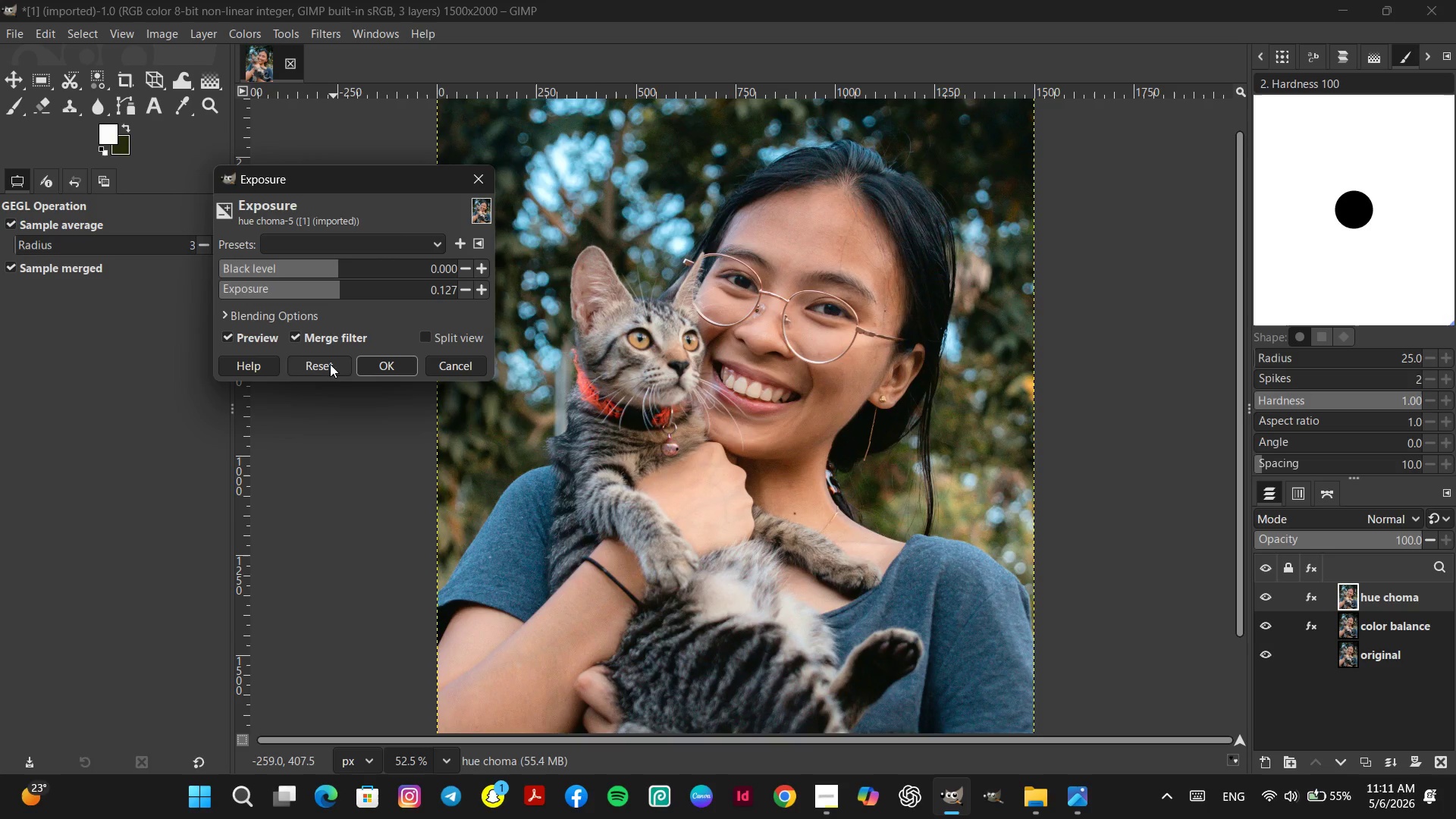 
left_click([330, 373])
 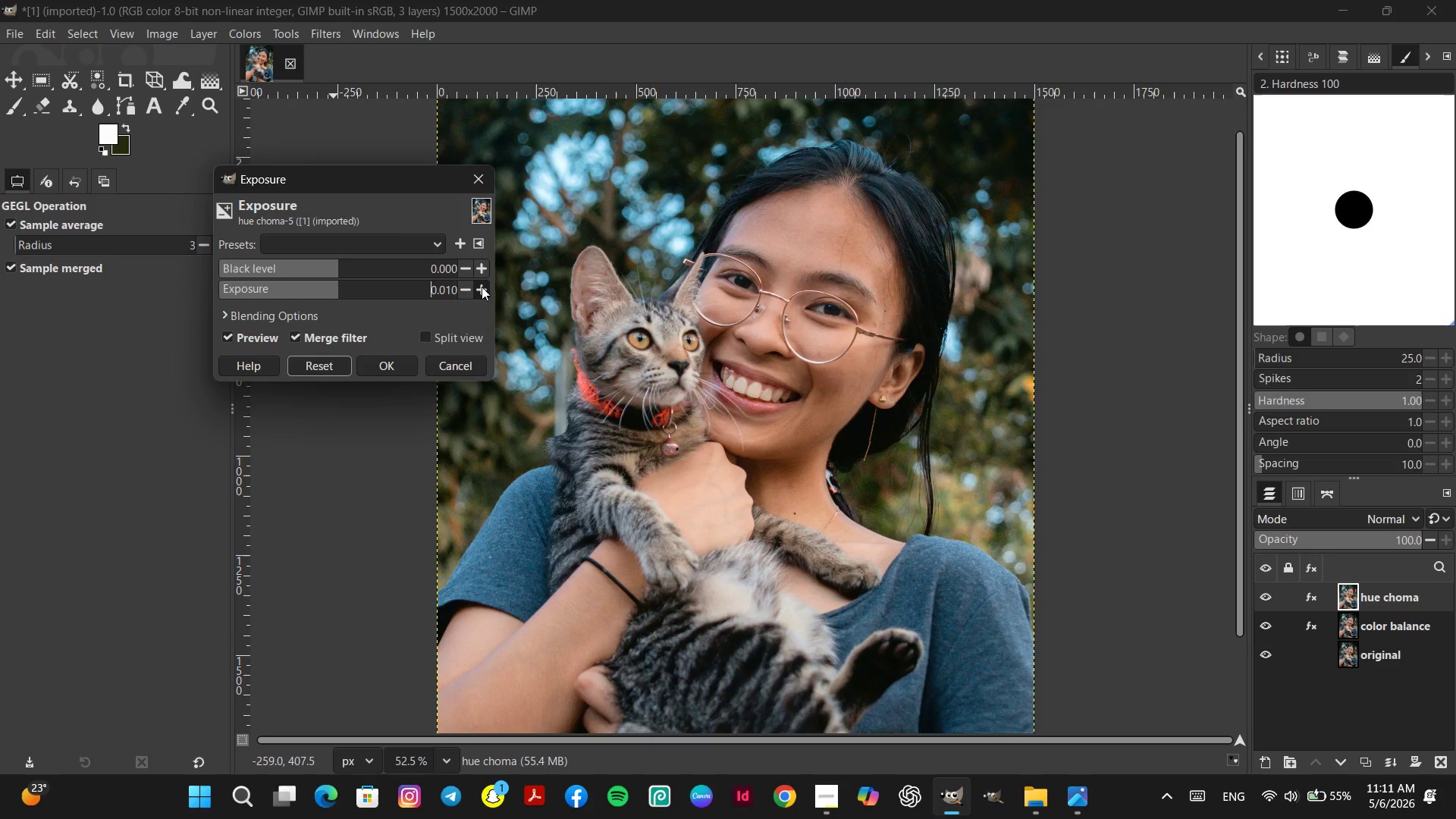 
double_click([482, 287])
 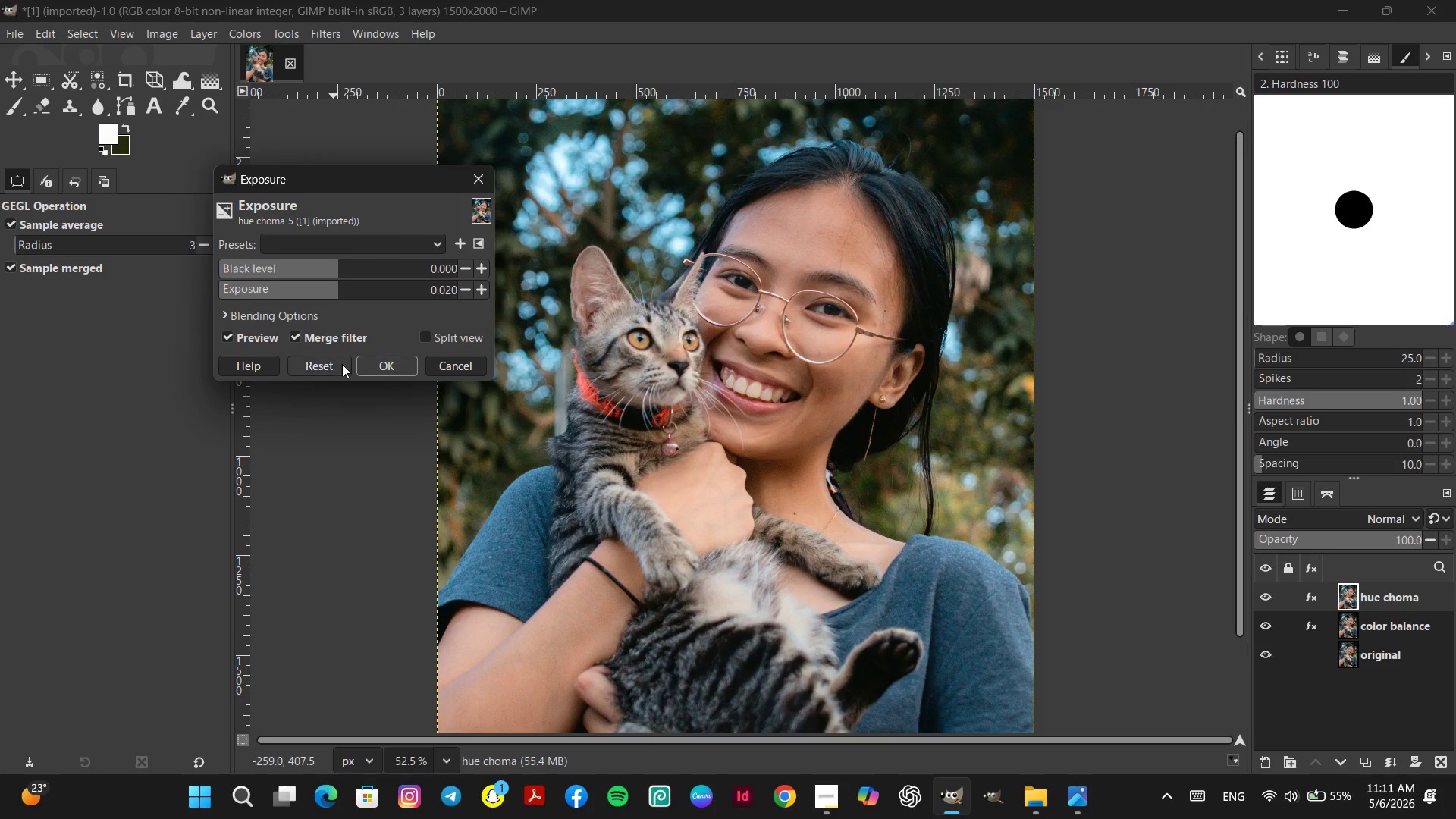 
left_click([330, 366])
 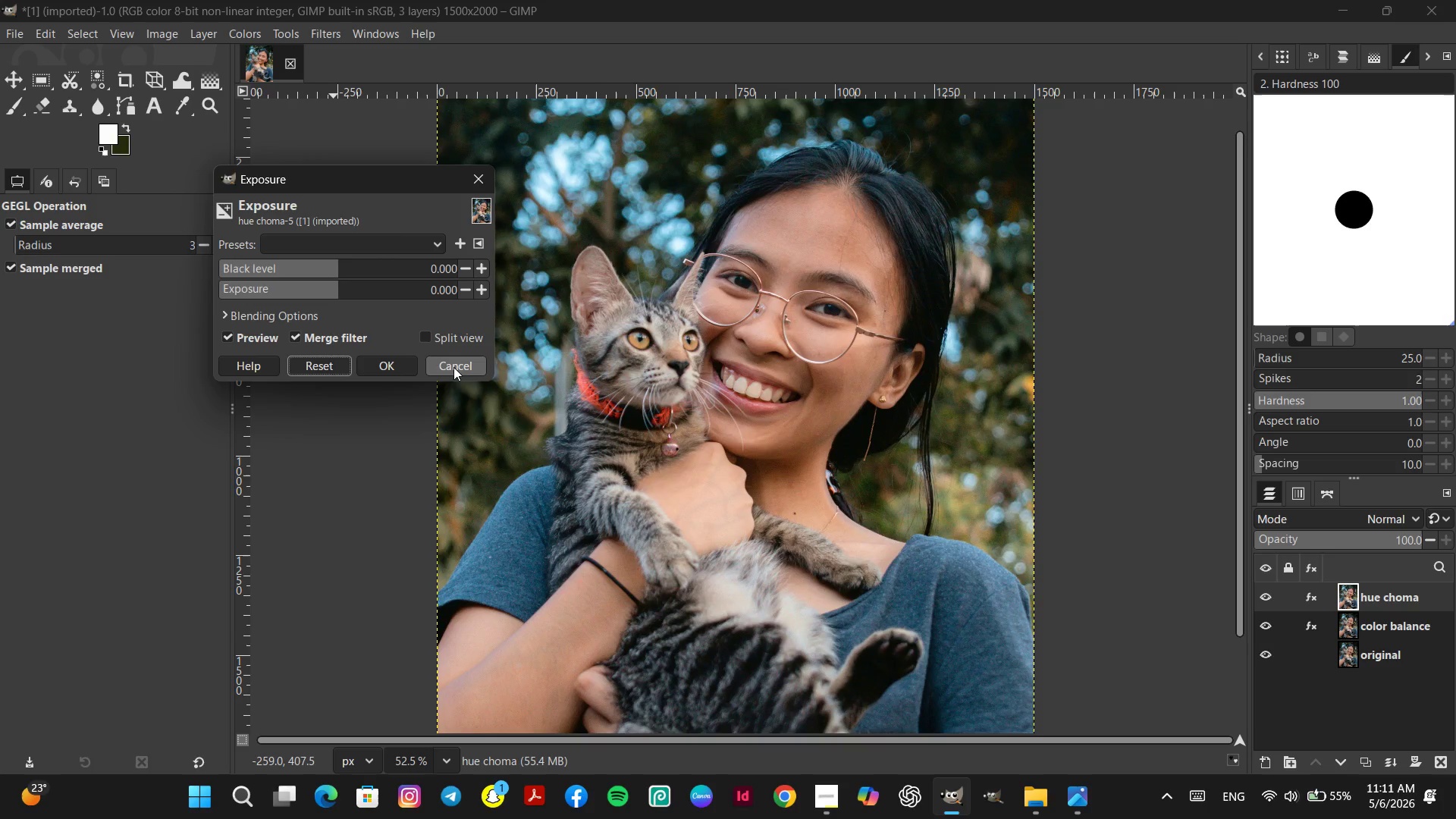 
left_click([457, 368])
 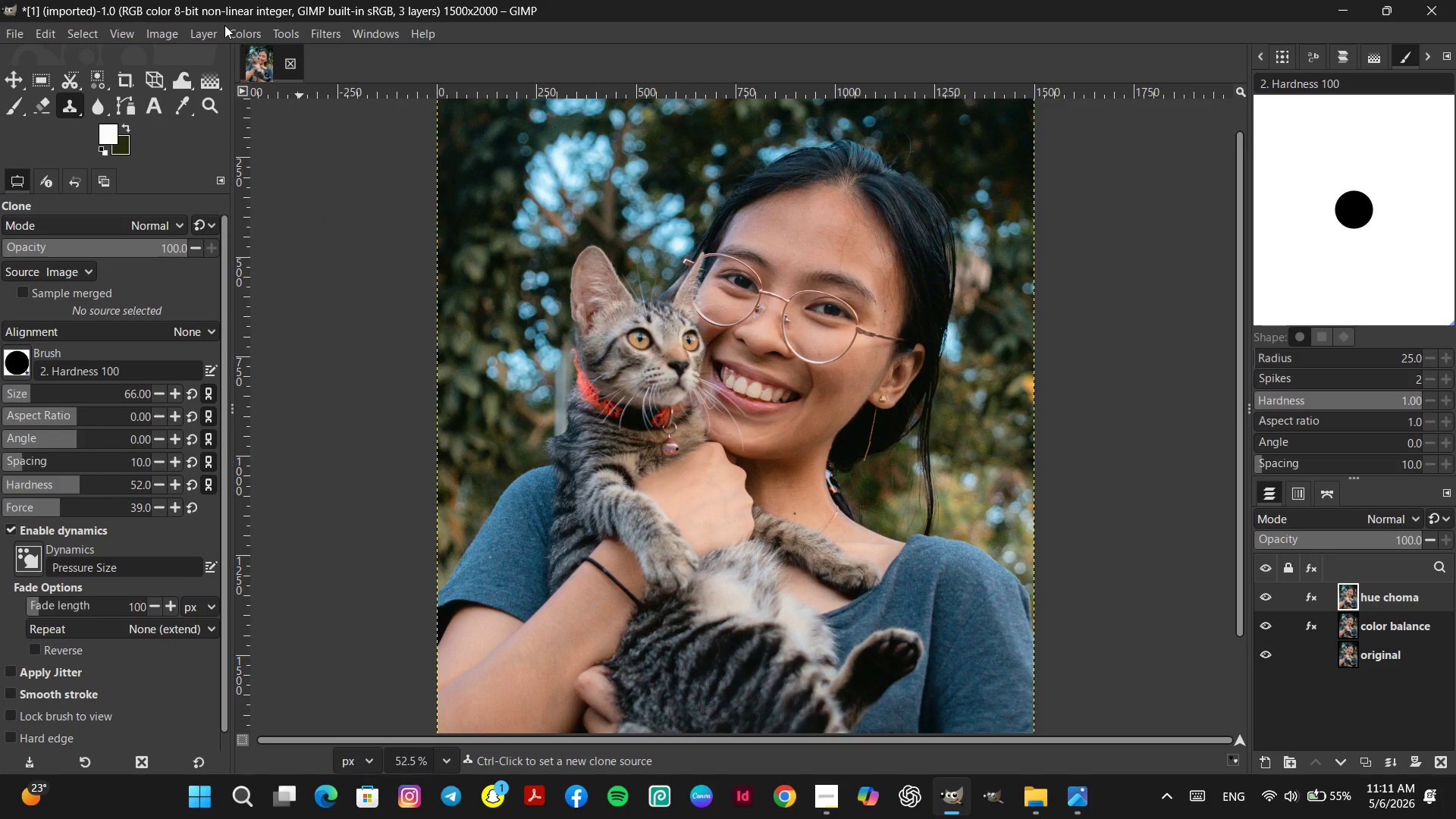 
left_click([243, 33])
 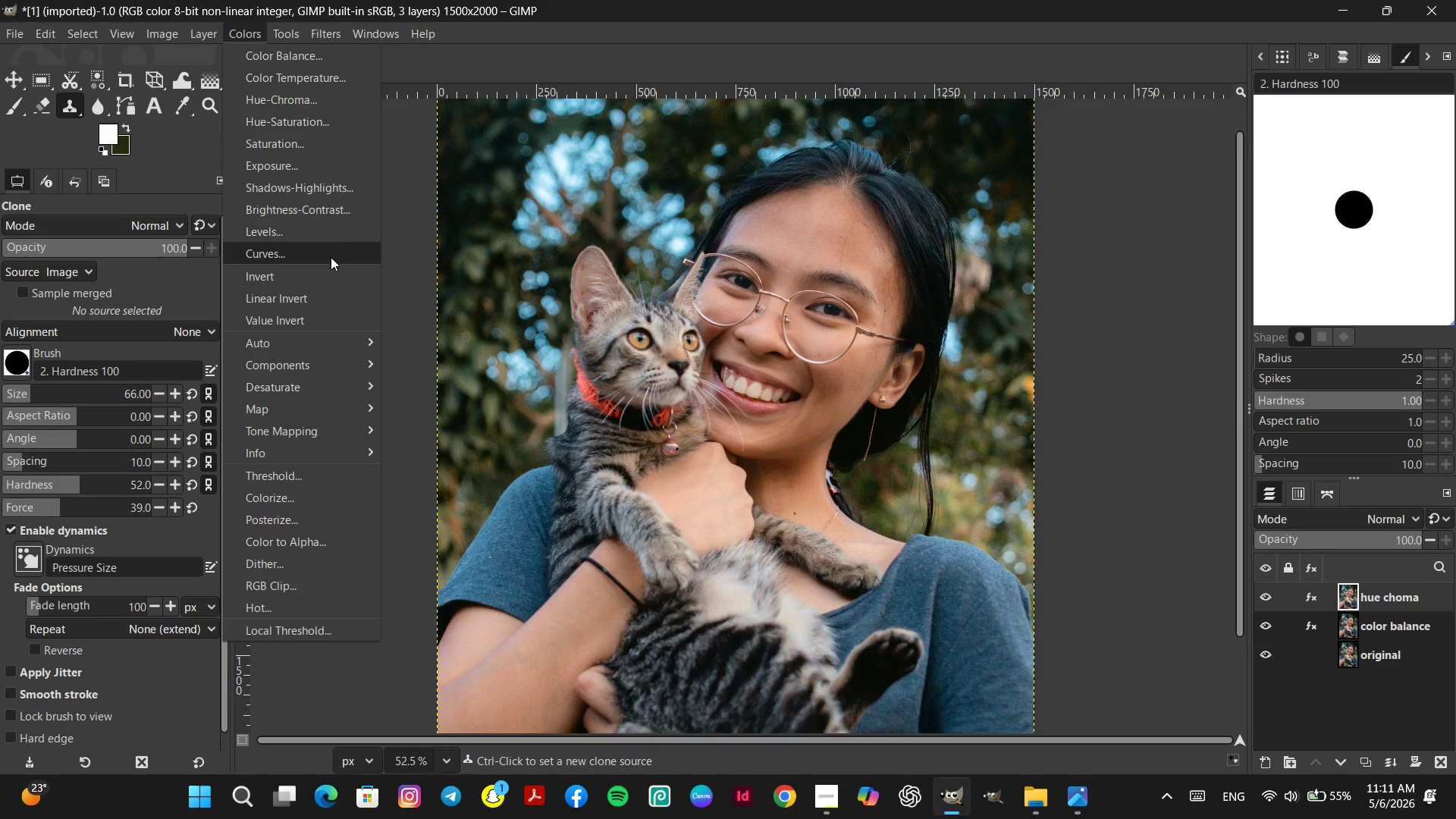 
left_click([331, 257])
 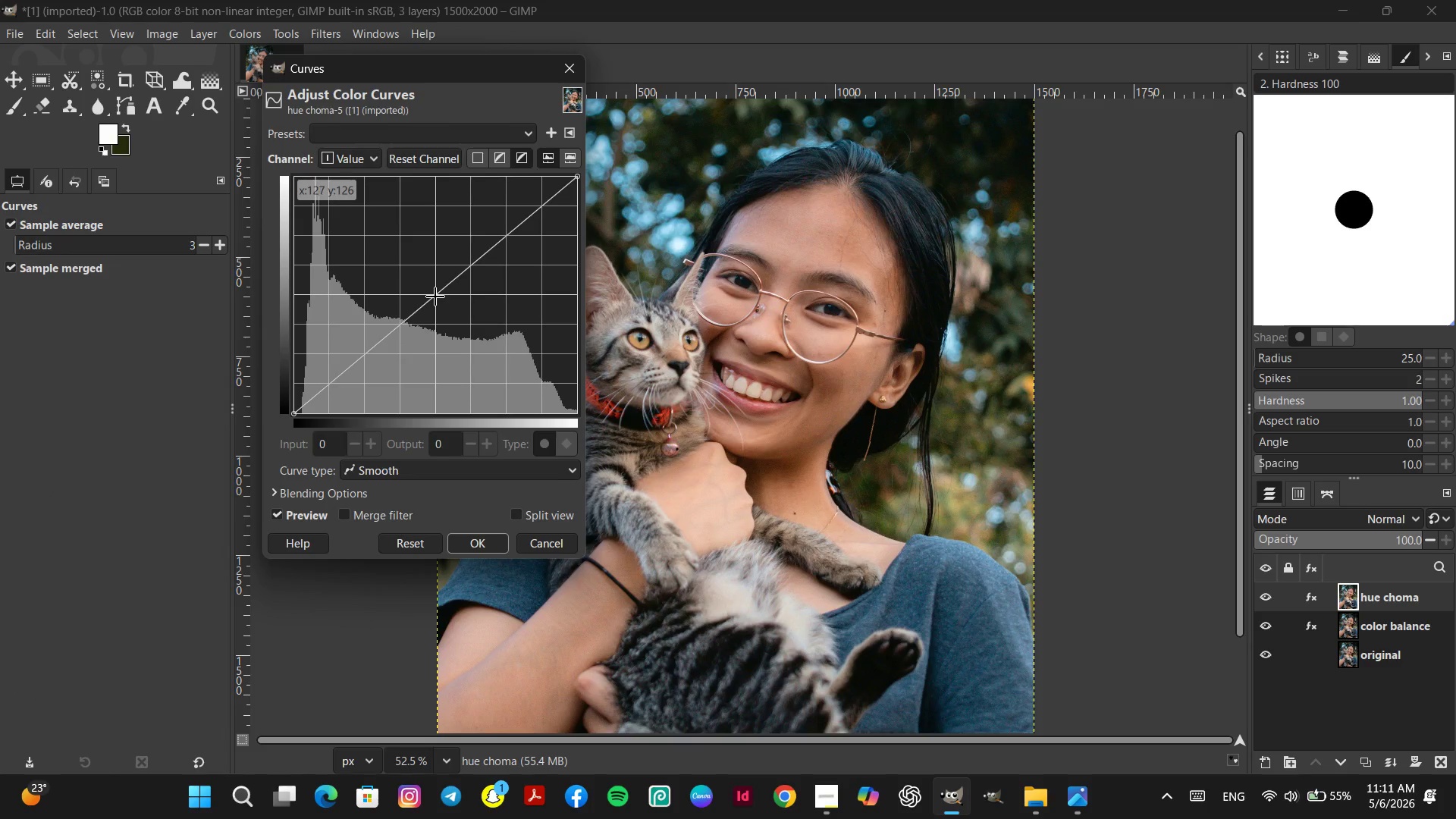 
left_click_drag(start_coordinate=[435, 298], to_coordinate=[428, 284])
 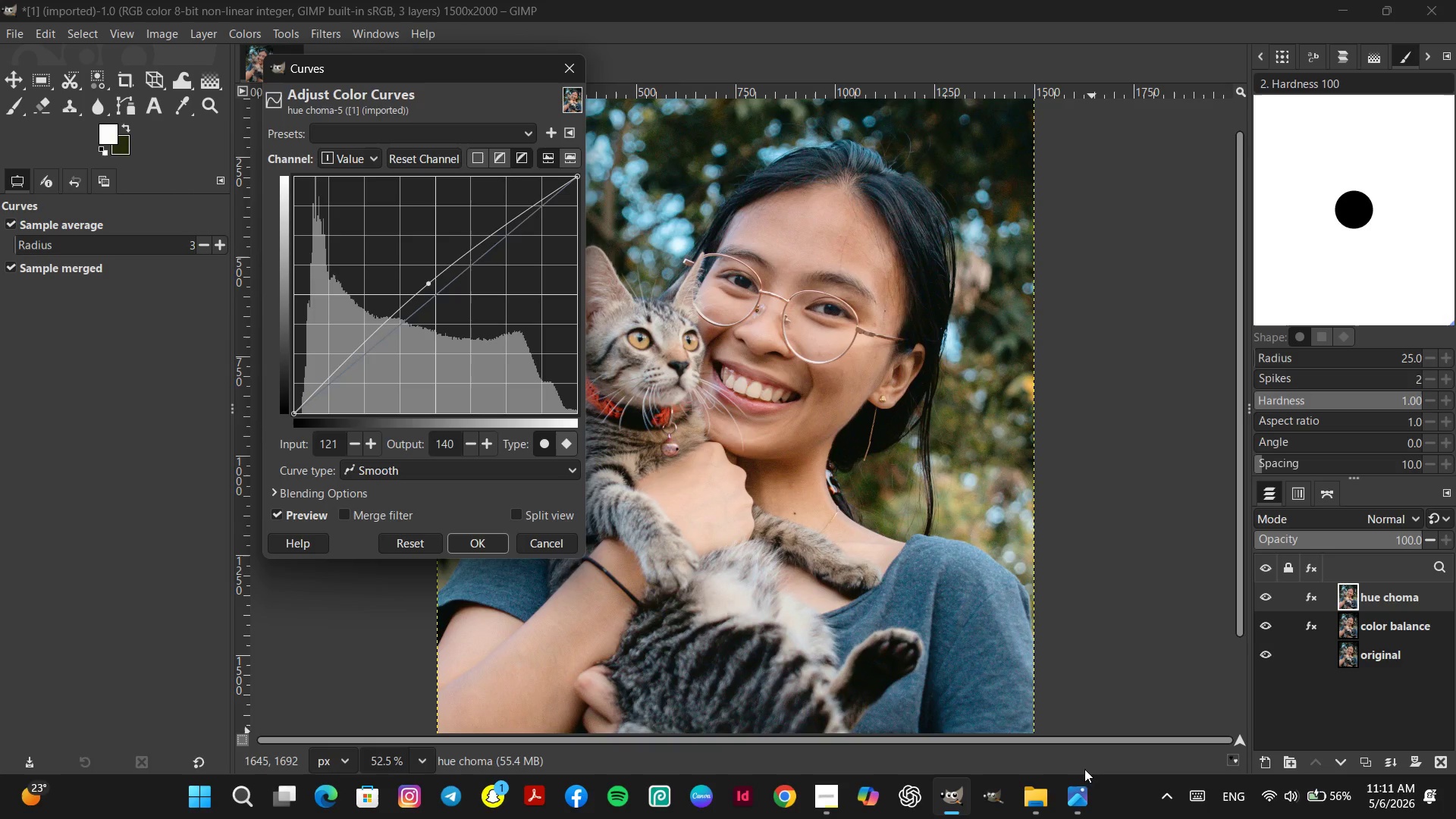 
left_click([1072, 811])
 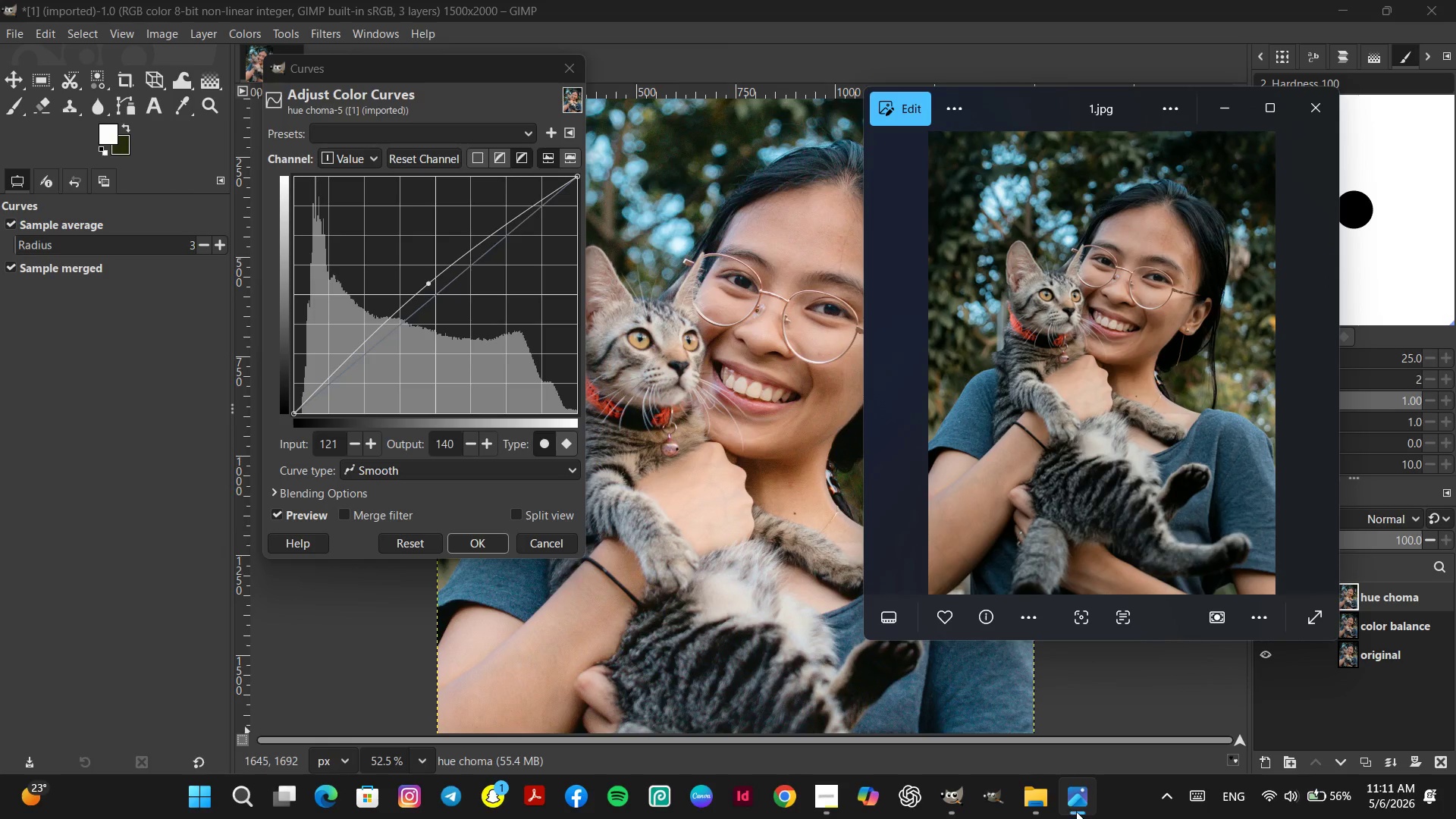 
left_click([1076, 811])
 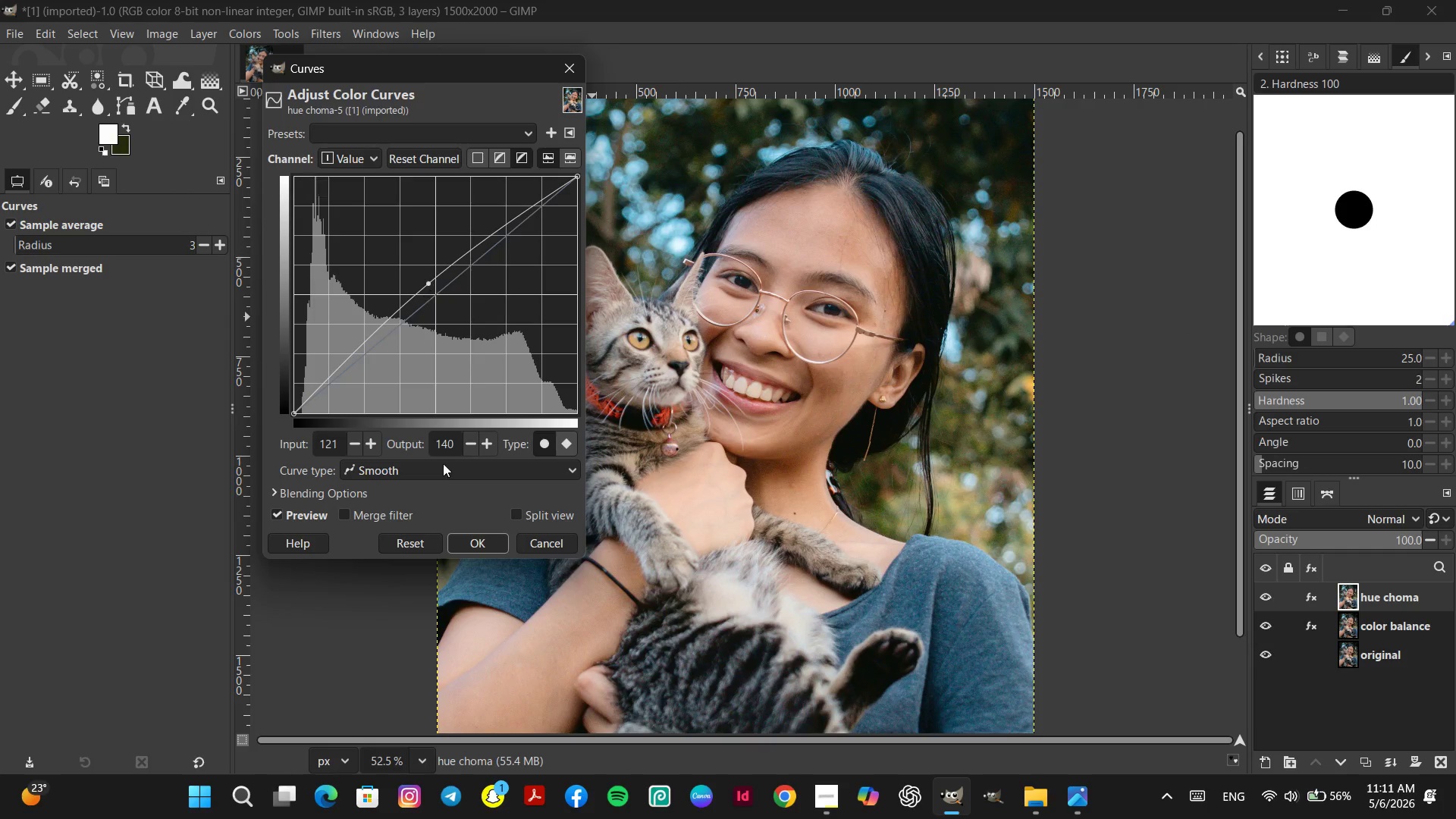 
left_click([419, 538])
 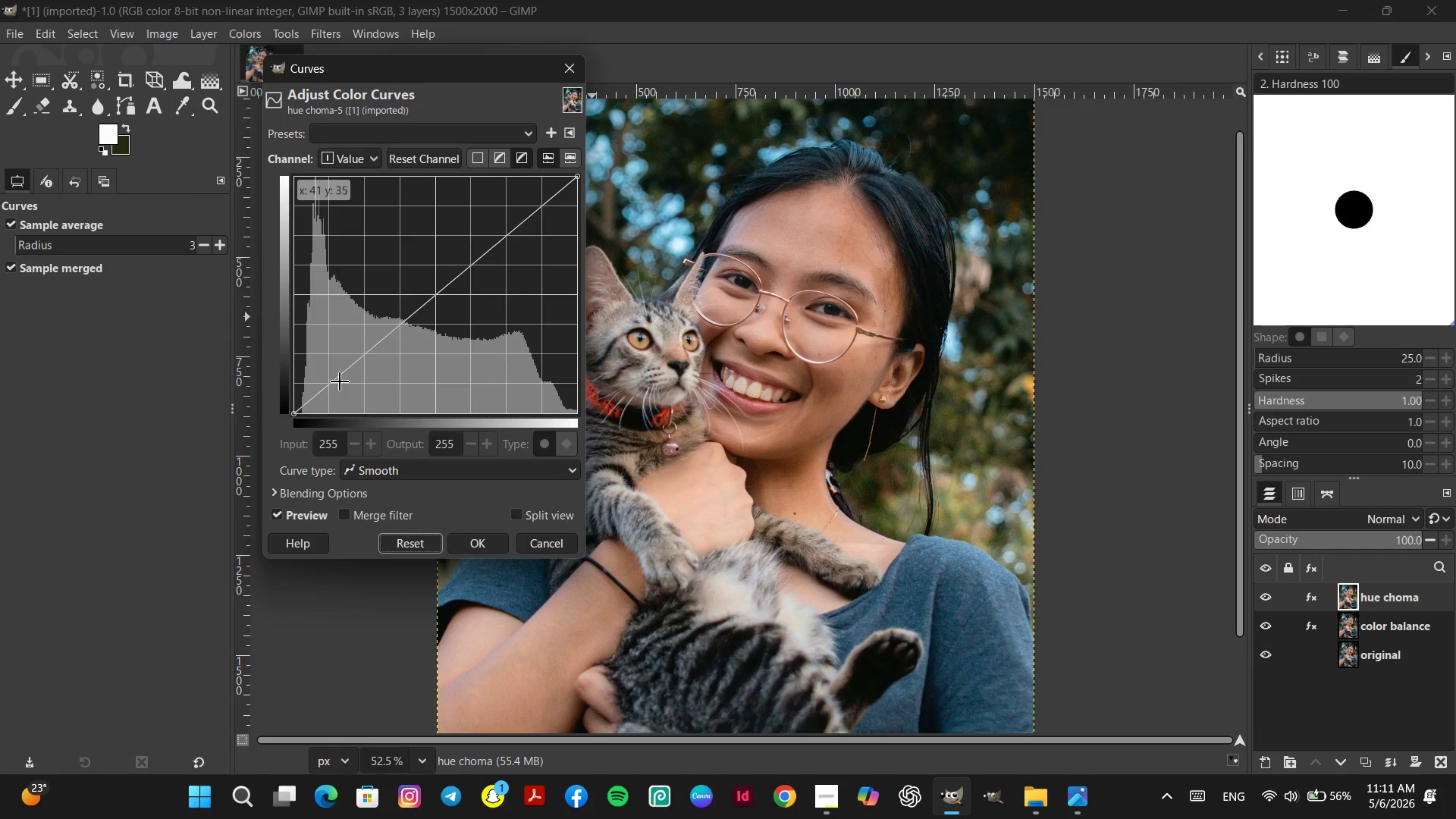 
left_click_drag(start_coordinate=[333, 386], to_coordinate=[339, 391])
 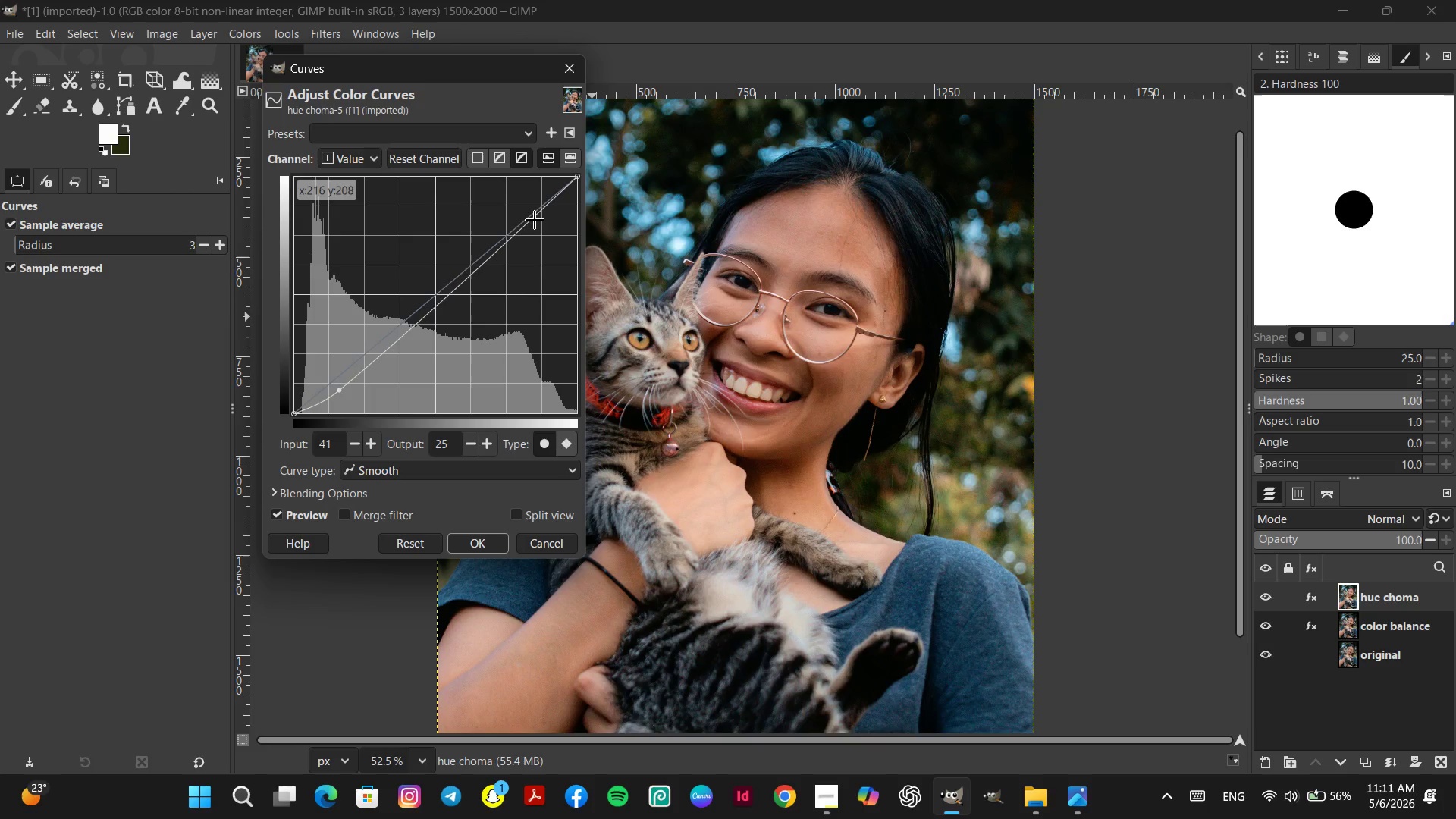 
left_click_drag(start_coordinate=[538, 217], to_coordinate=[524, 199])
 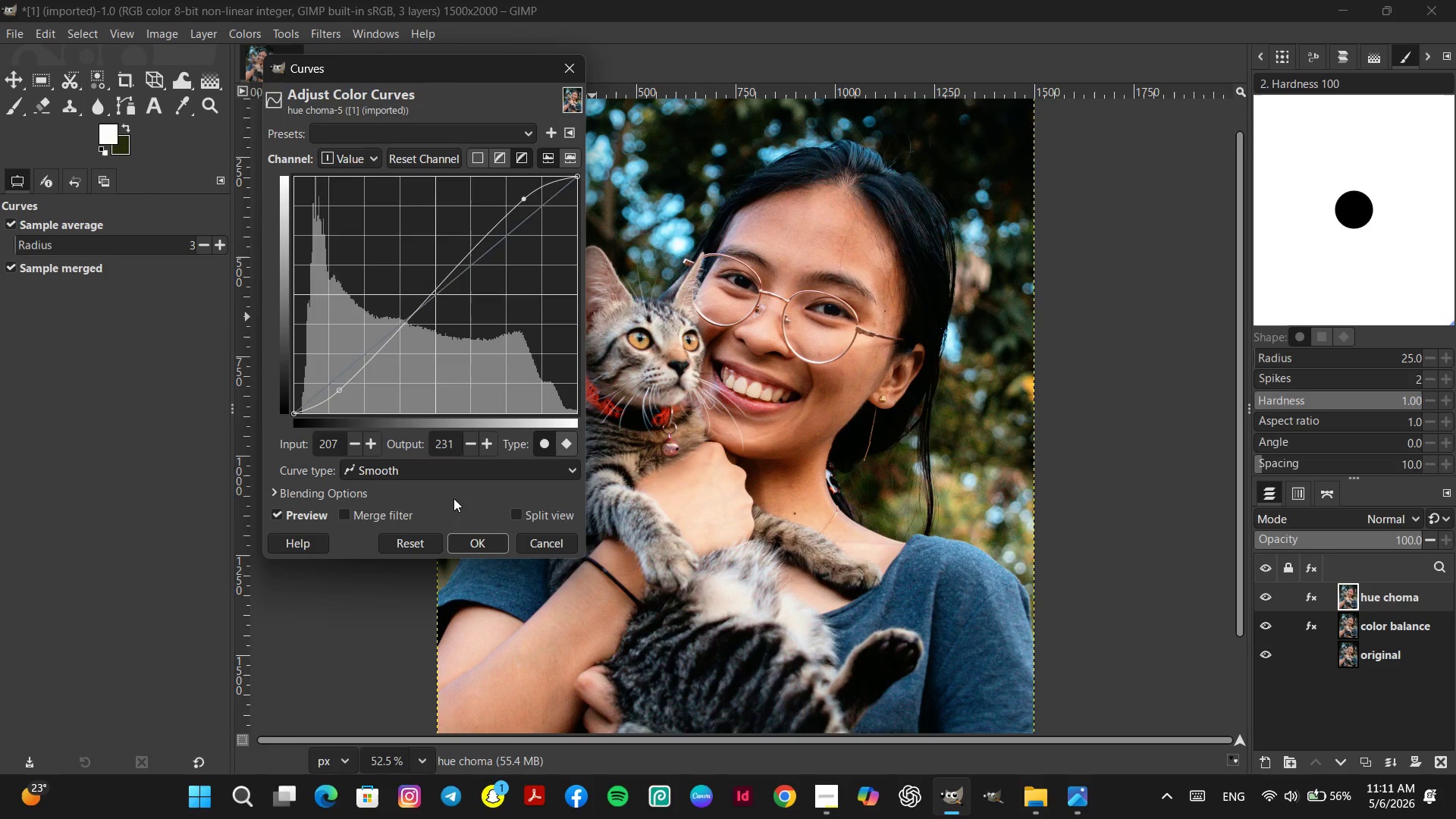 
left_click([423, 538])
 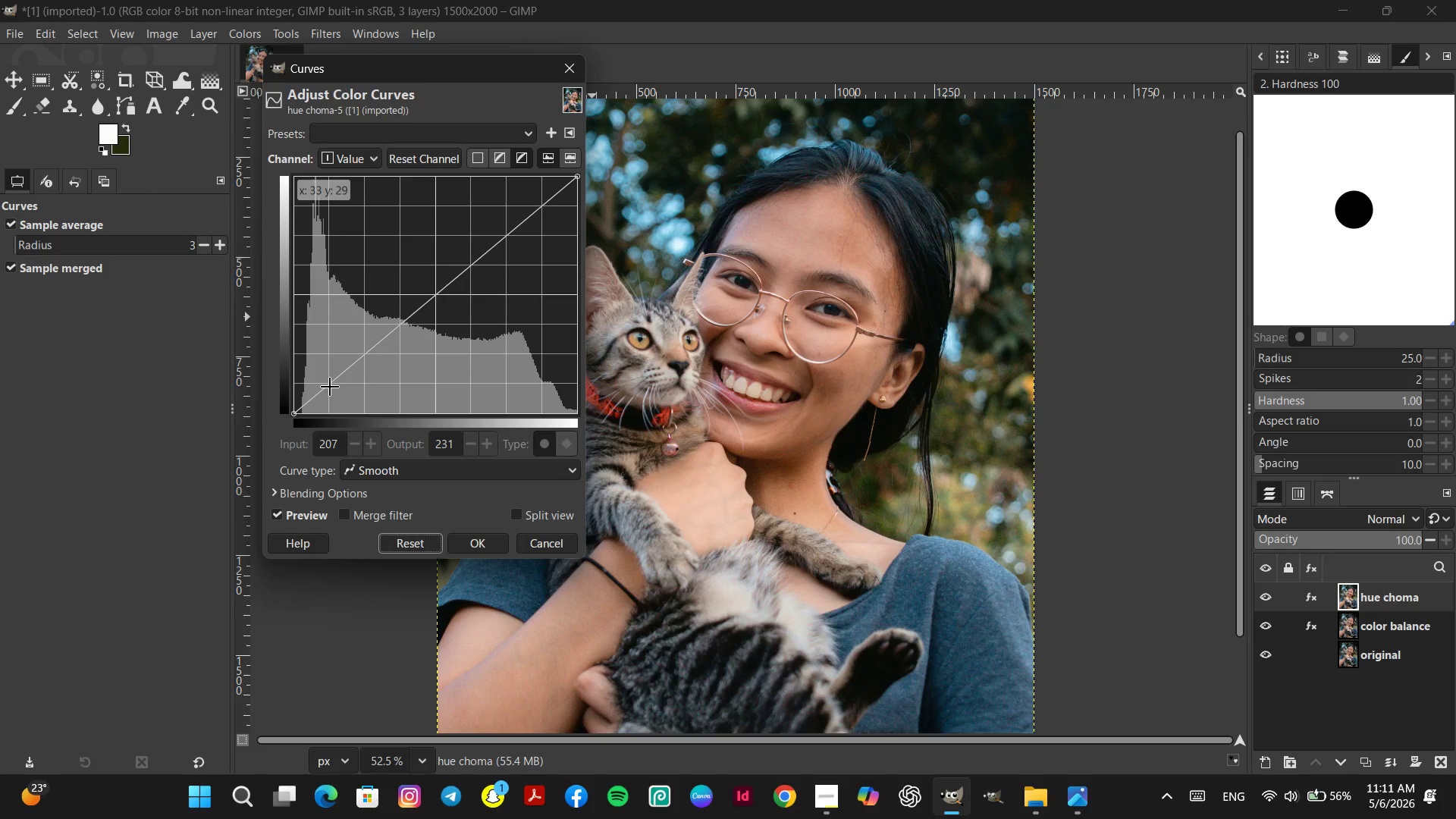 
left_click_drag(start_coordinate=[330, 387], to_coordinate=[325, 374])
 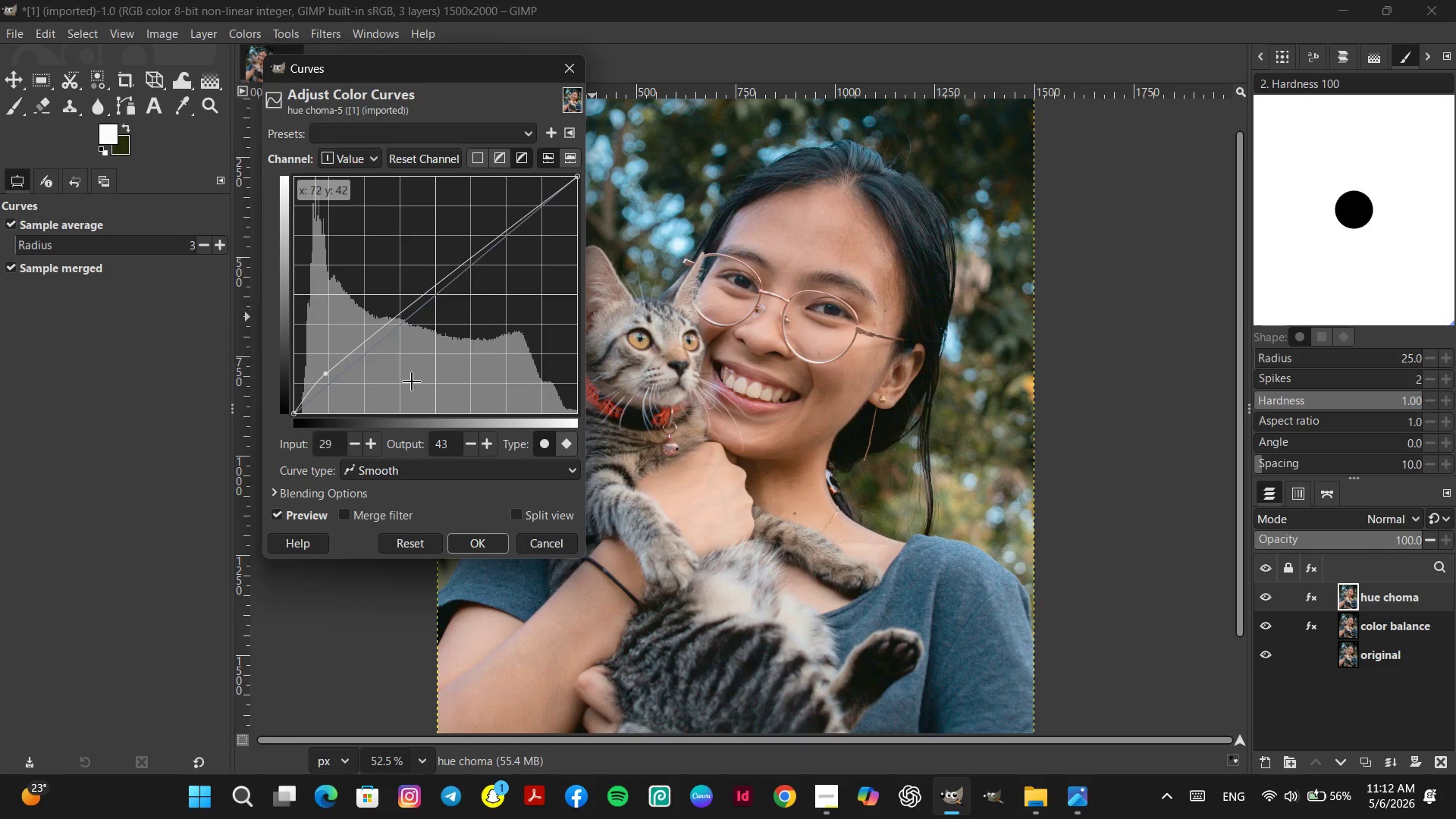 
wait(9.53)
 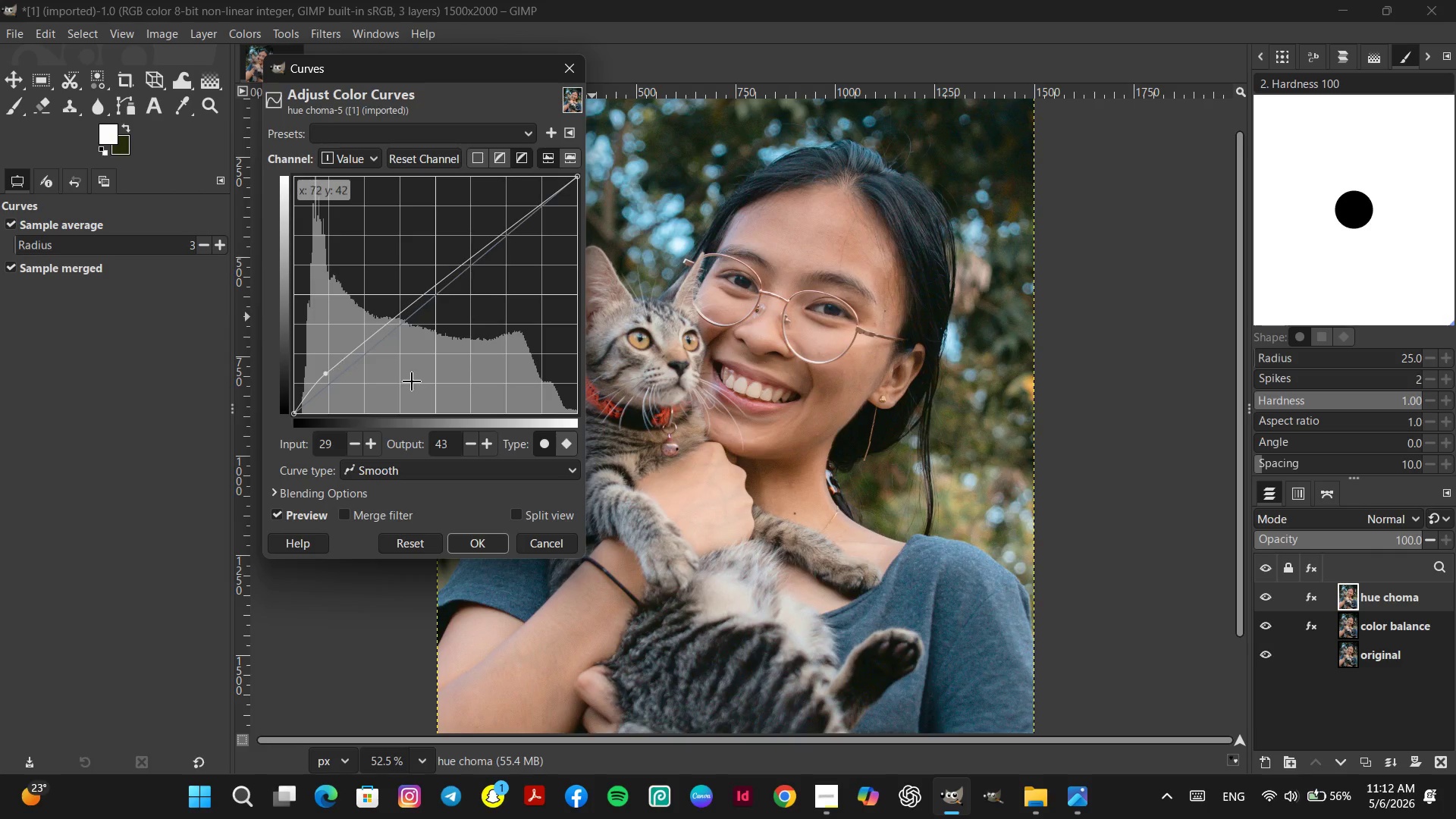 
left_click([427, 546])
 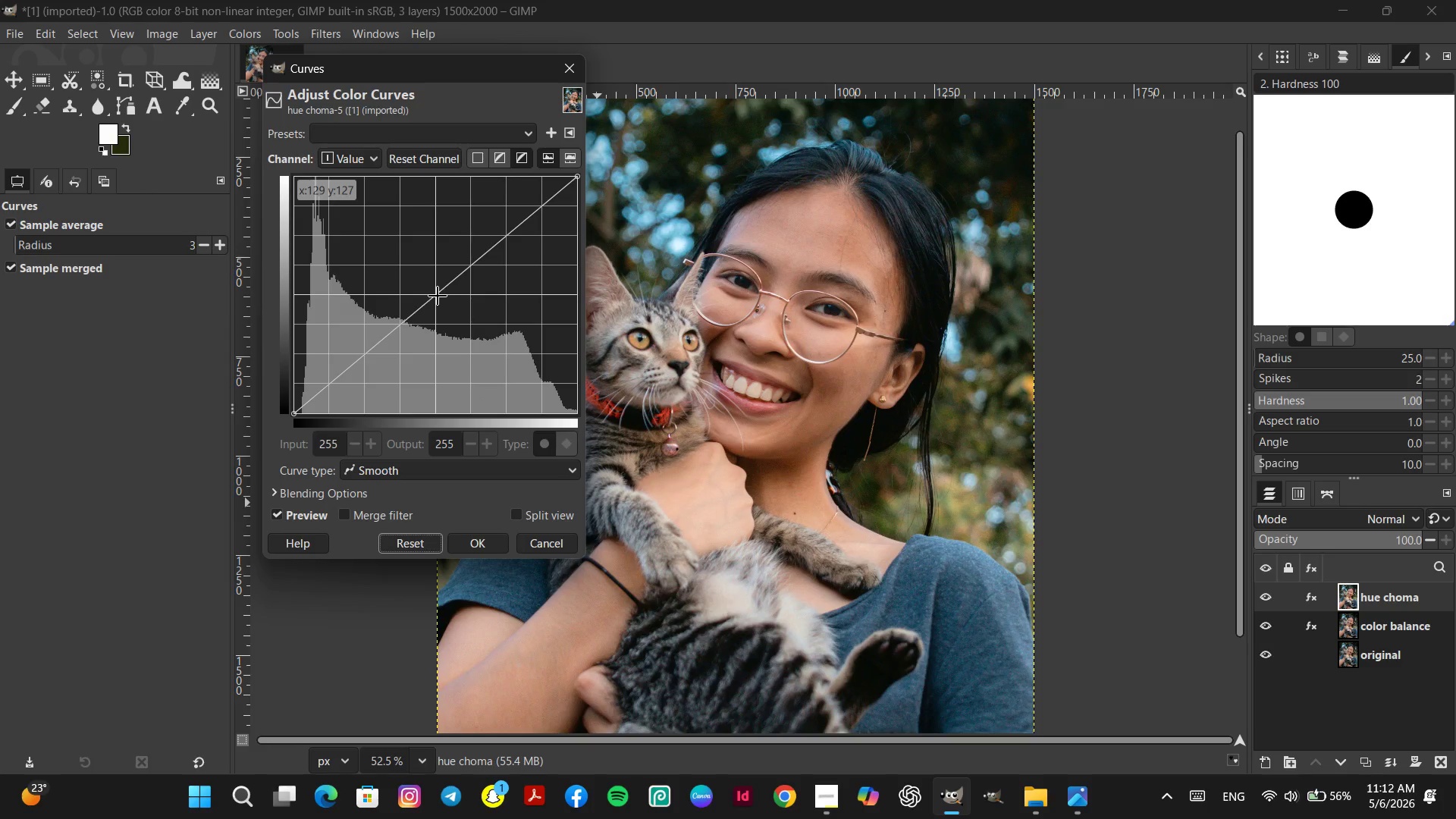 
left_click_drag(start_coordinate=[437, 294], to_coordinate=[431, 284])
 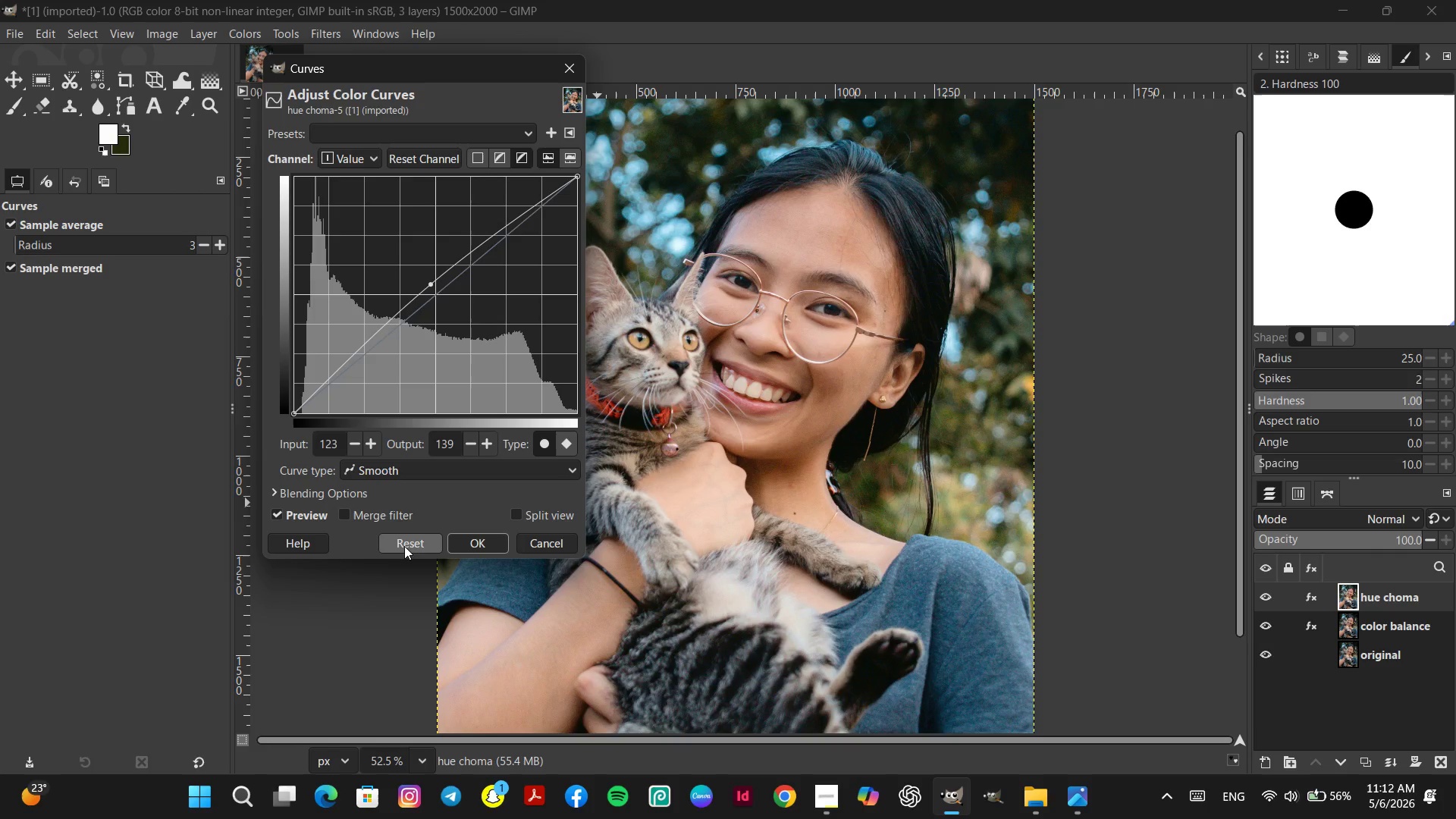 
left_click([404, 546])
 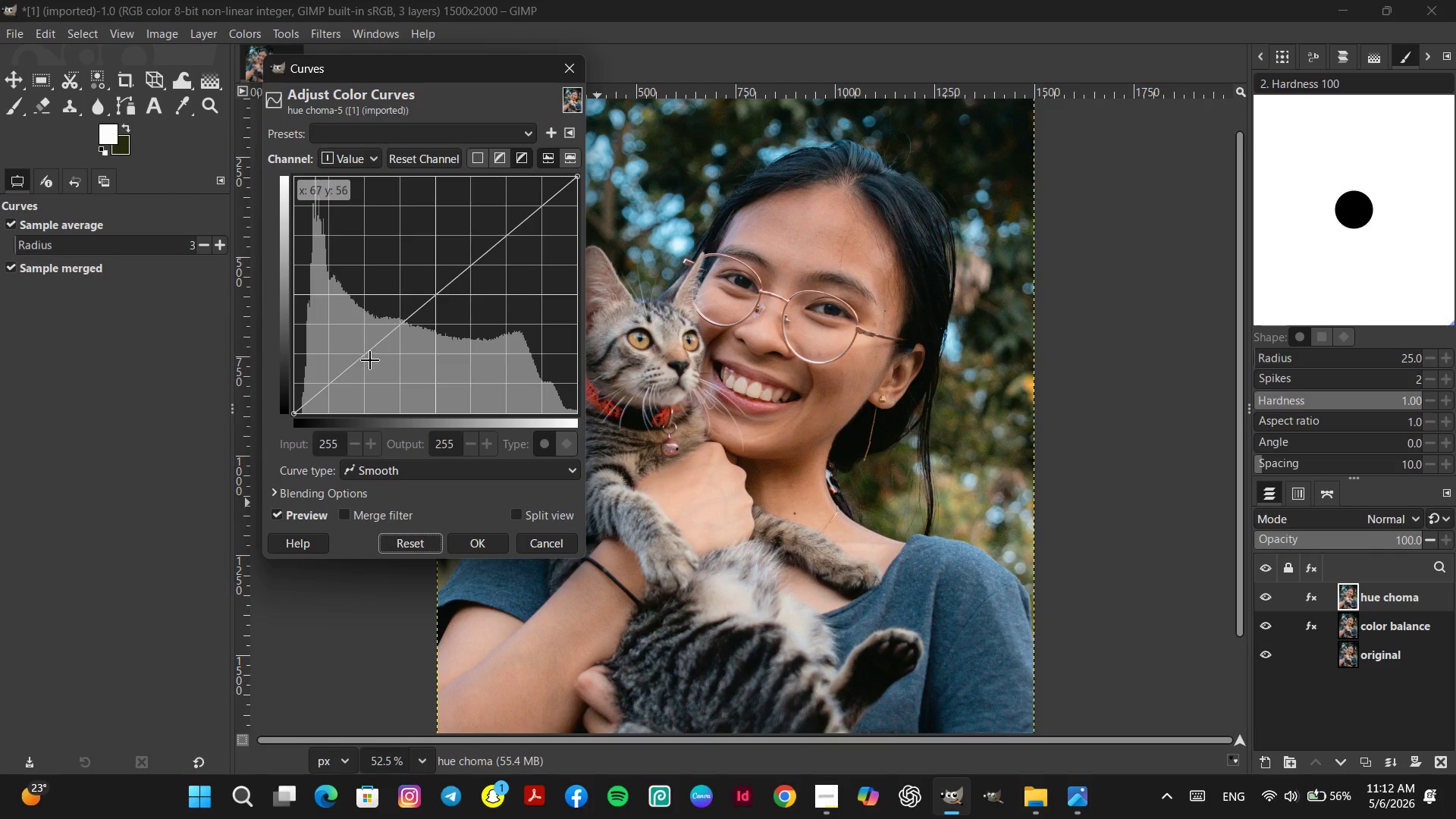 
left_click_drag(start_coordinate=[366, 354], to_coordinate=[362, 347])
 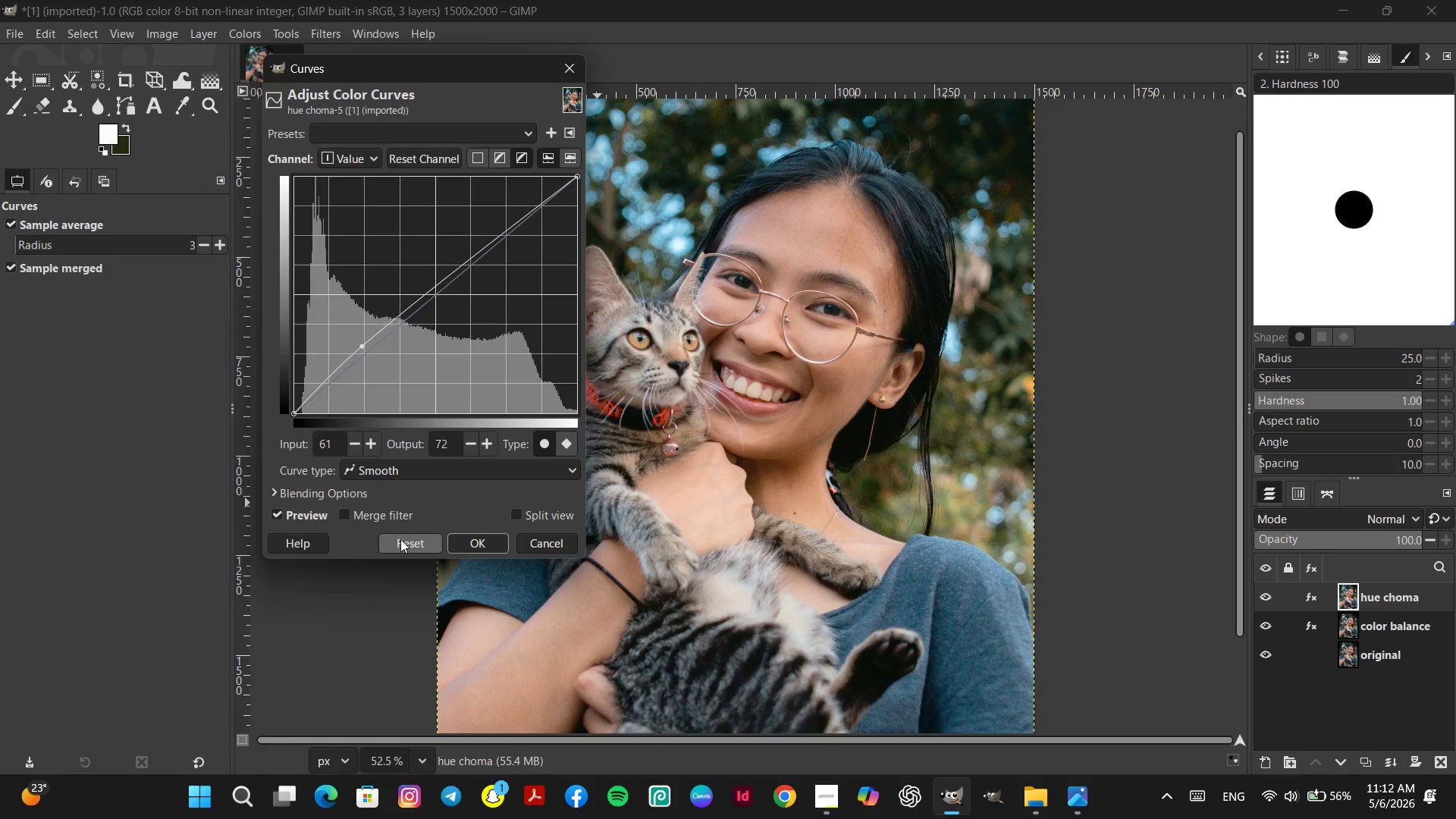 
left_click([400, 539])
 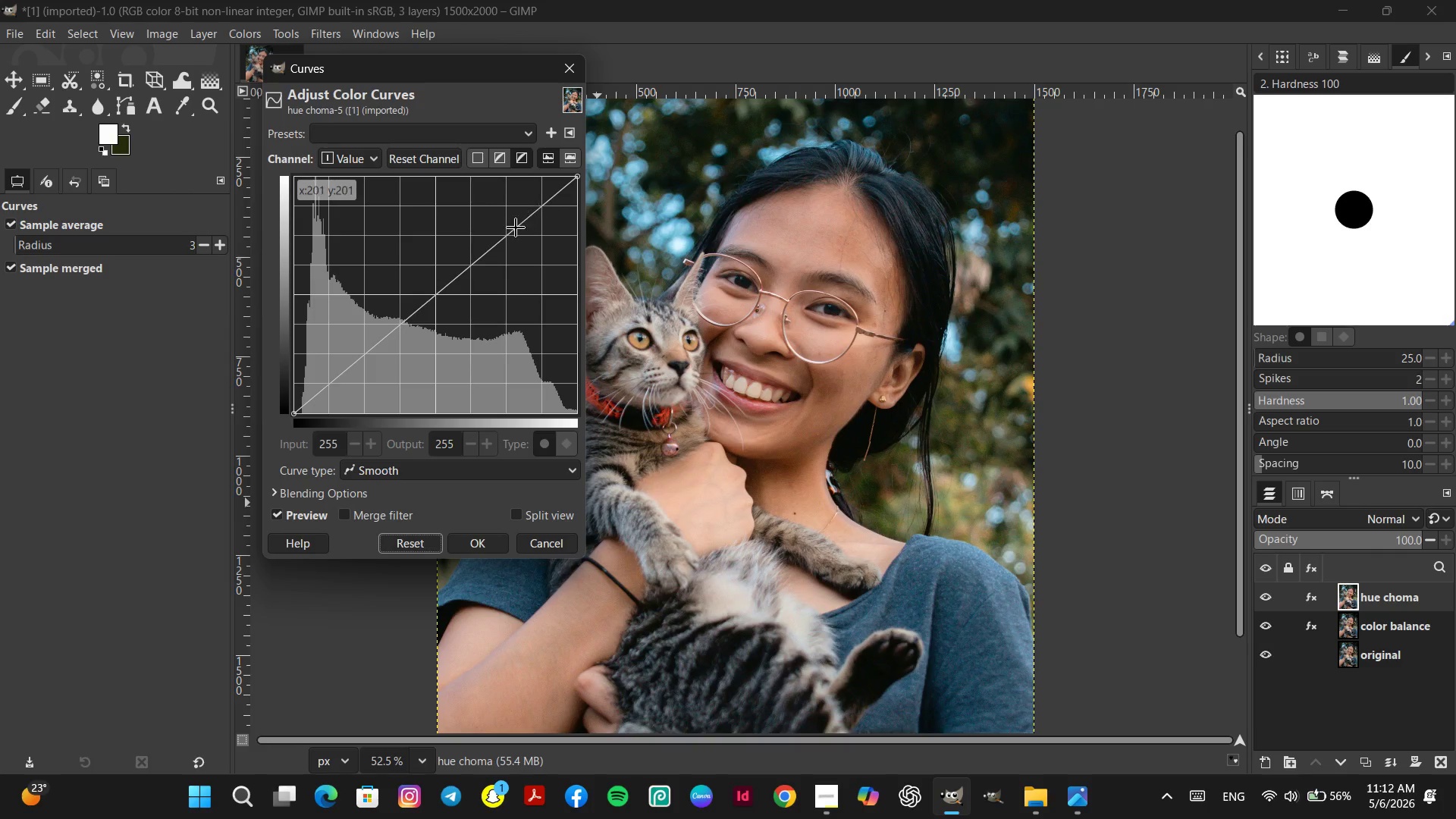 
left_click_drag(start_coordinate=[510, 233], to_coordinate=[504, 225])
 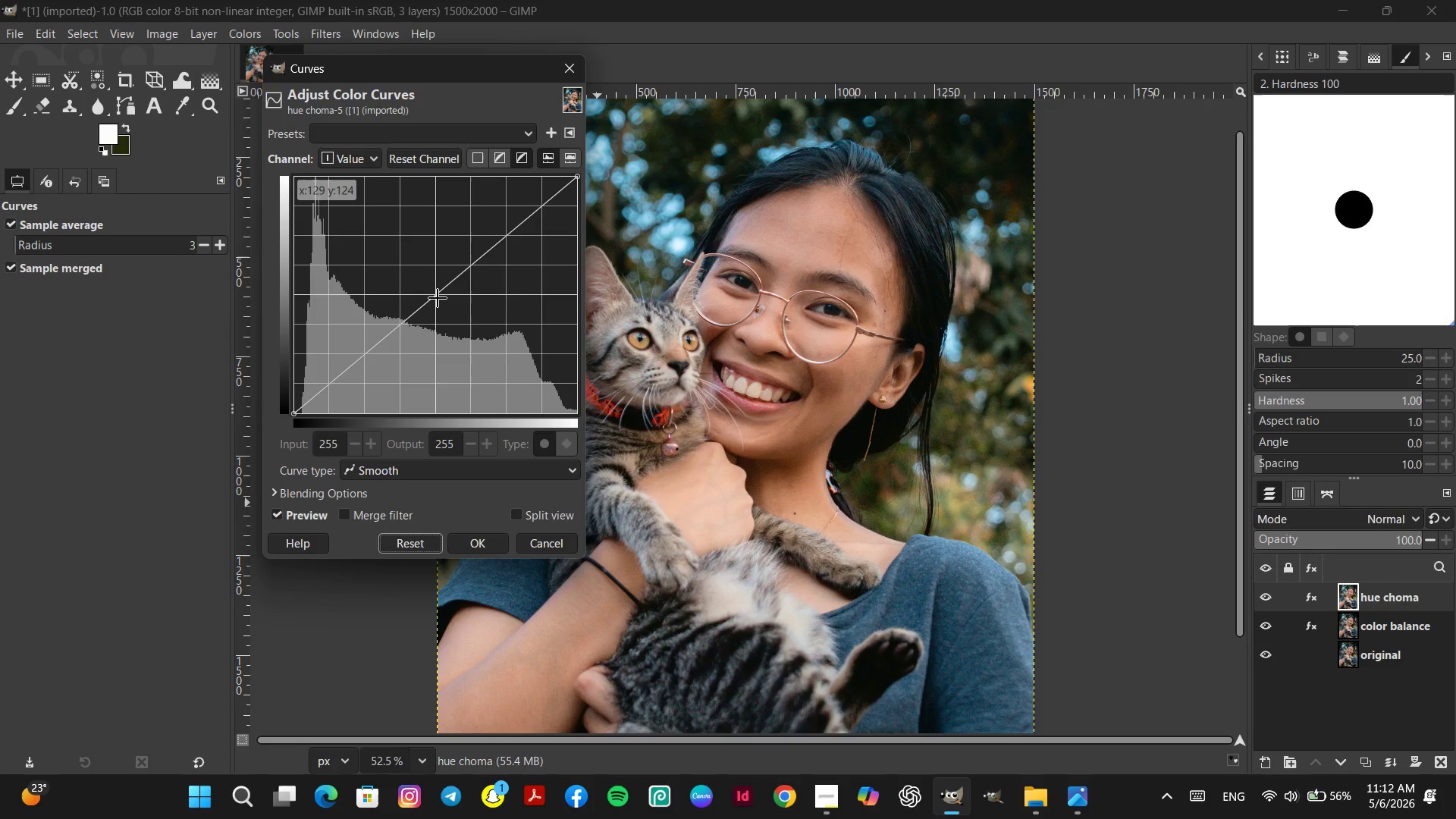 
left_click_drag(start_coordinate=[435, 296], to_coordinate=[428, 286])
 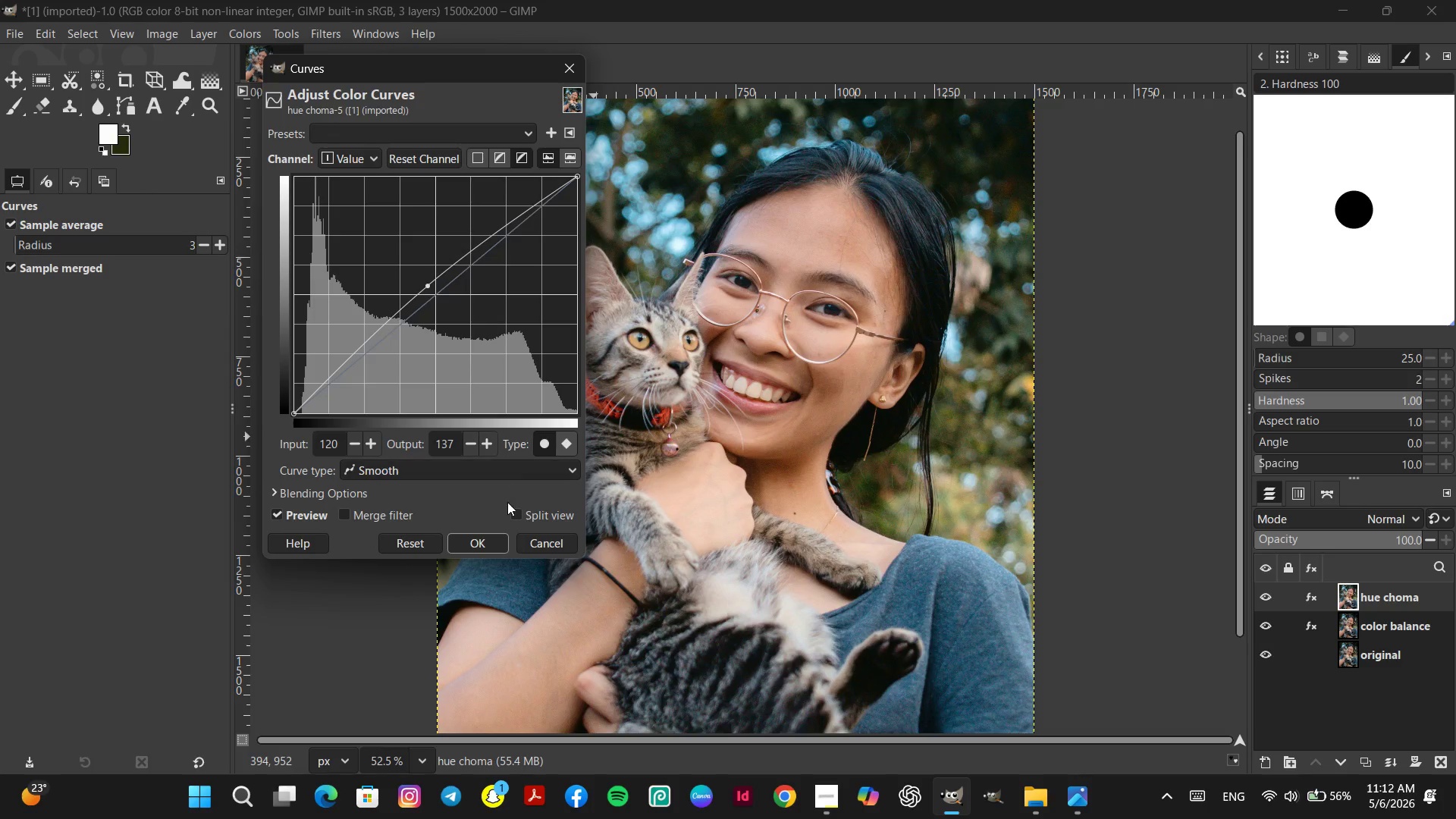 
left_click([516, 509])
 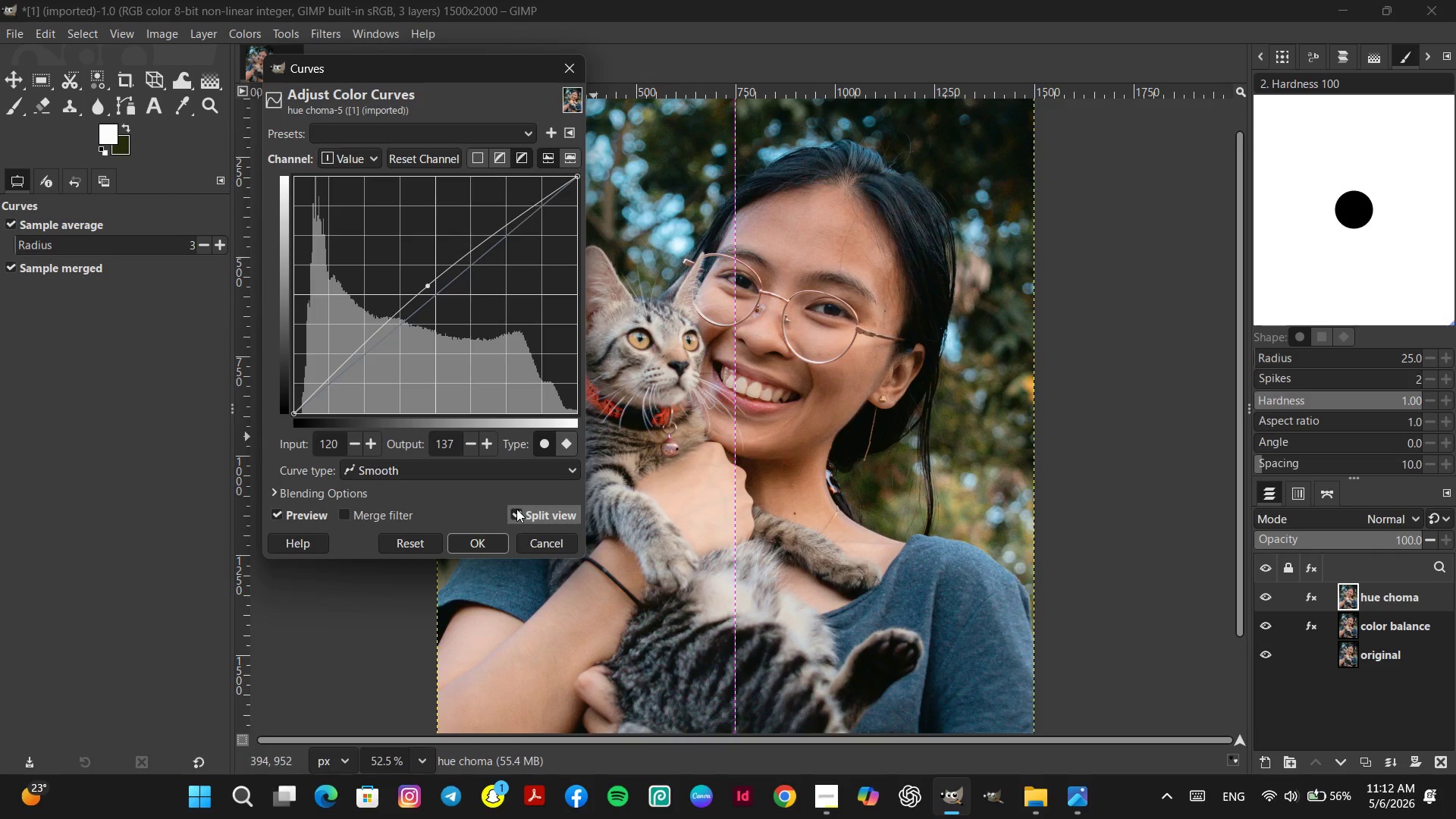 
left_click([516, 509])
 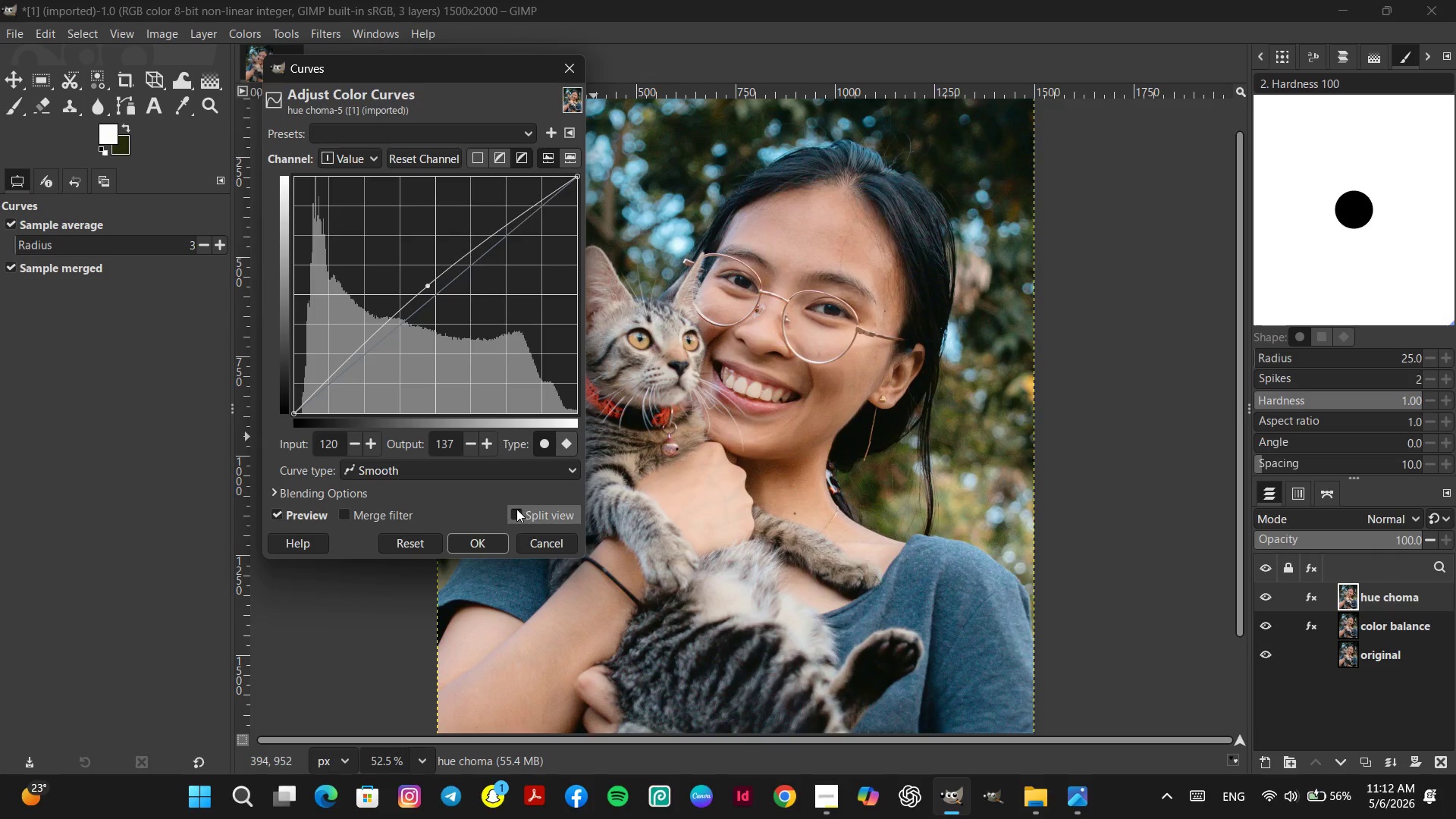 
double_click([516, 509])
 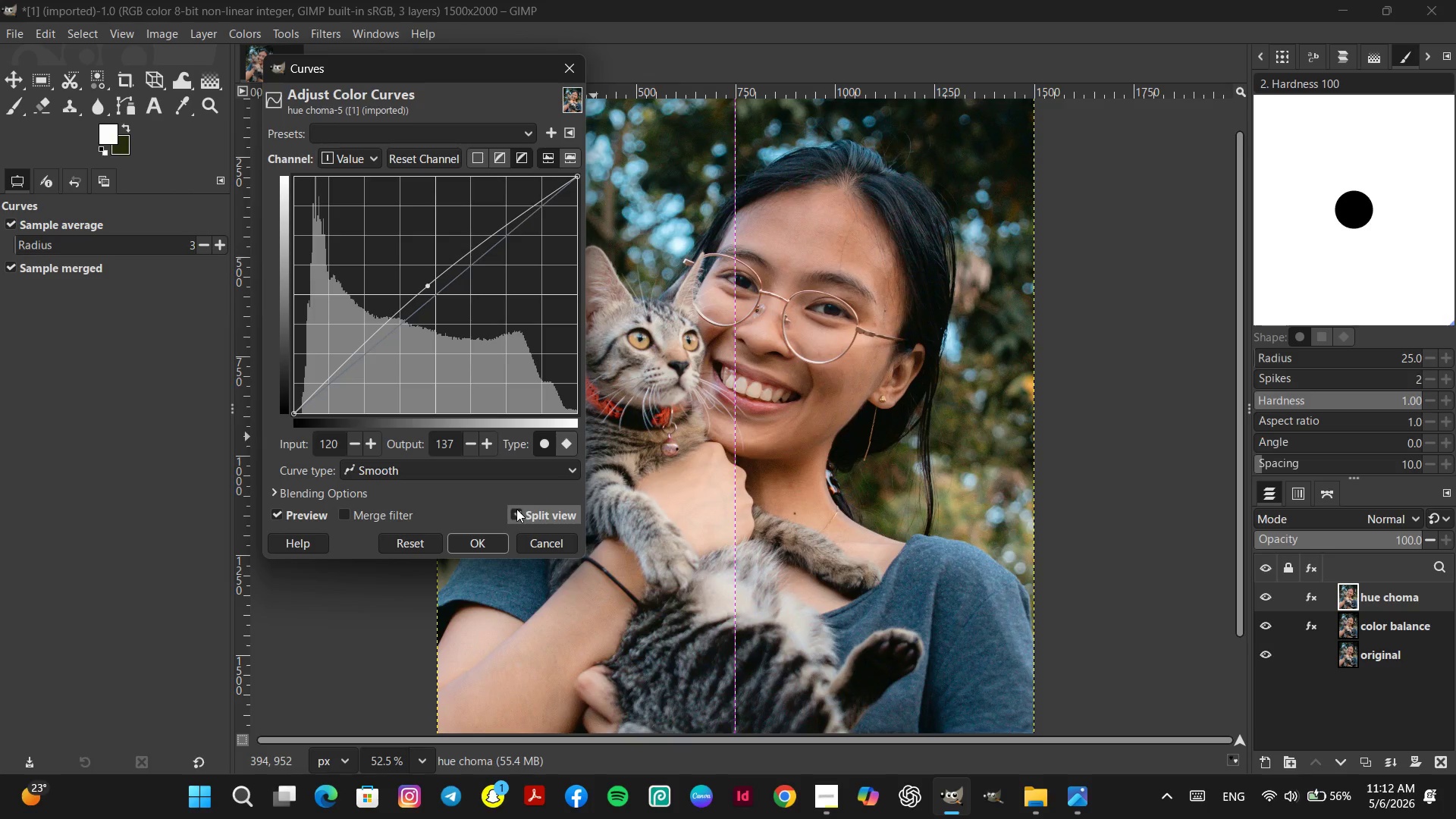 
double_click([516, 509])
 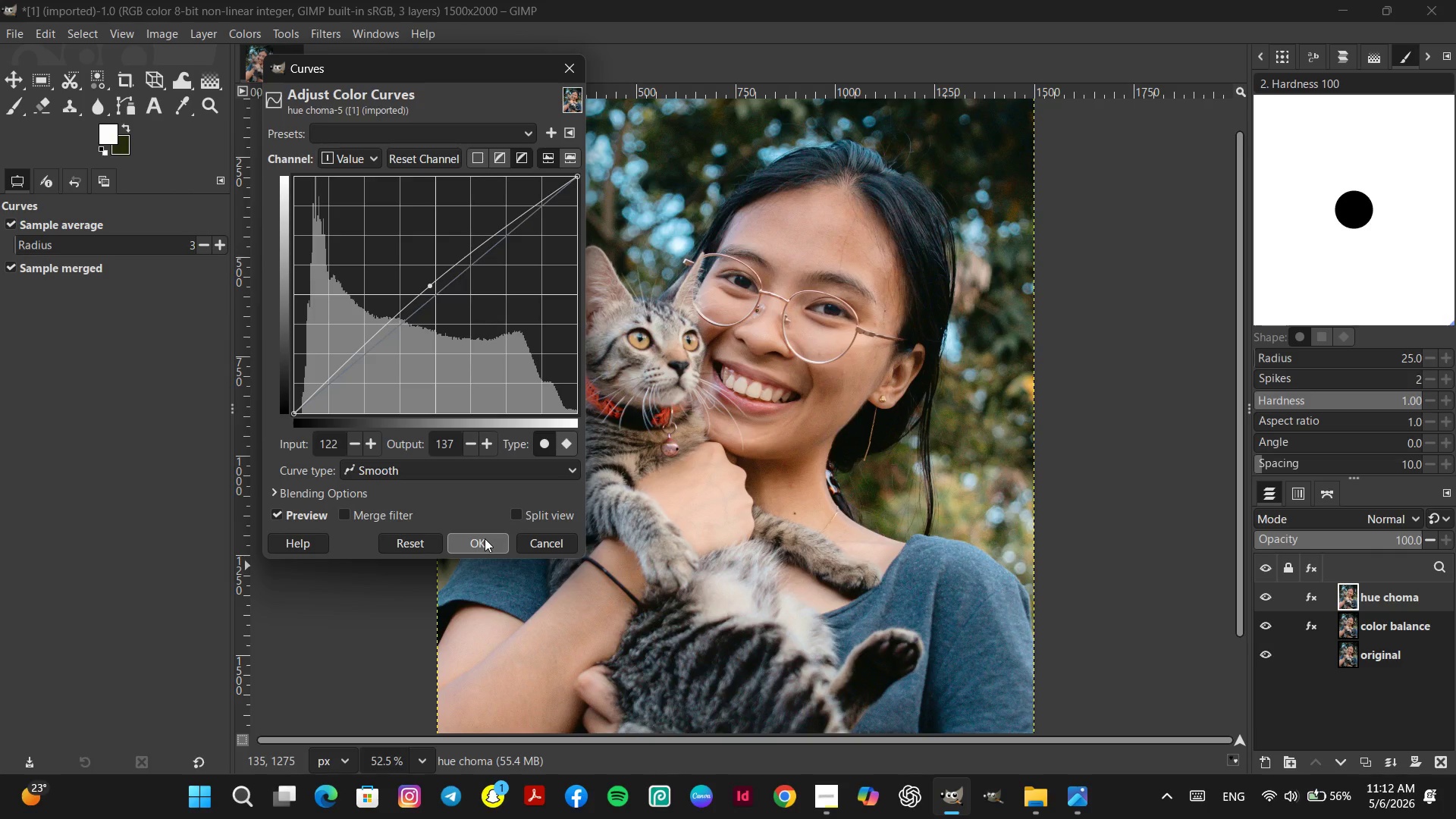 
wait(14.33)
 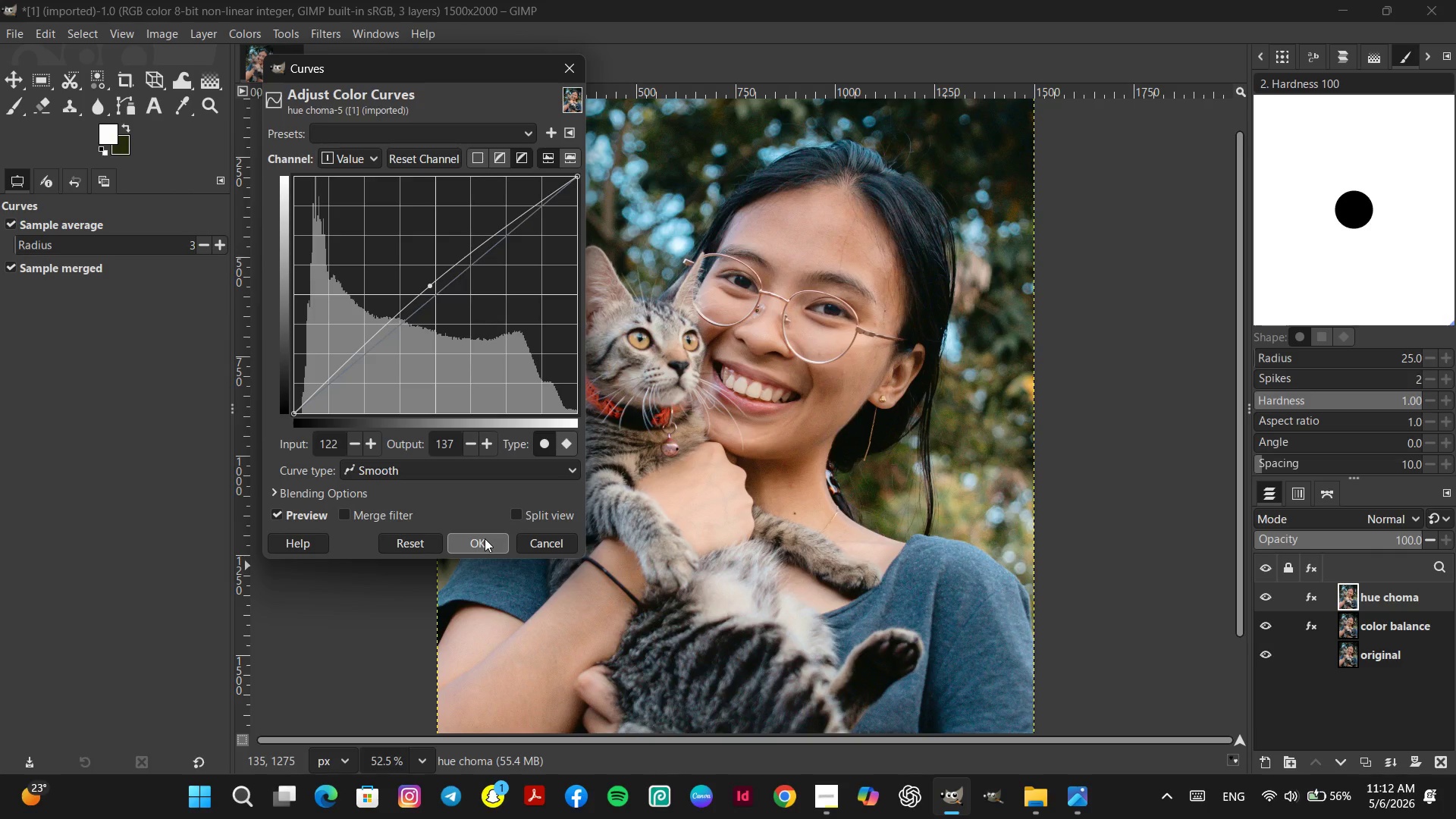 
left_click_drag(start_coordinate=[430, 285], to_coordinate=[430, 289])
 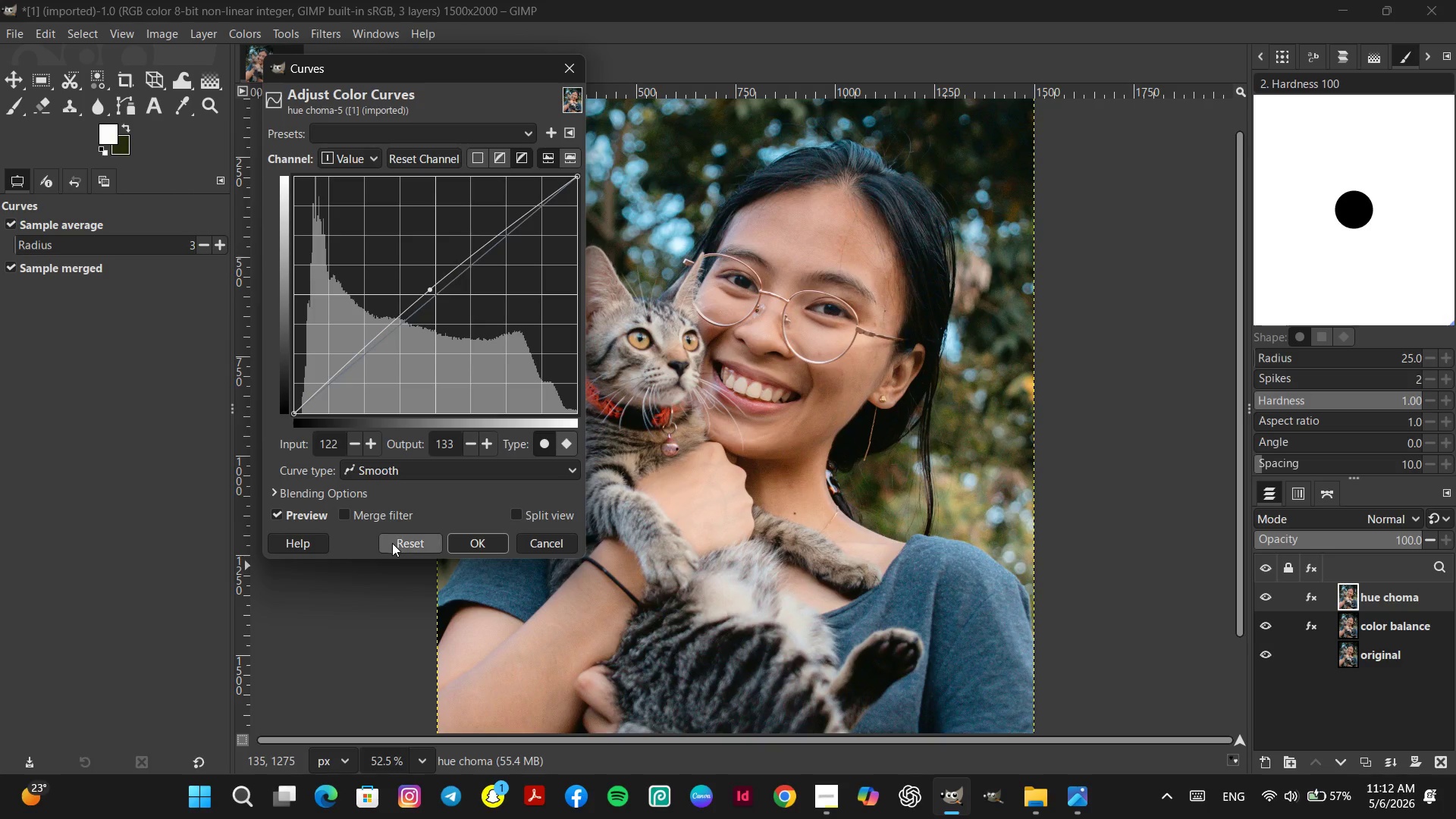 
left_click([394, 547])
 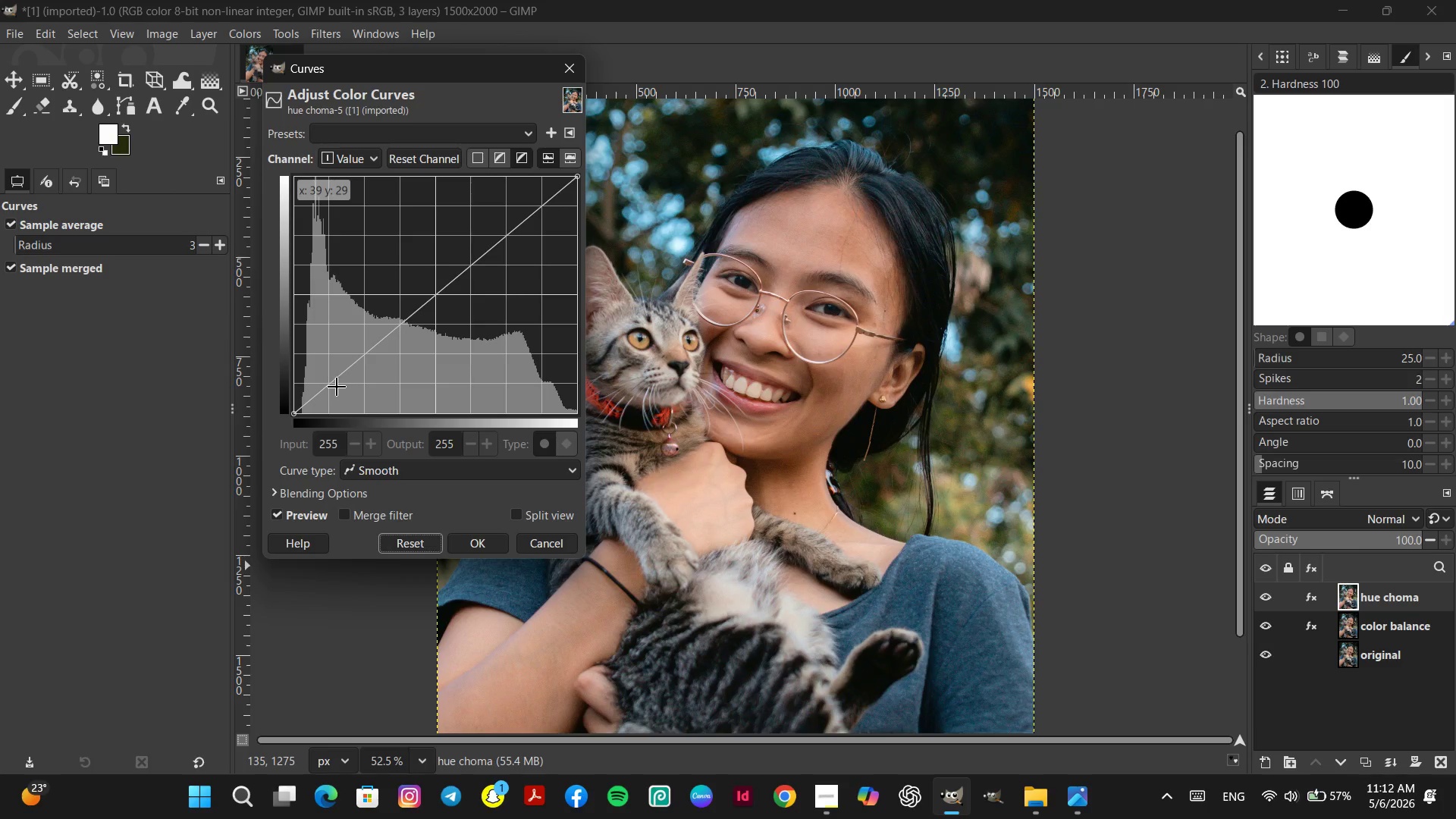 
left_click_drag(start_coordinate=[331, 388], to_coordinate=[346, 308])
 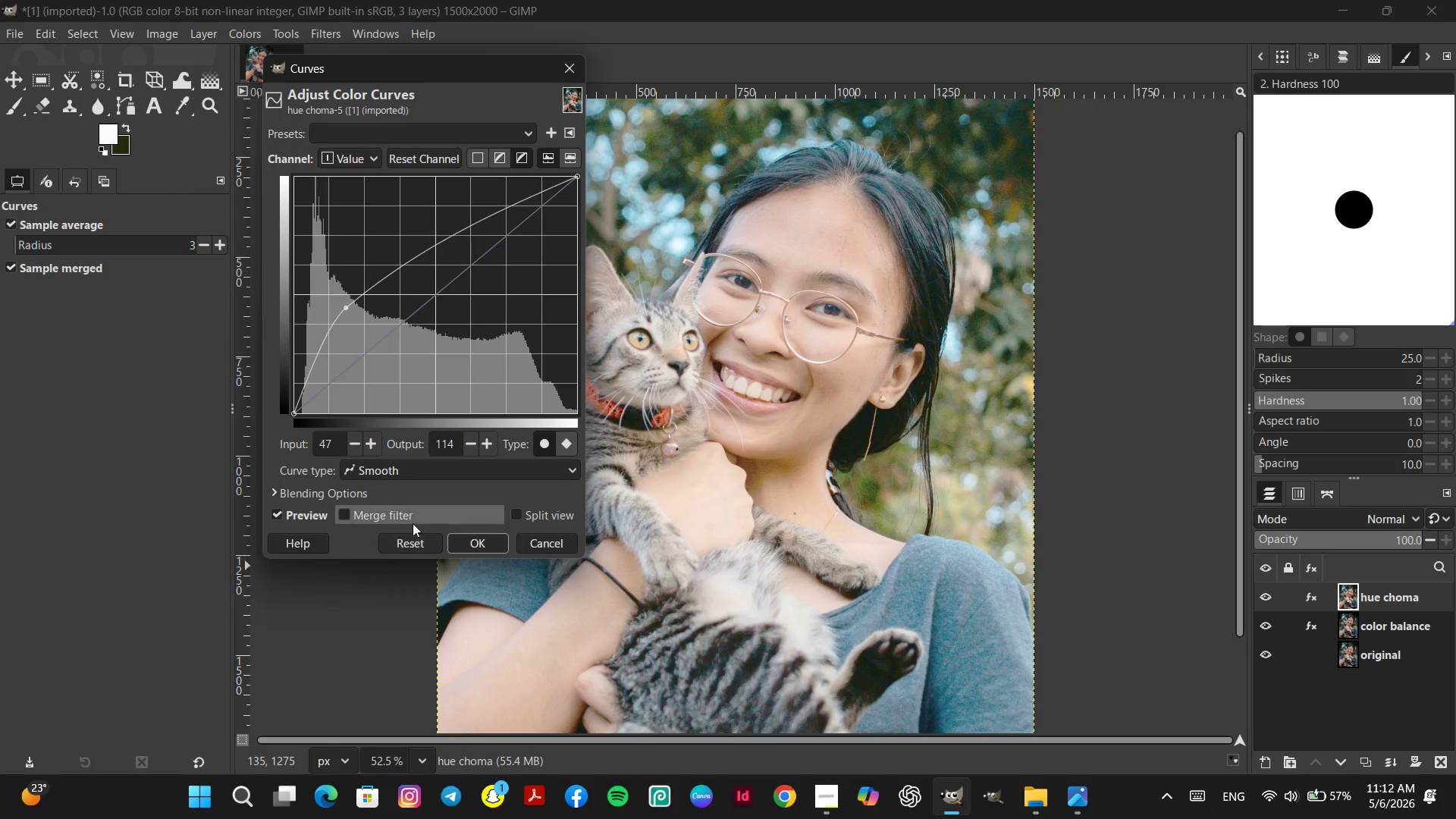 
left_click([413, 535])
 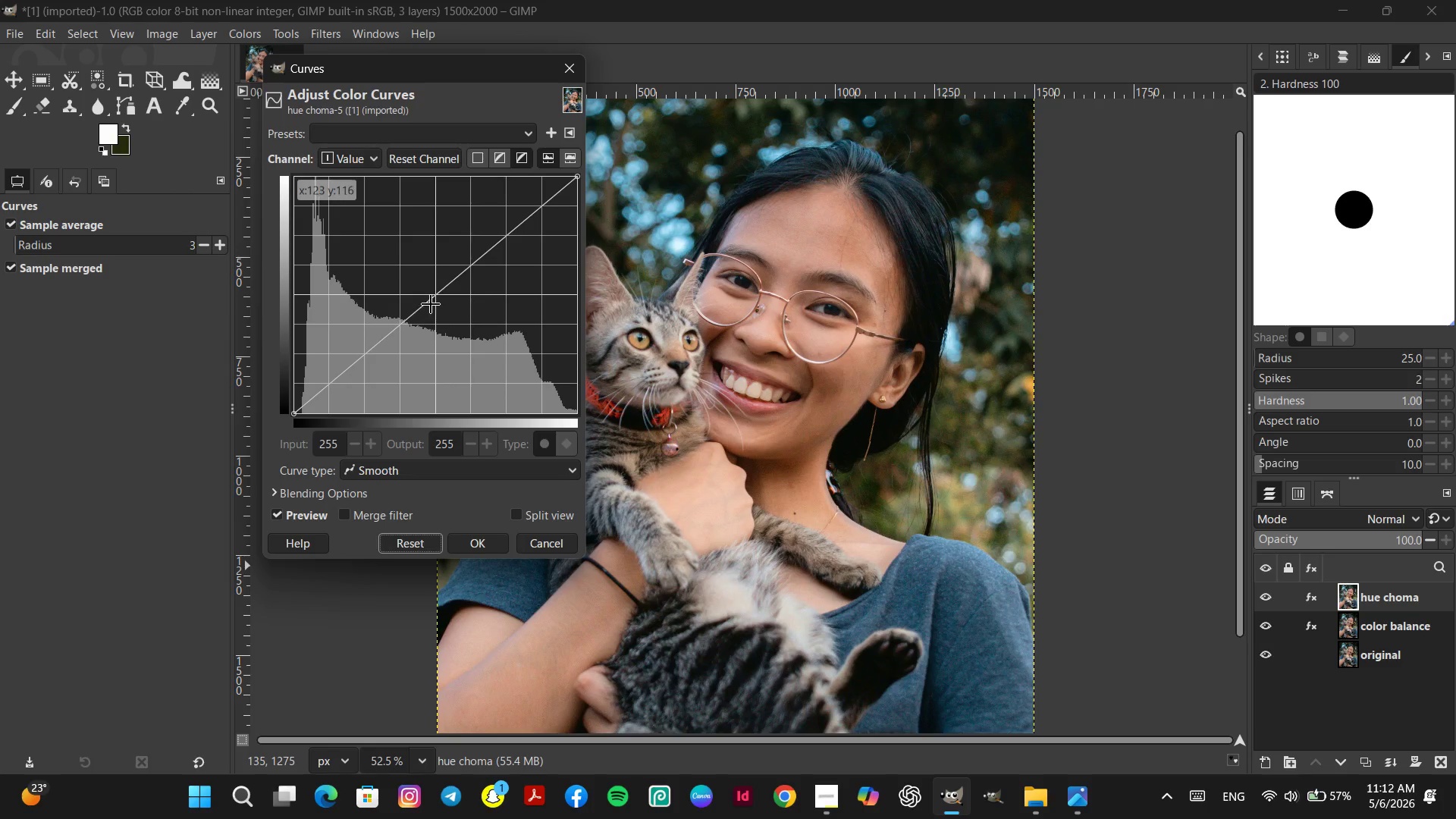 
left_click_drag(start_coordinate=[433, 294], to_coordinate=[413, 281])
 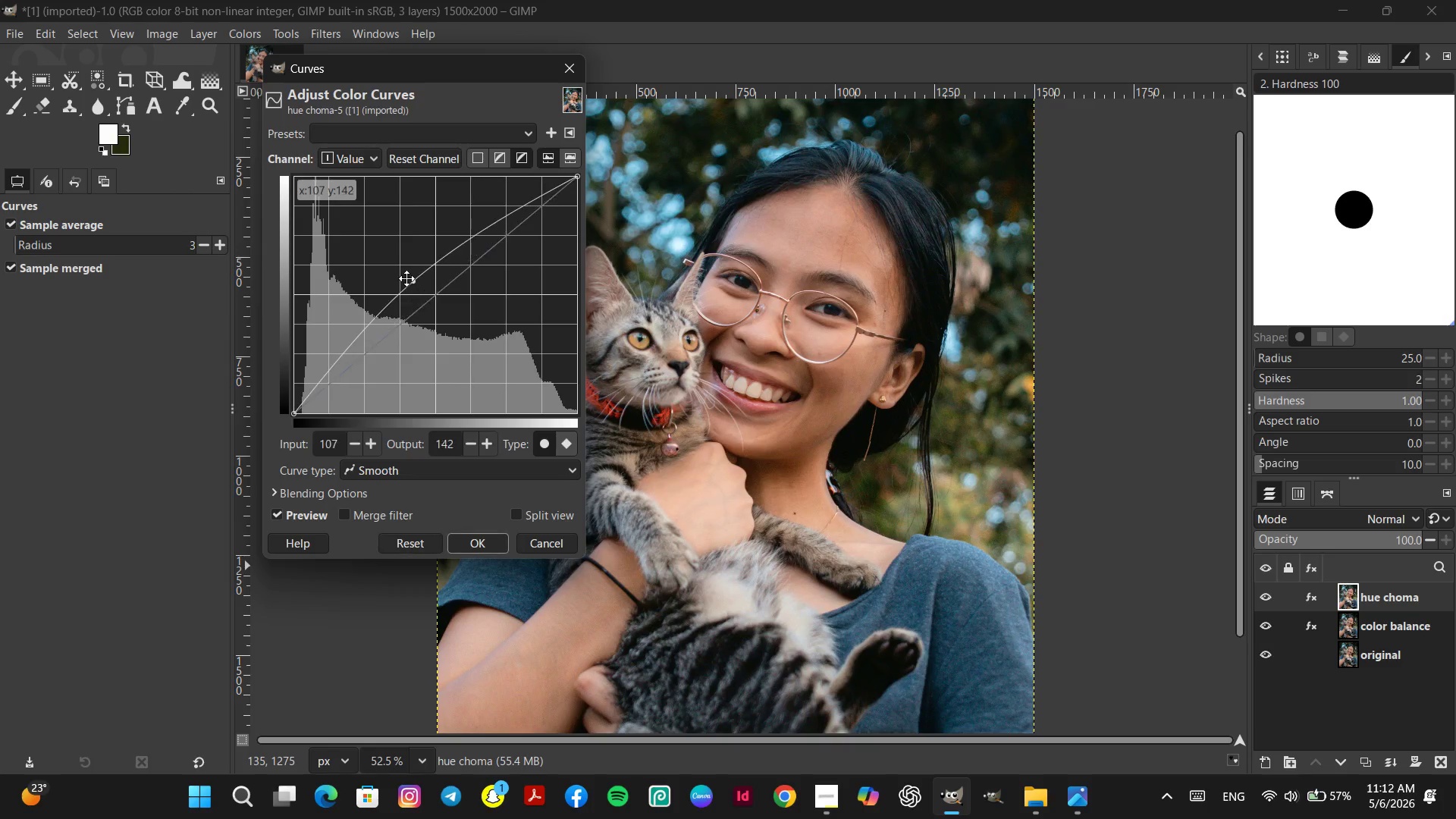 
double_click([406, 278])
 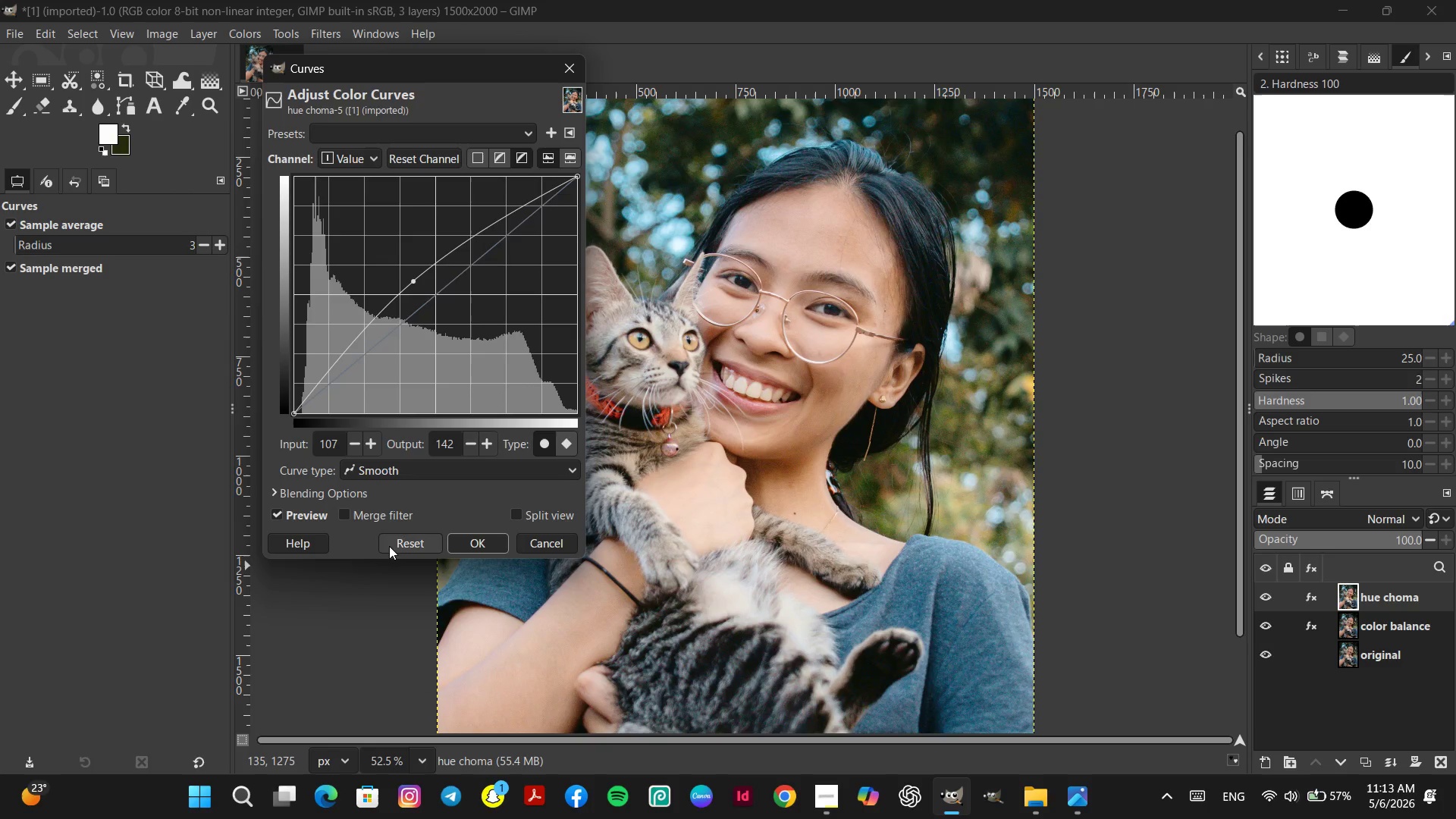 
left_click([389, 546])
 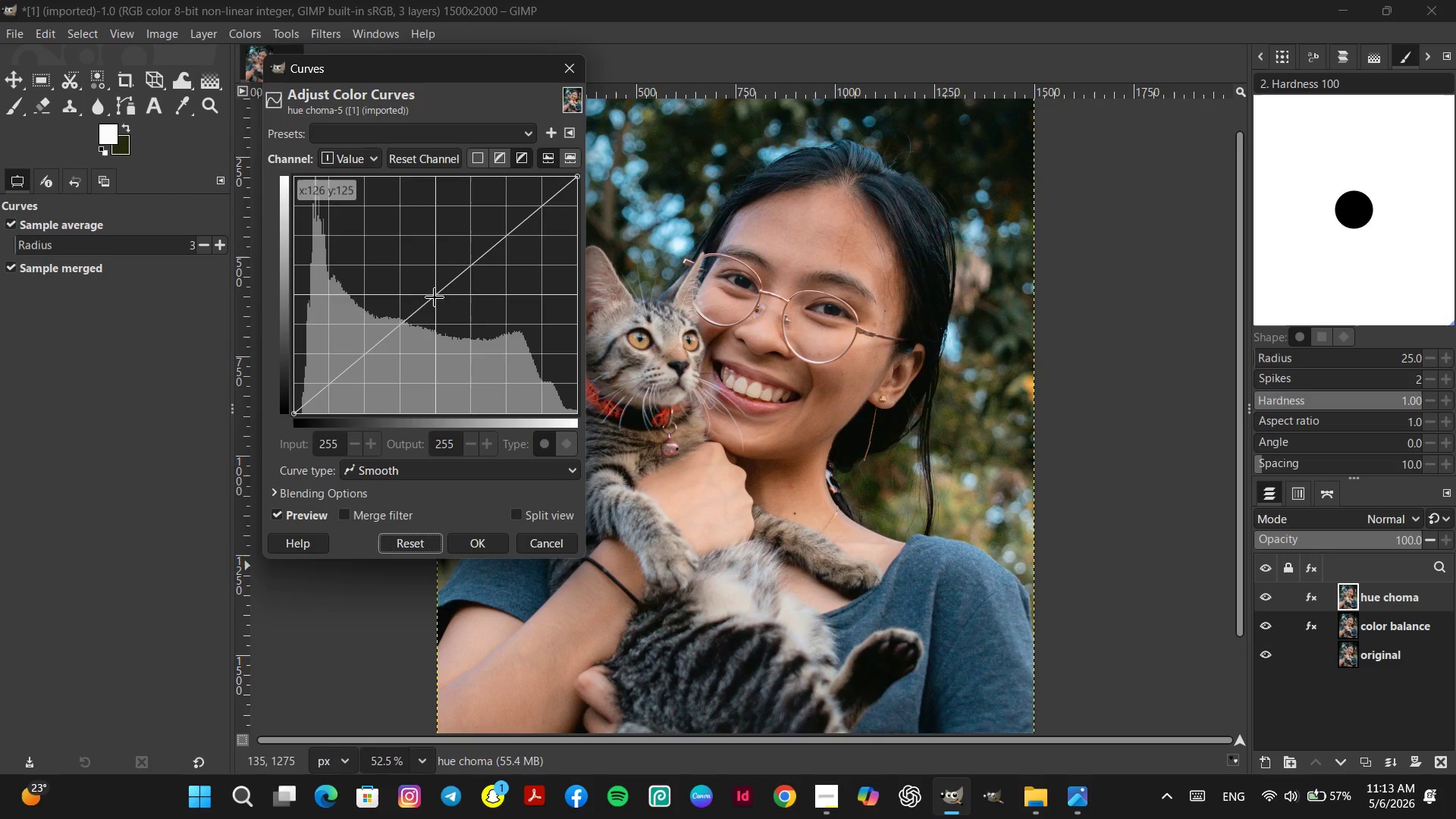 
left_click_drag(start_coordinate=[437, 295], to_coordinate=[430, 287])
 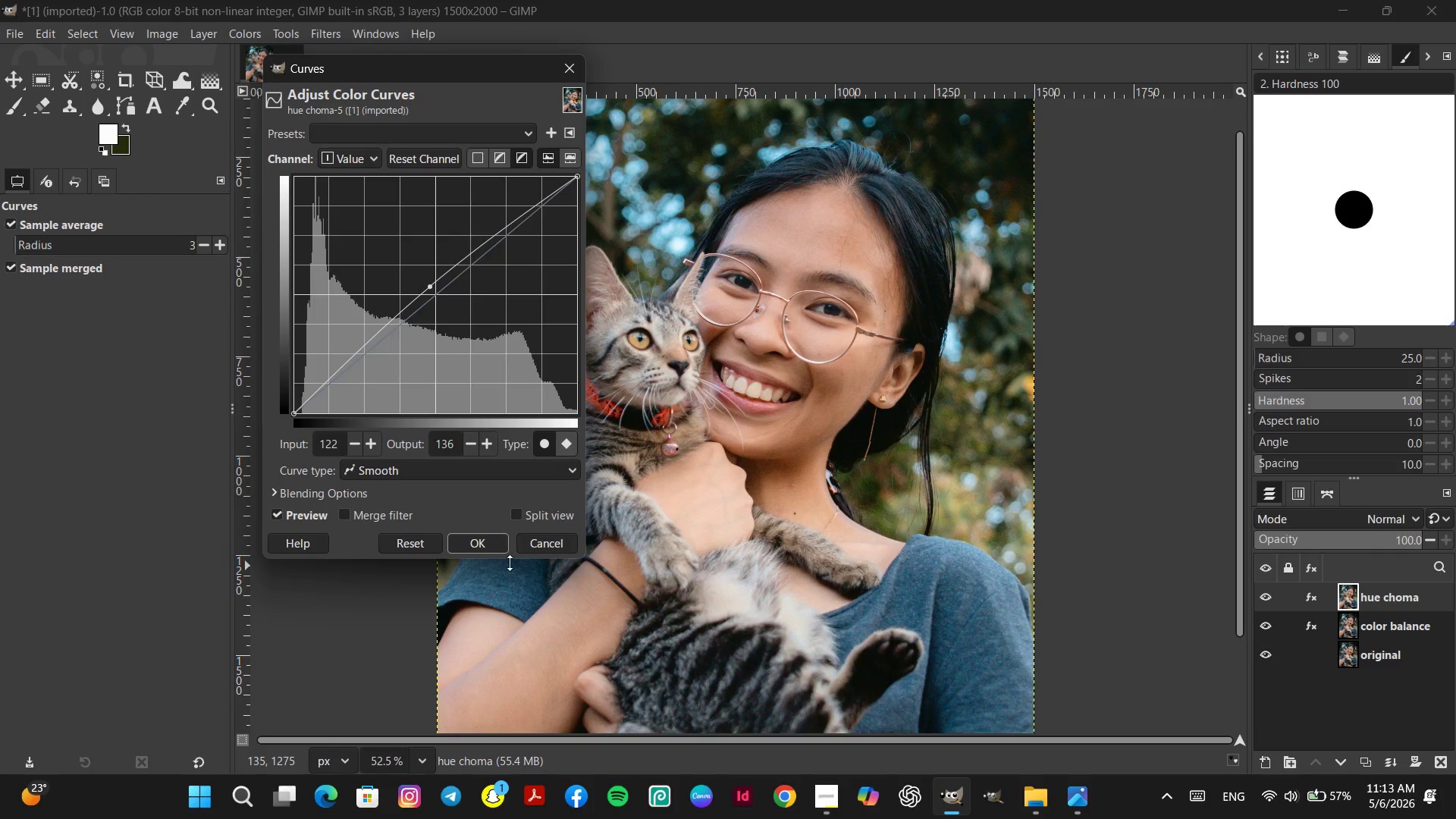 
left_click([482, 535])
 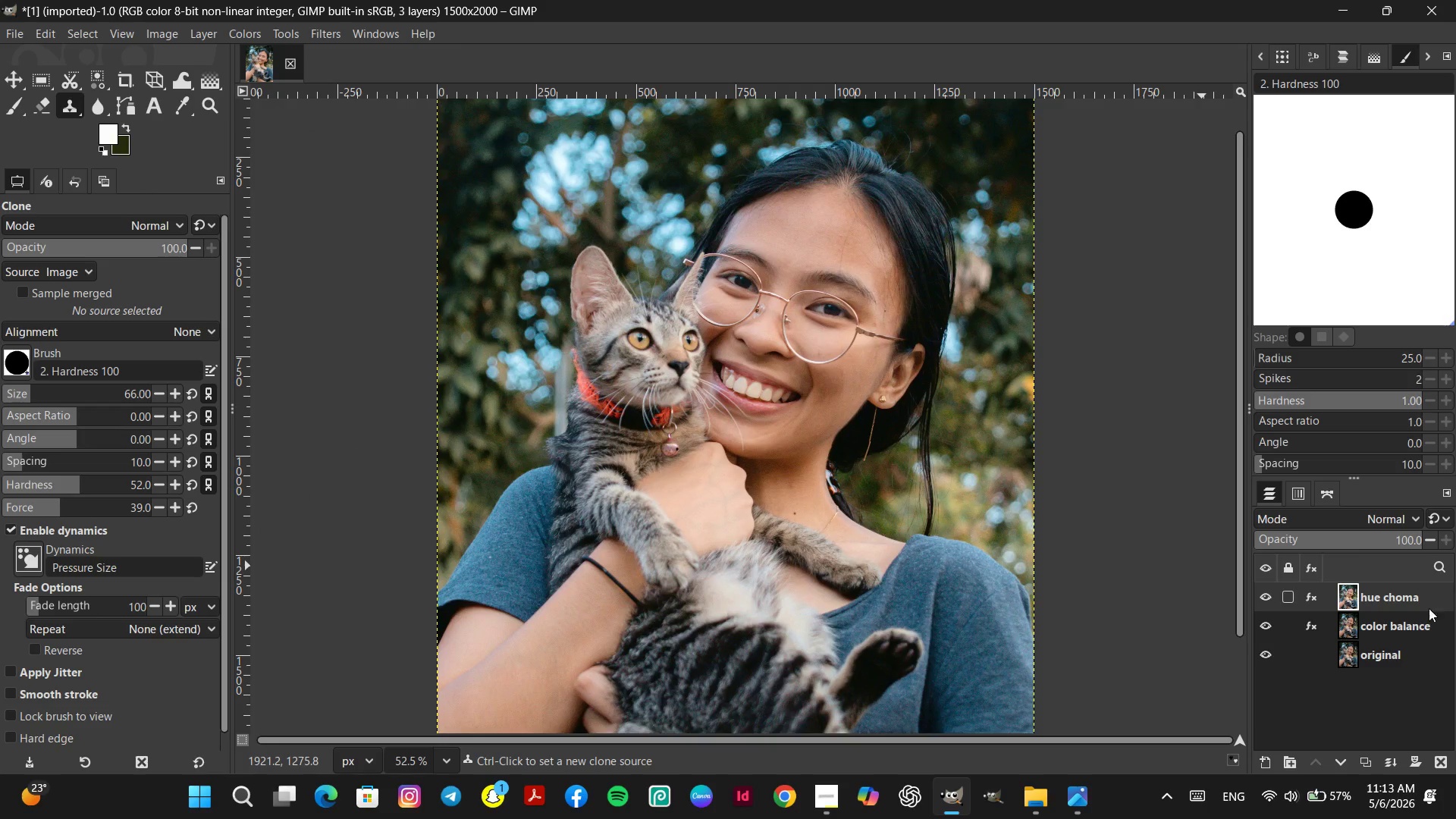 
right_click([1400, 600])
 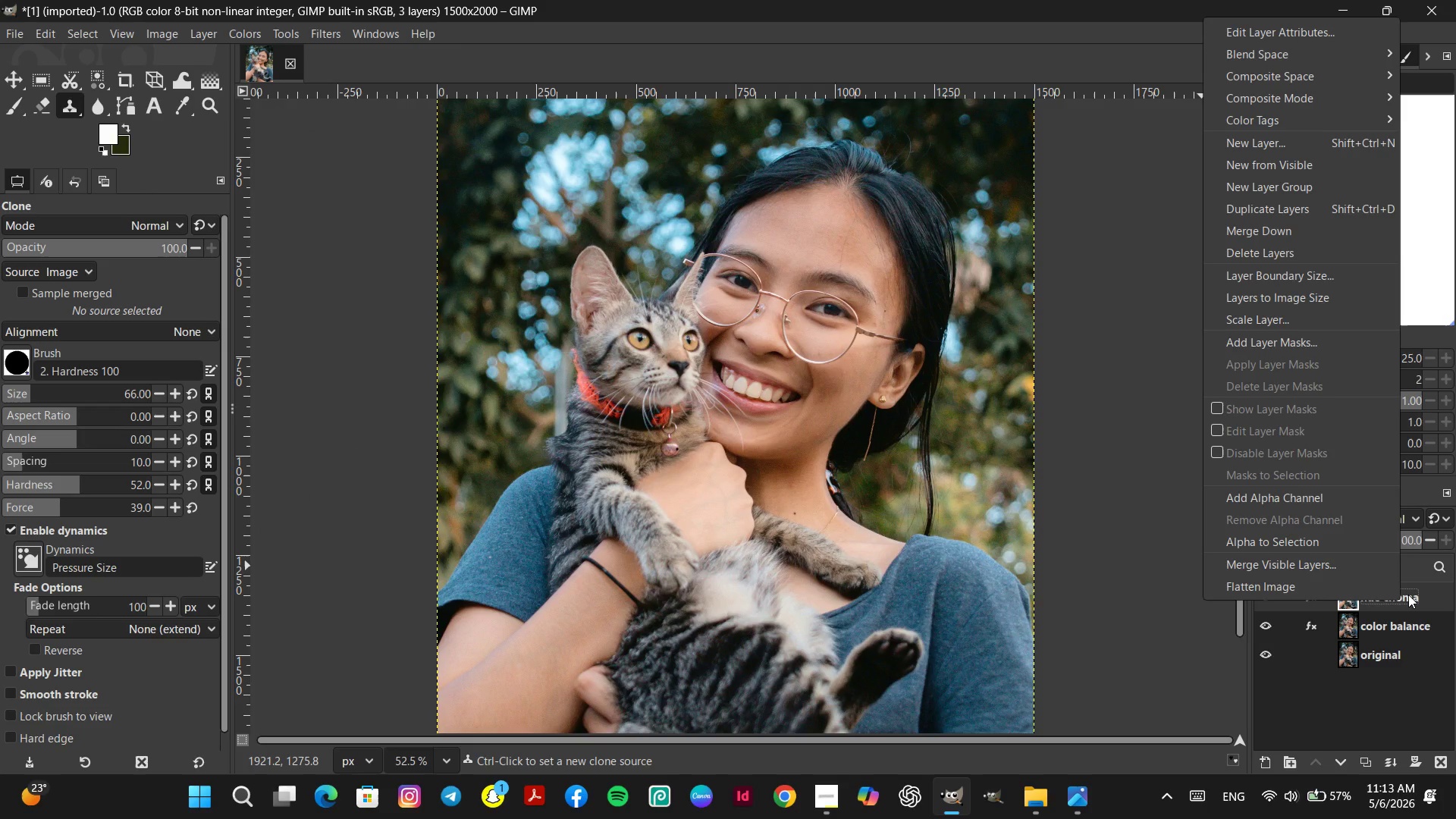 
left_click([1408, 595])
 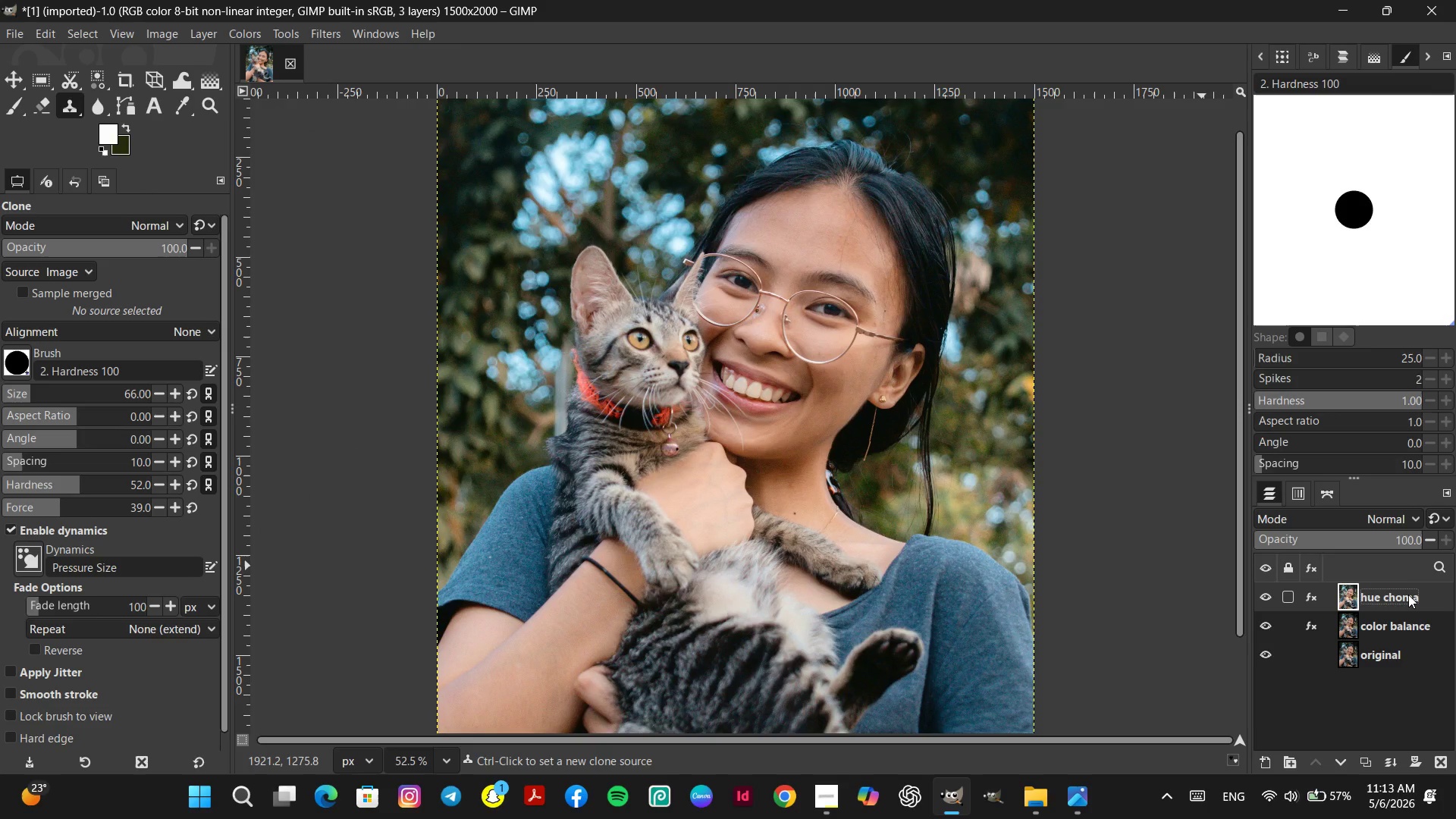 
key(Control+Z)
 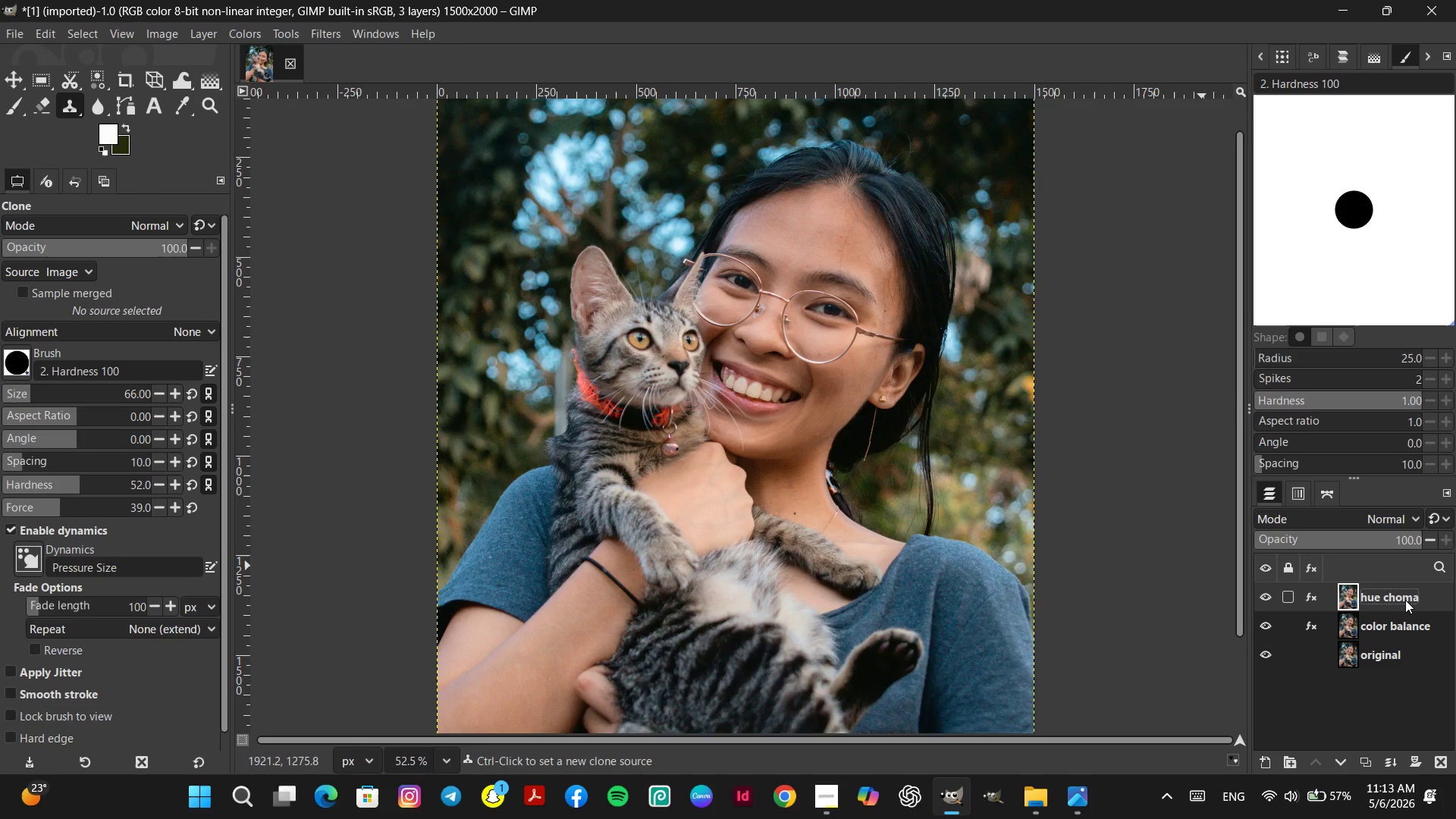 
right_click([1402, 599])
 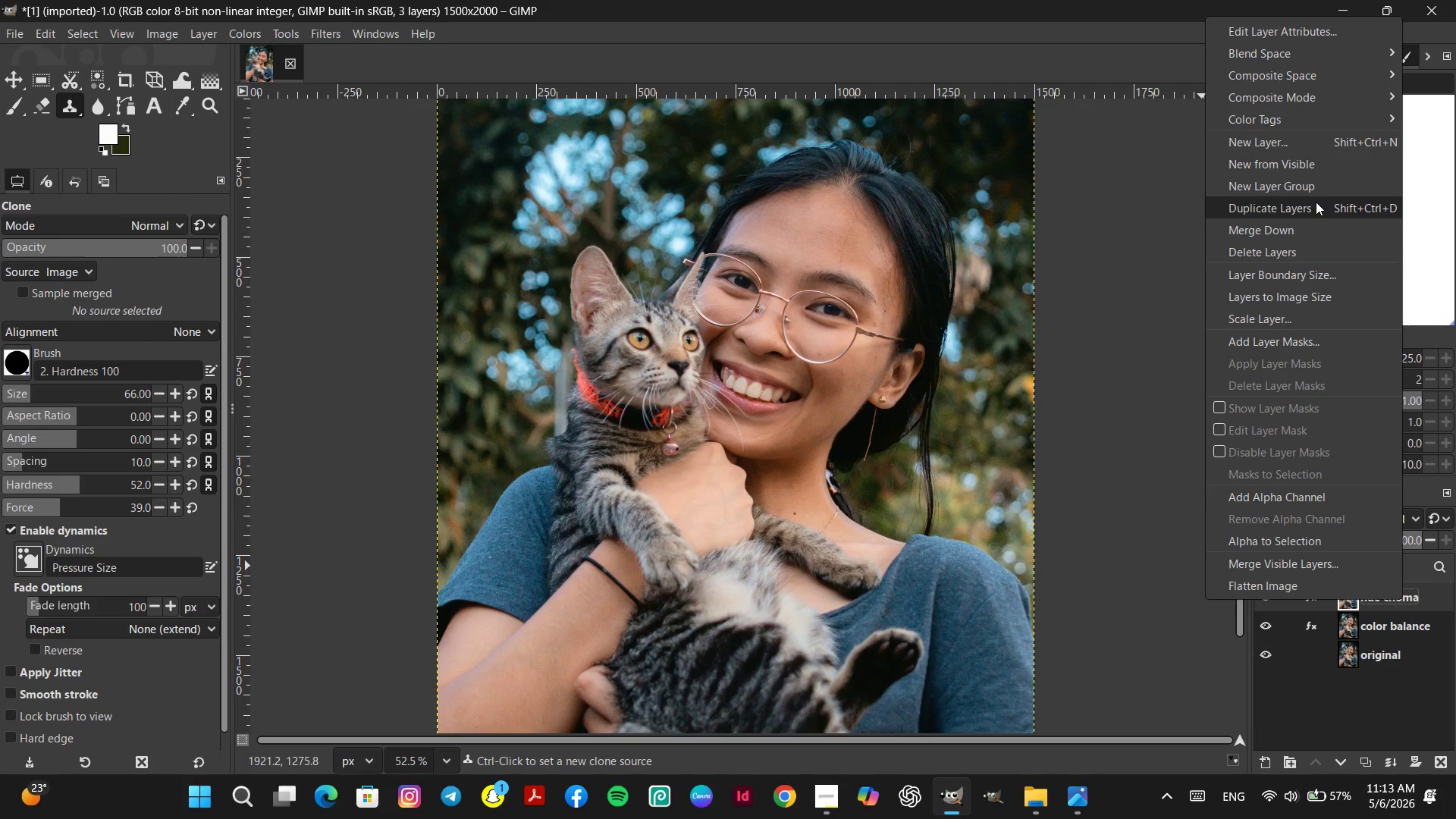 
left_click([1316, 202])
 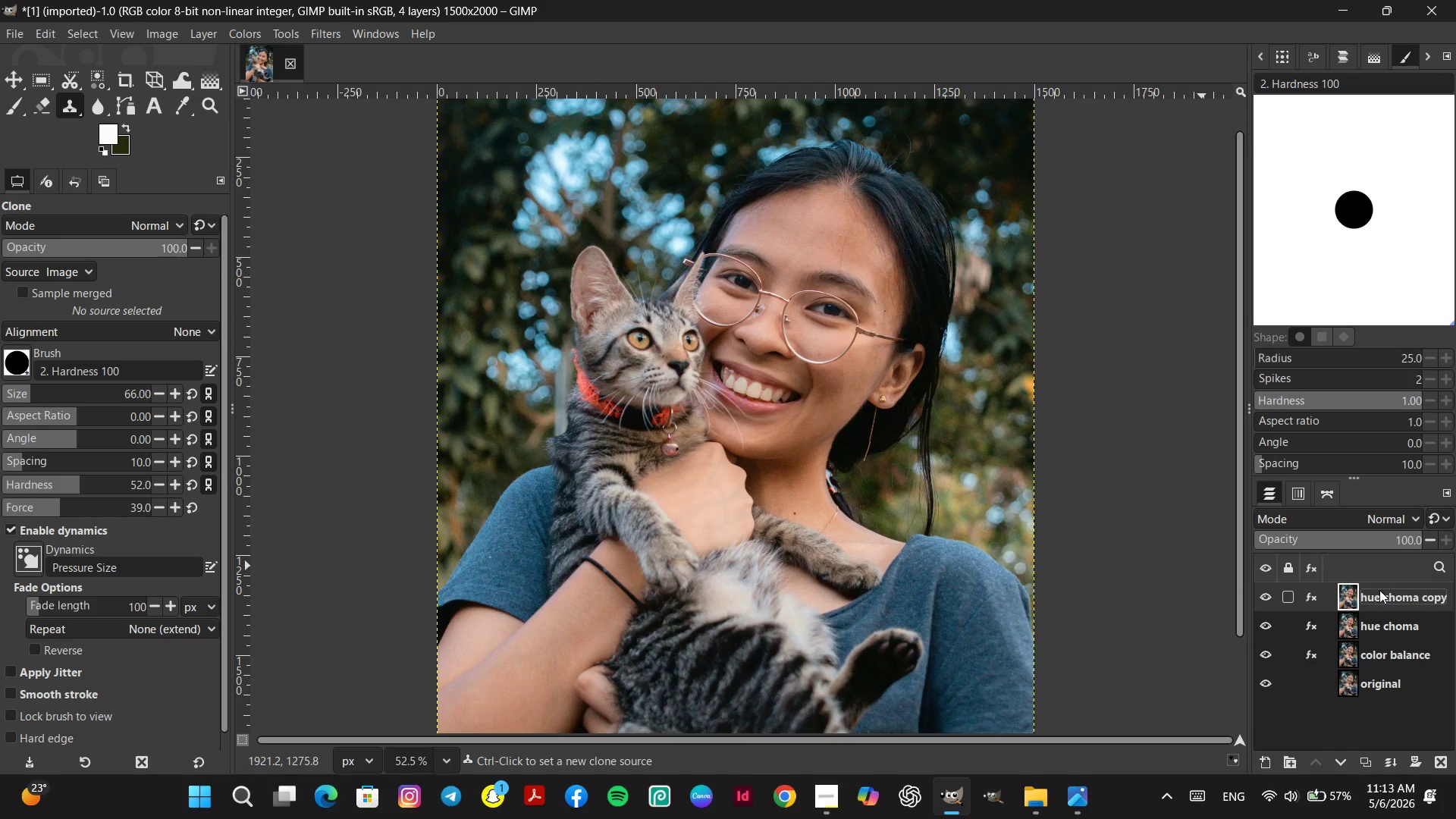 
double_click([1379, 592])
 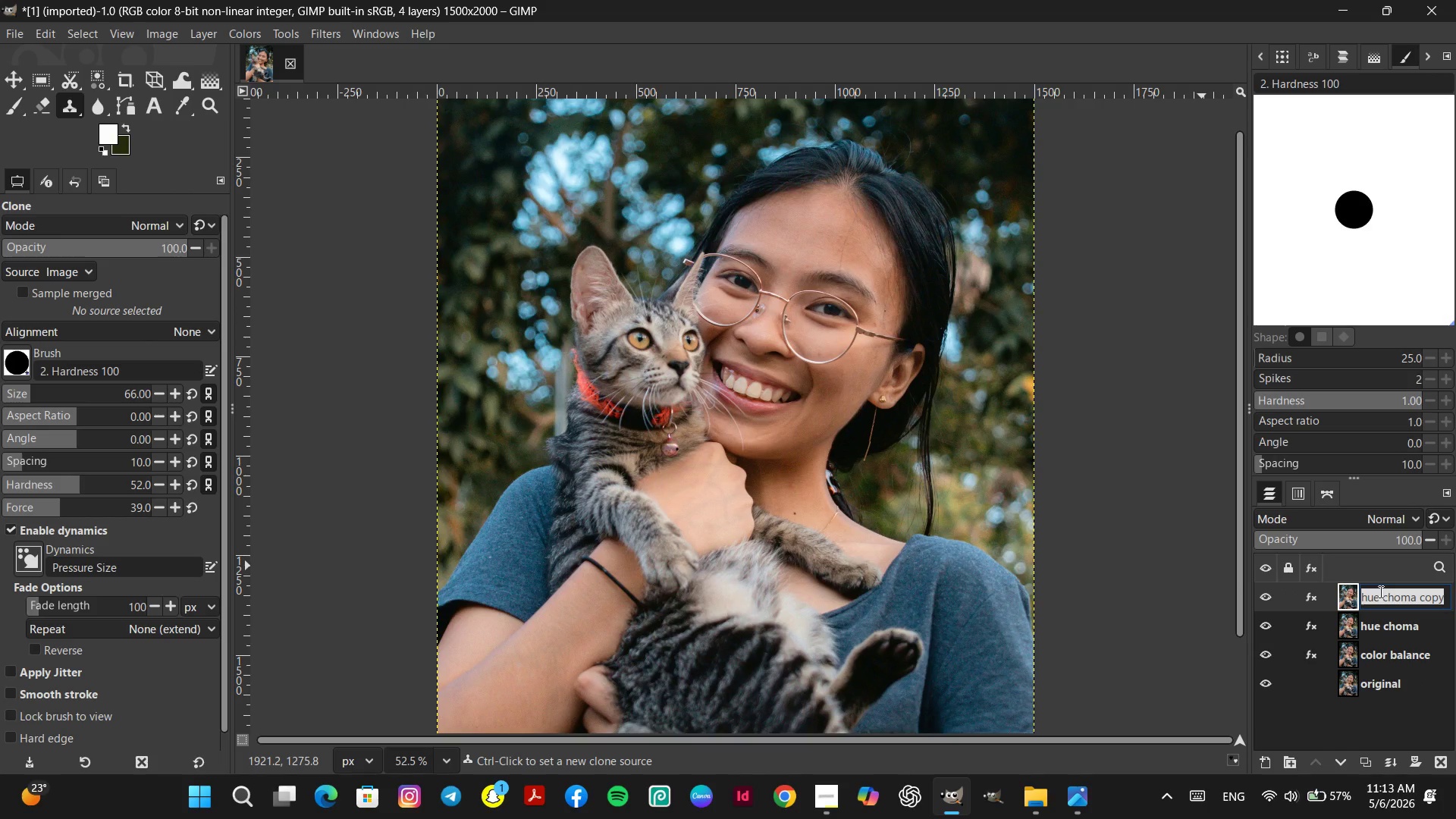 
type(curves)
 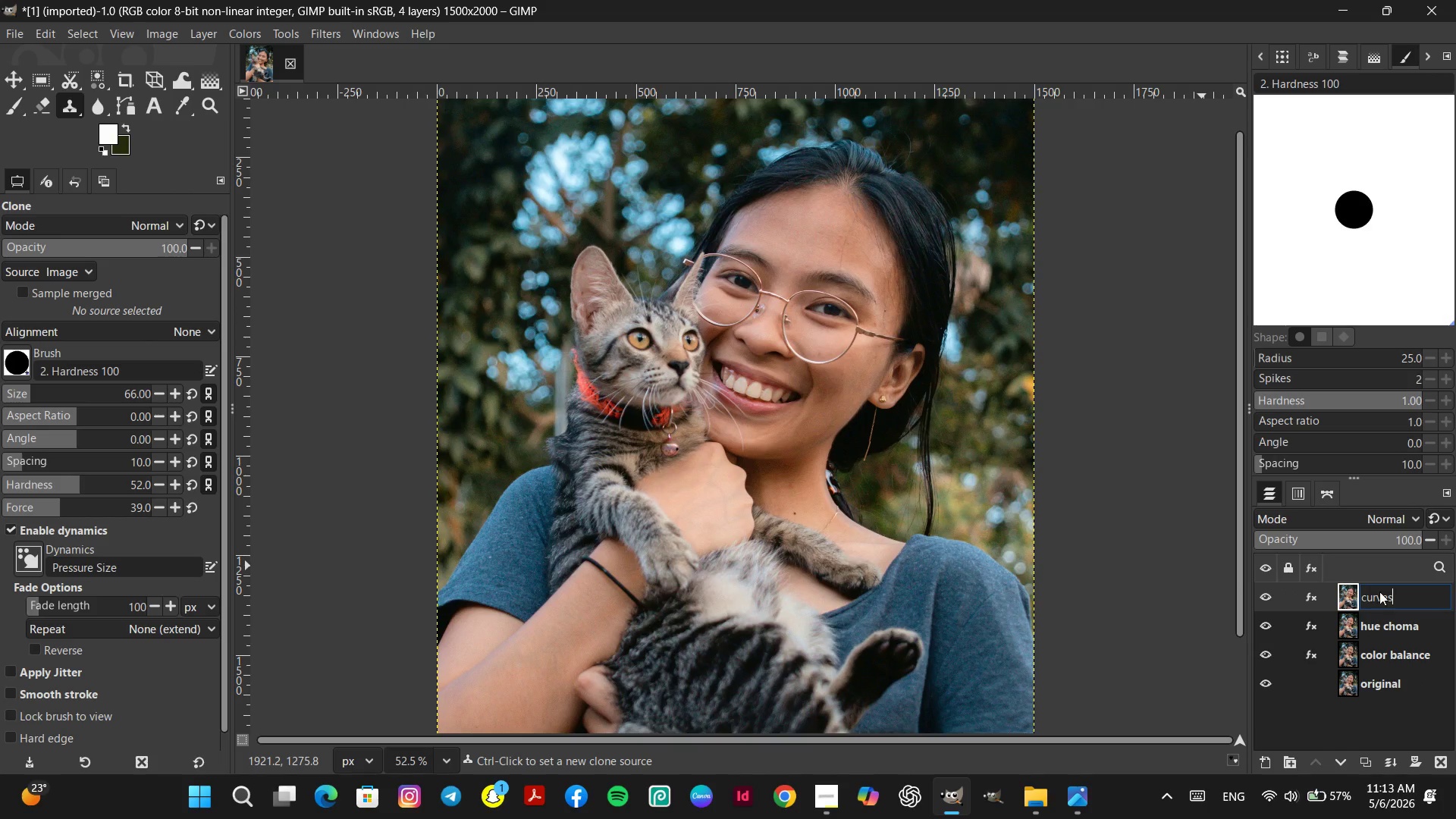 
key(Enter)
 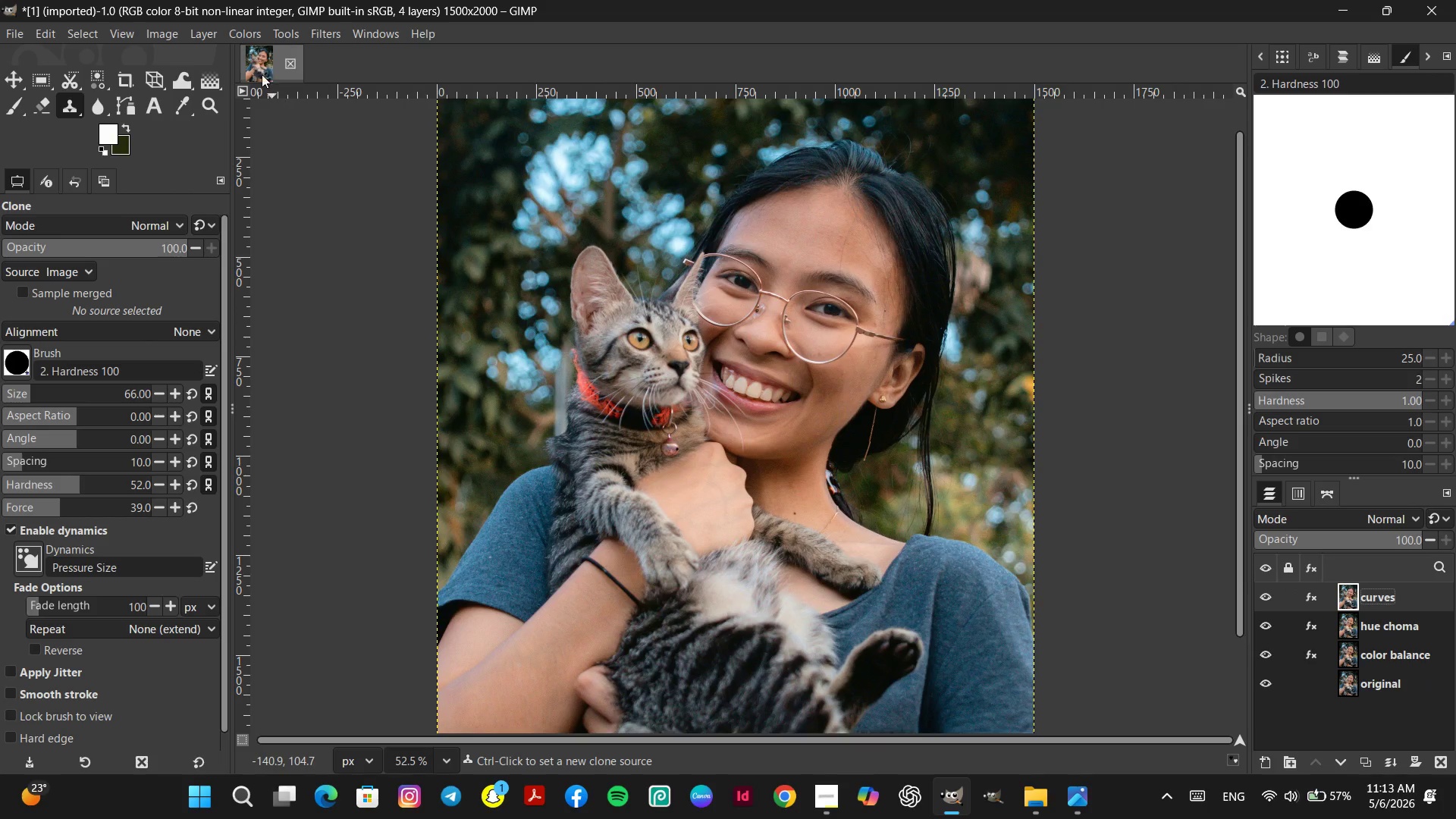 
left_click([250, 33])
 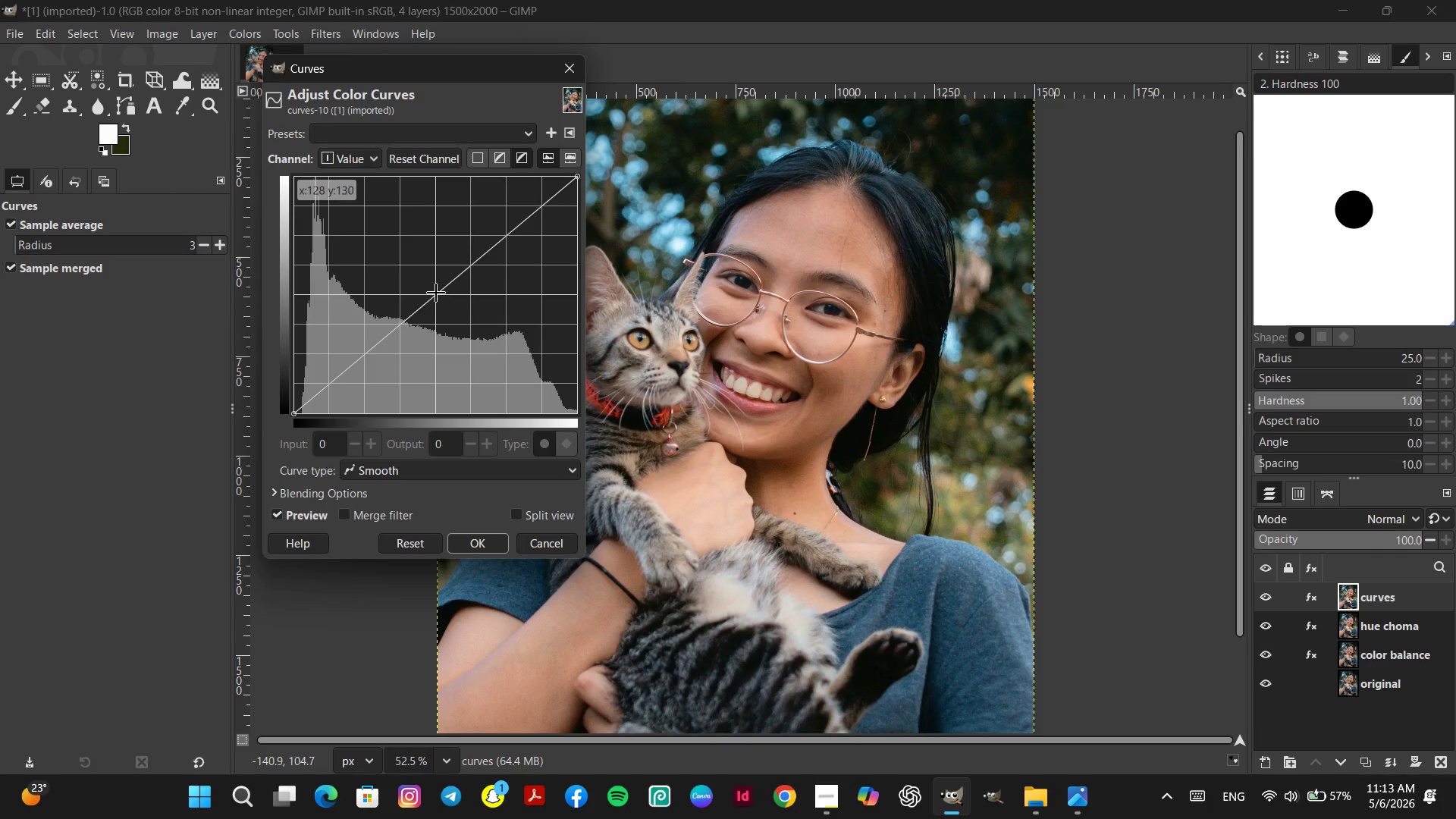 
left_click_drag(start_coordinate=[437, 297], to_coordinate=[431, 292])
 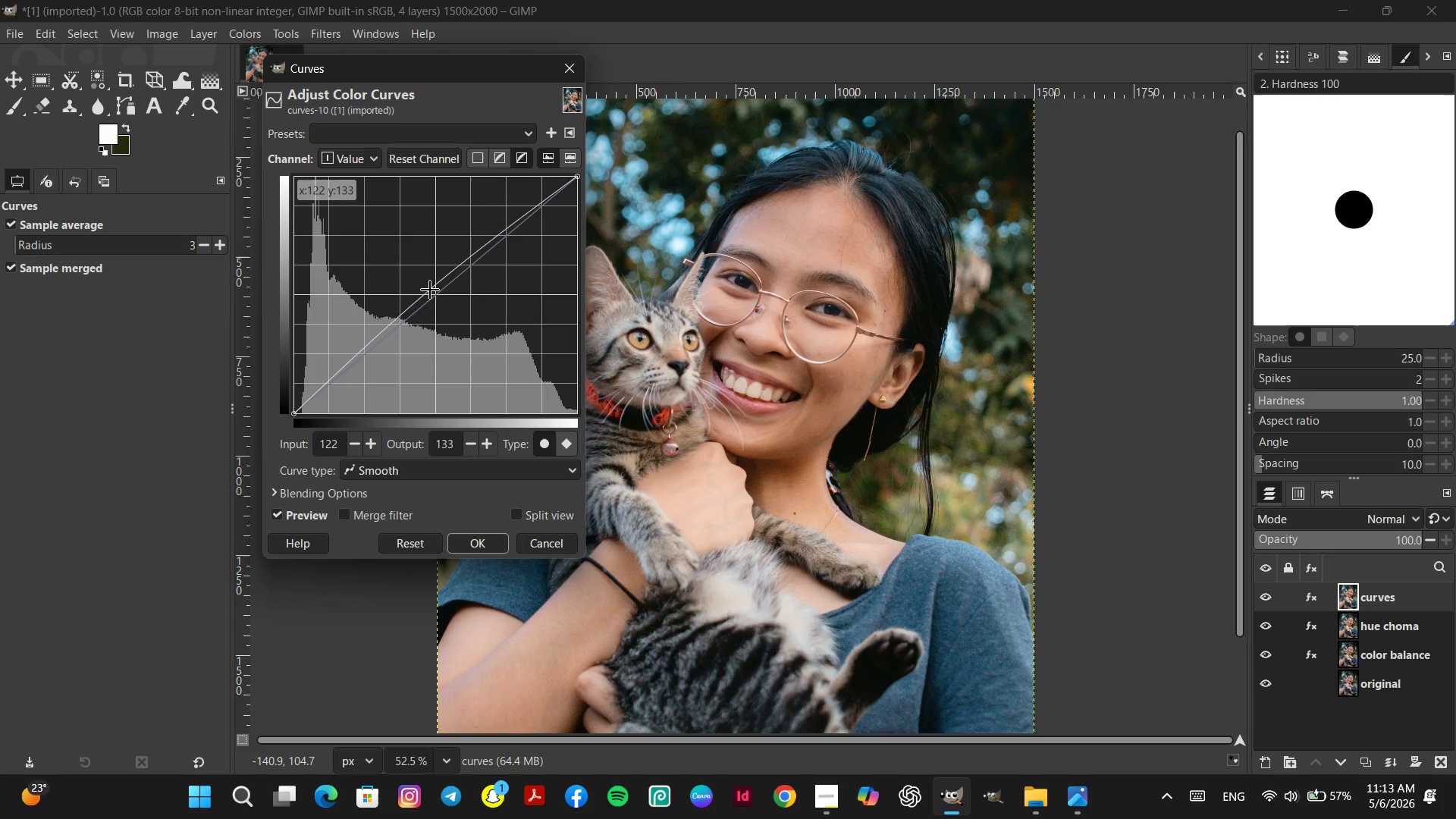 
wait(8.55)
 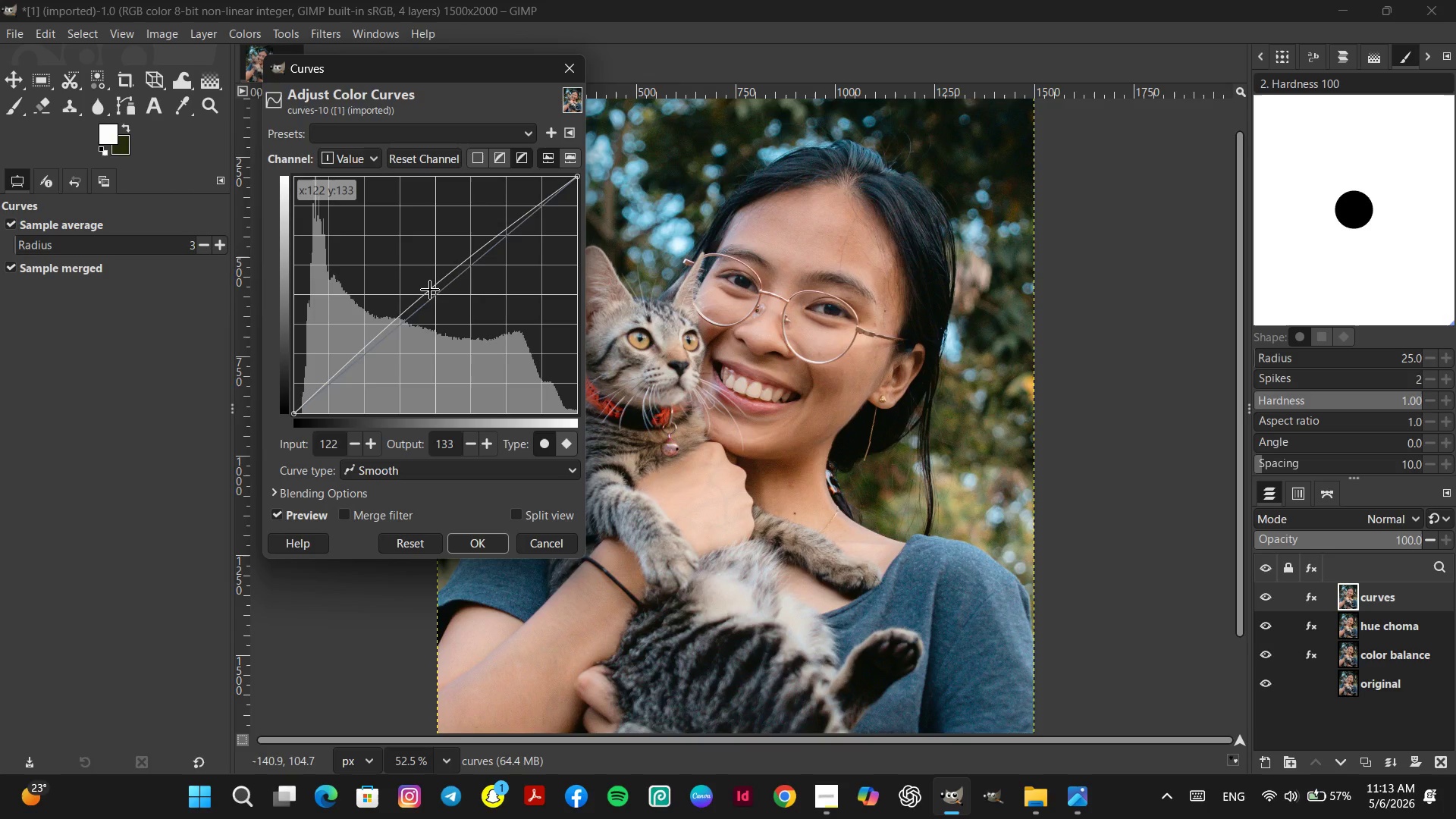 
left_click([519, 511])
 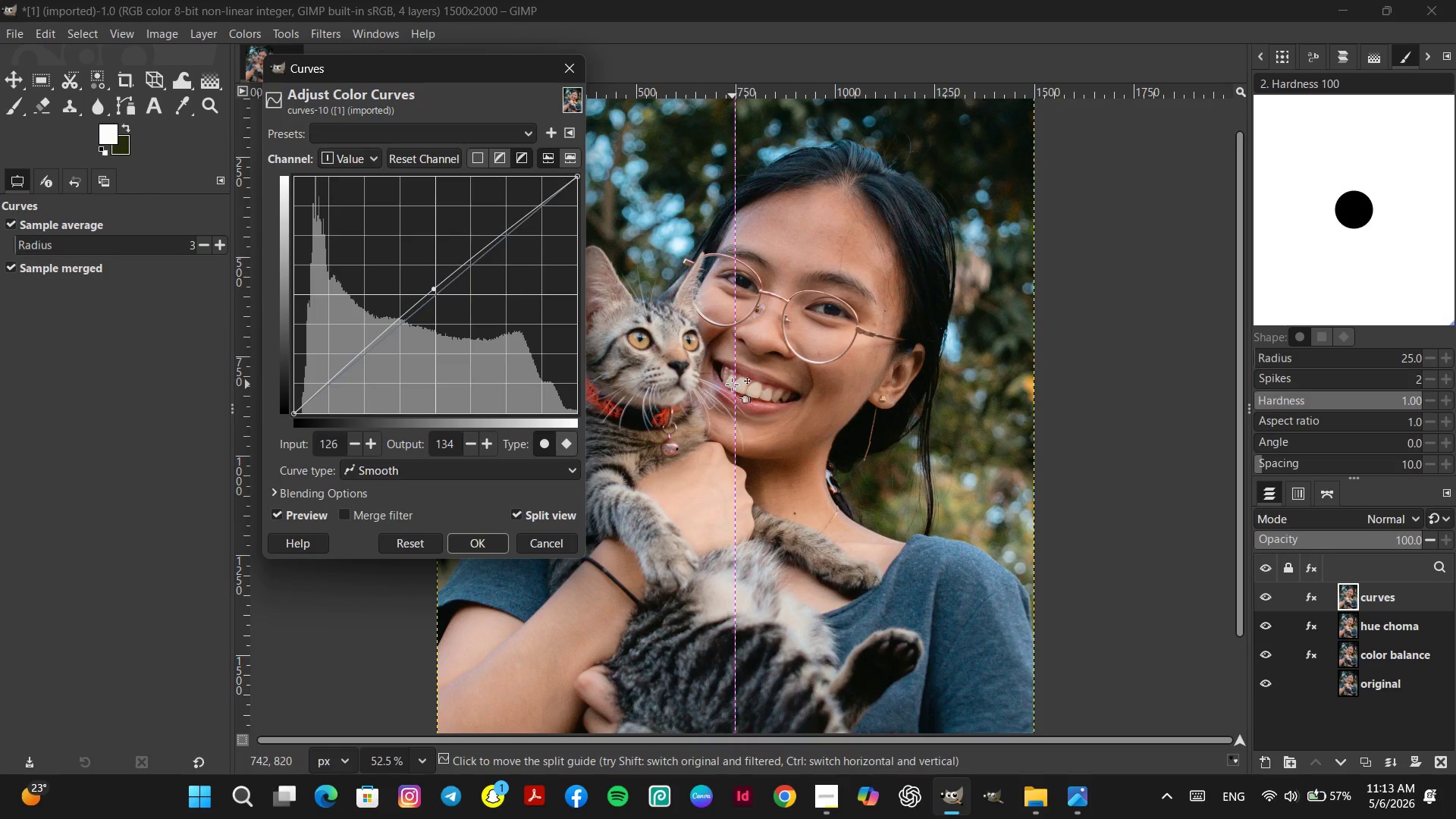 
left_click_drag(start_coordinate=[727, 384], to_coordinate=[987, 388])
 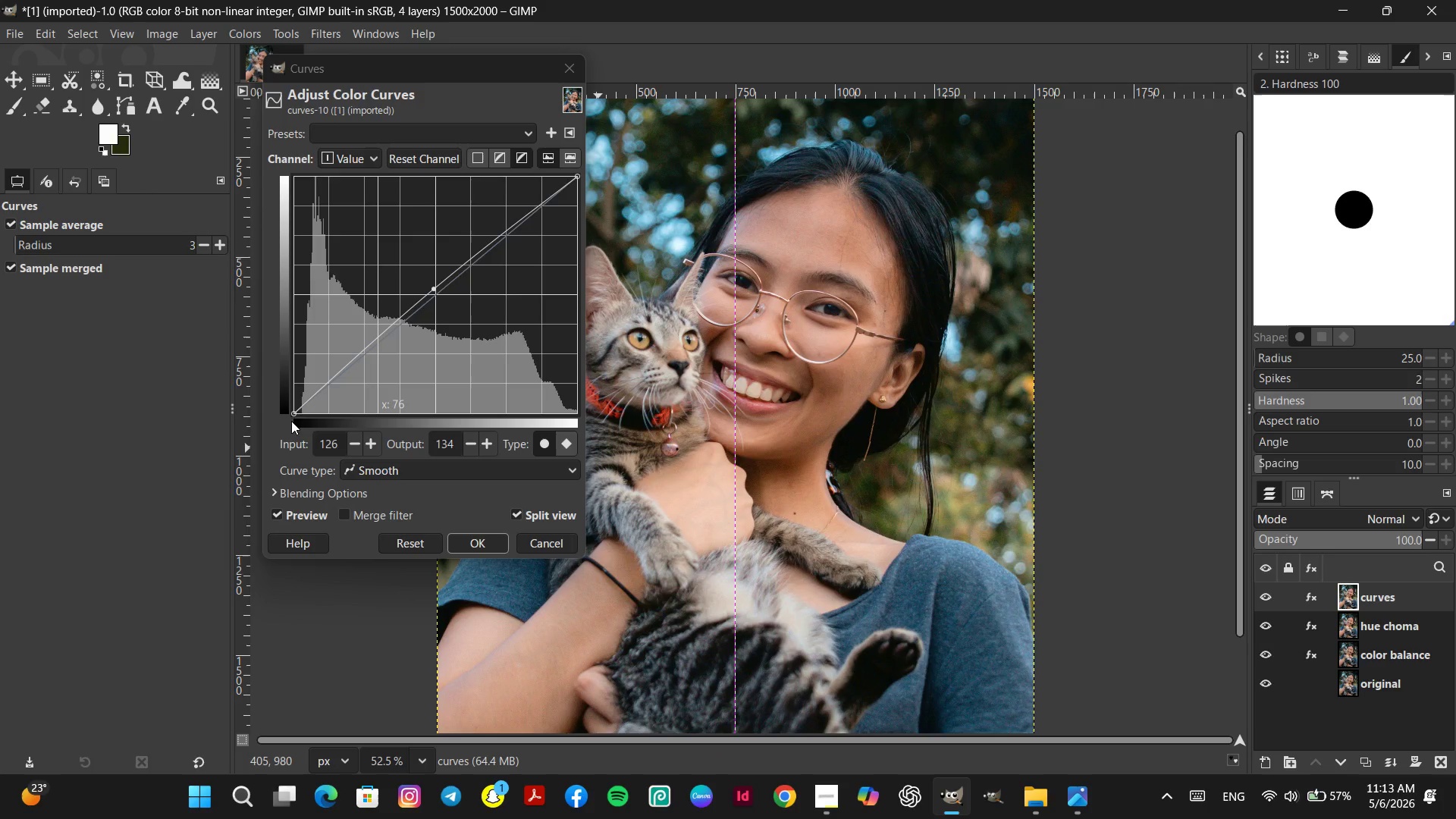 
key(Control+Z)
 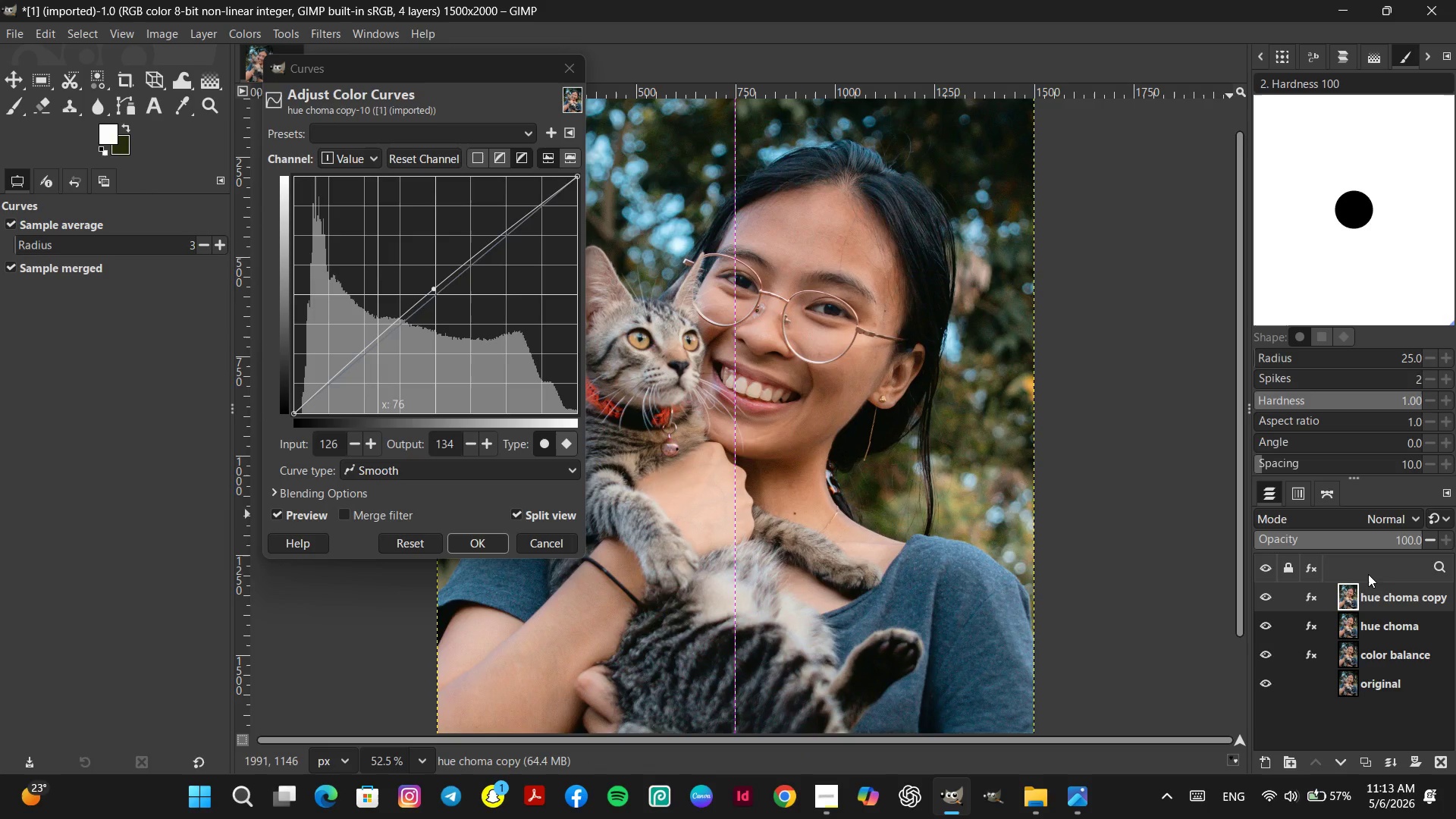 
double_click([1398, 597])
 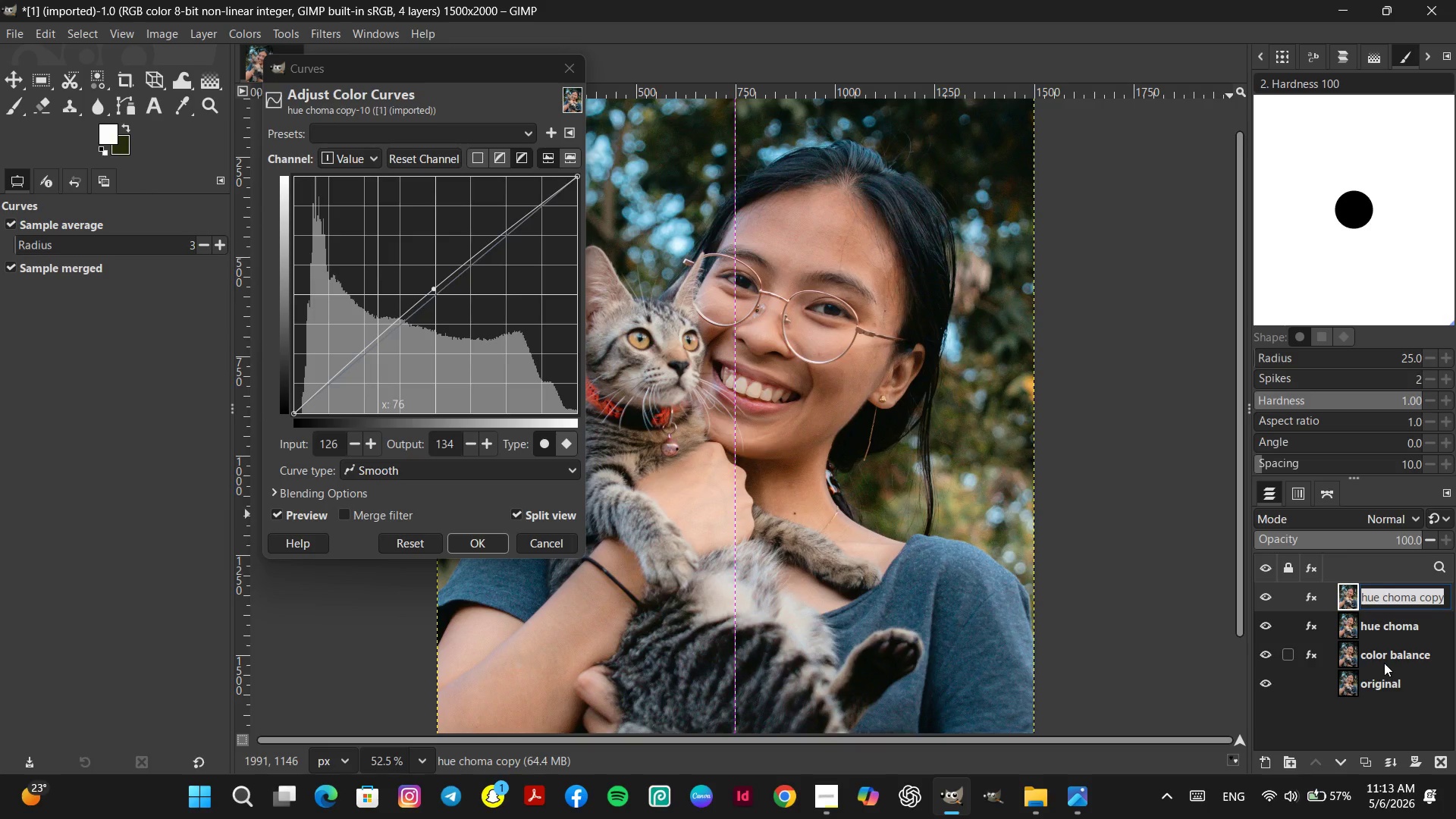 
type(curves)
 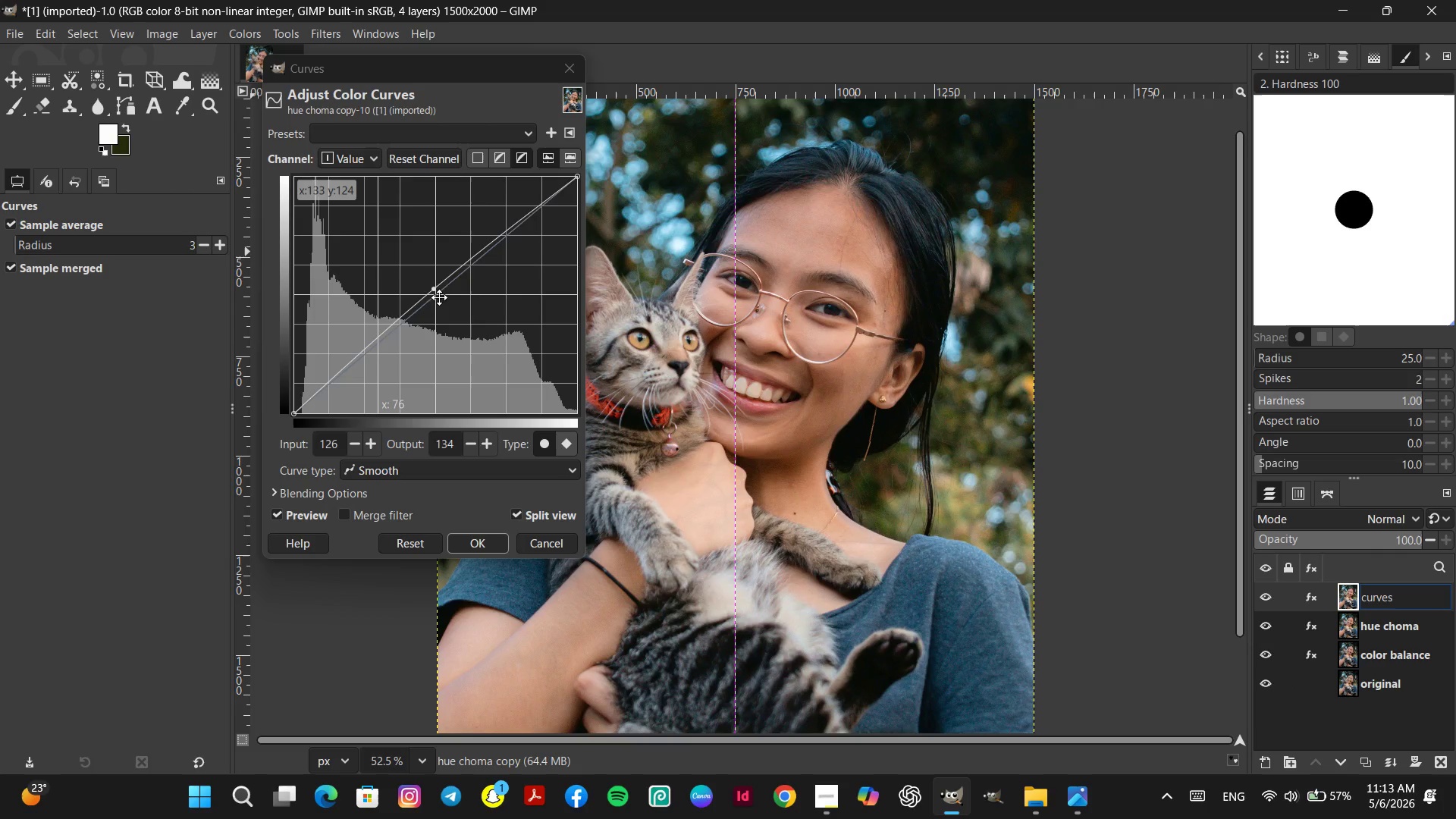 
left_click([435, 286])
 